 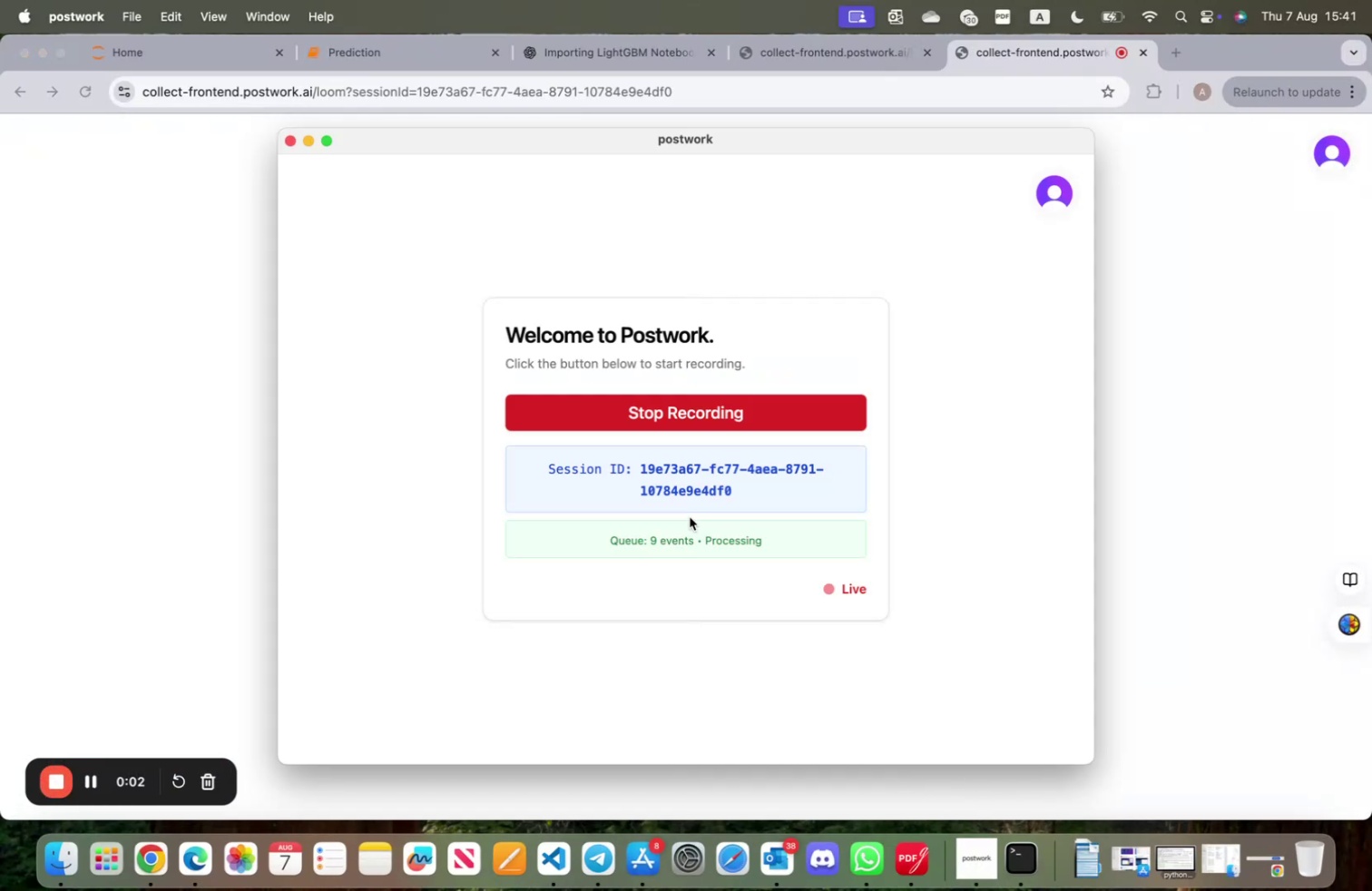 
left_click([1156, 446])
 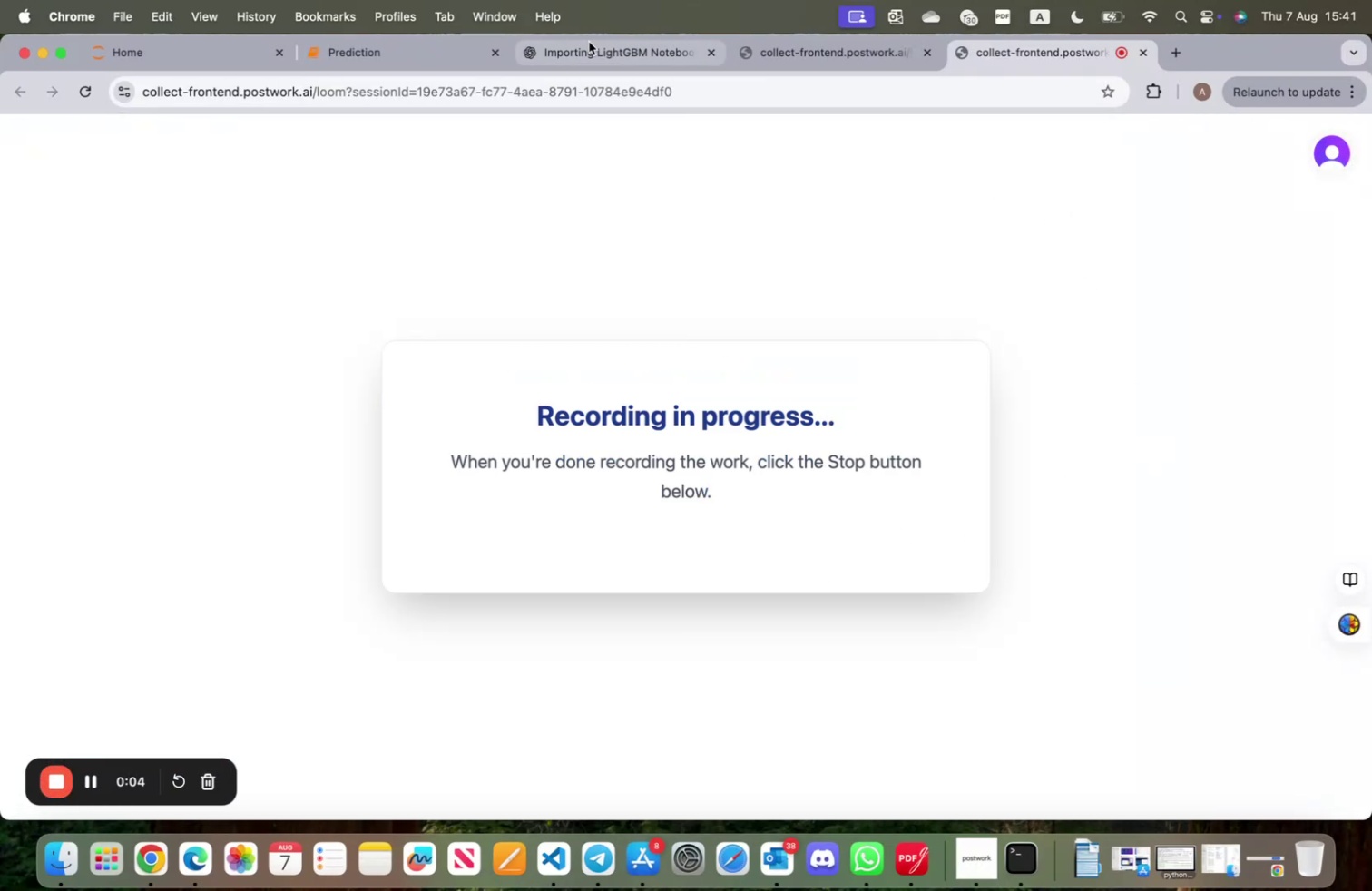 
left_click([402, 50])
 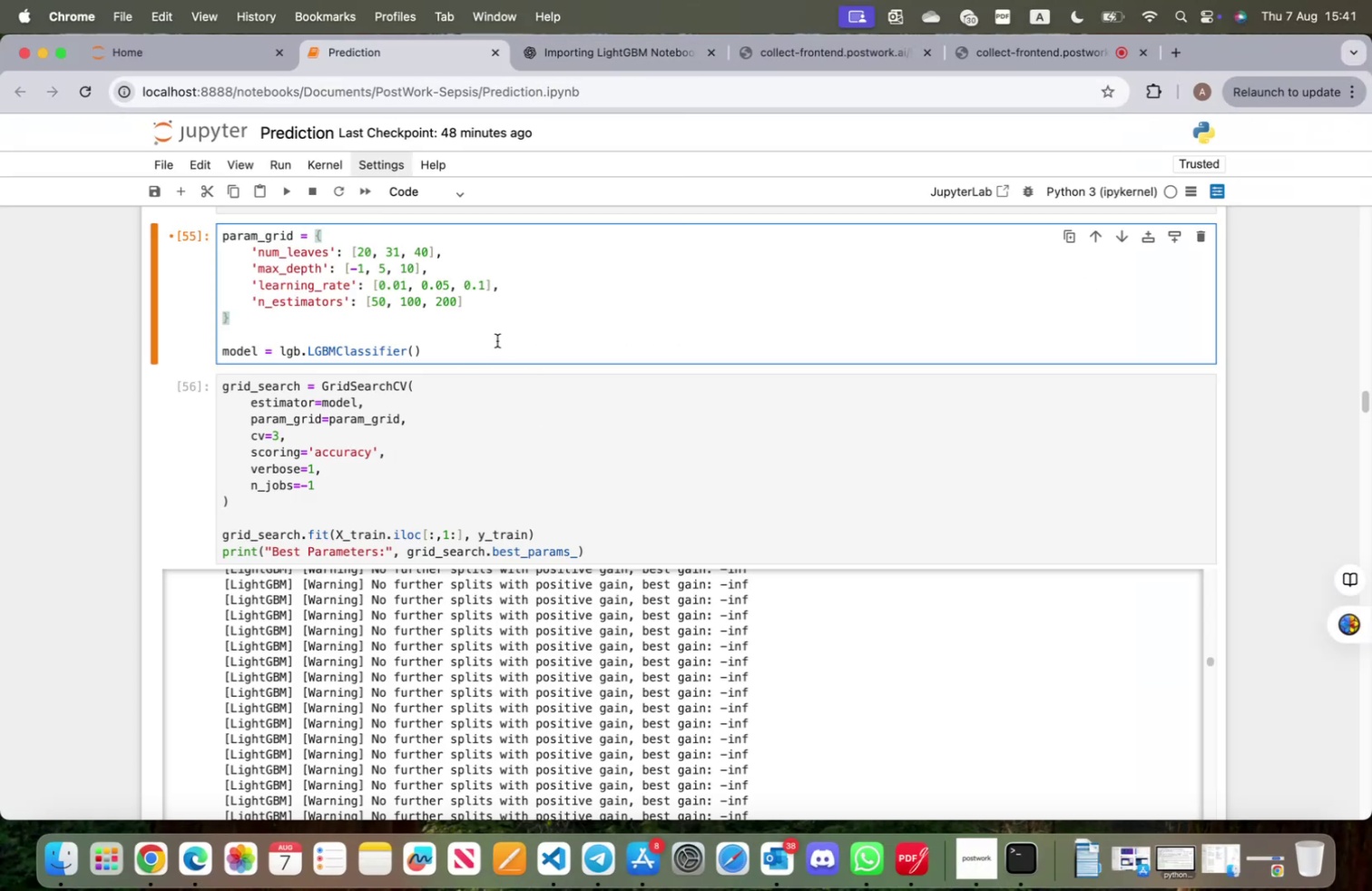 
left_click([531, 288])
 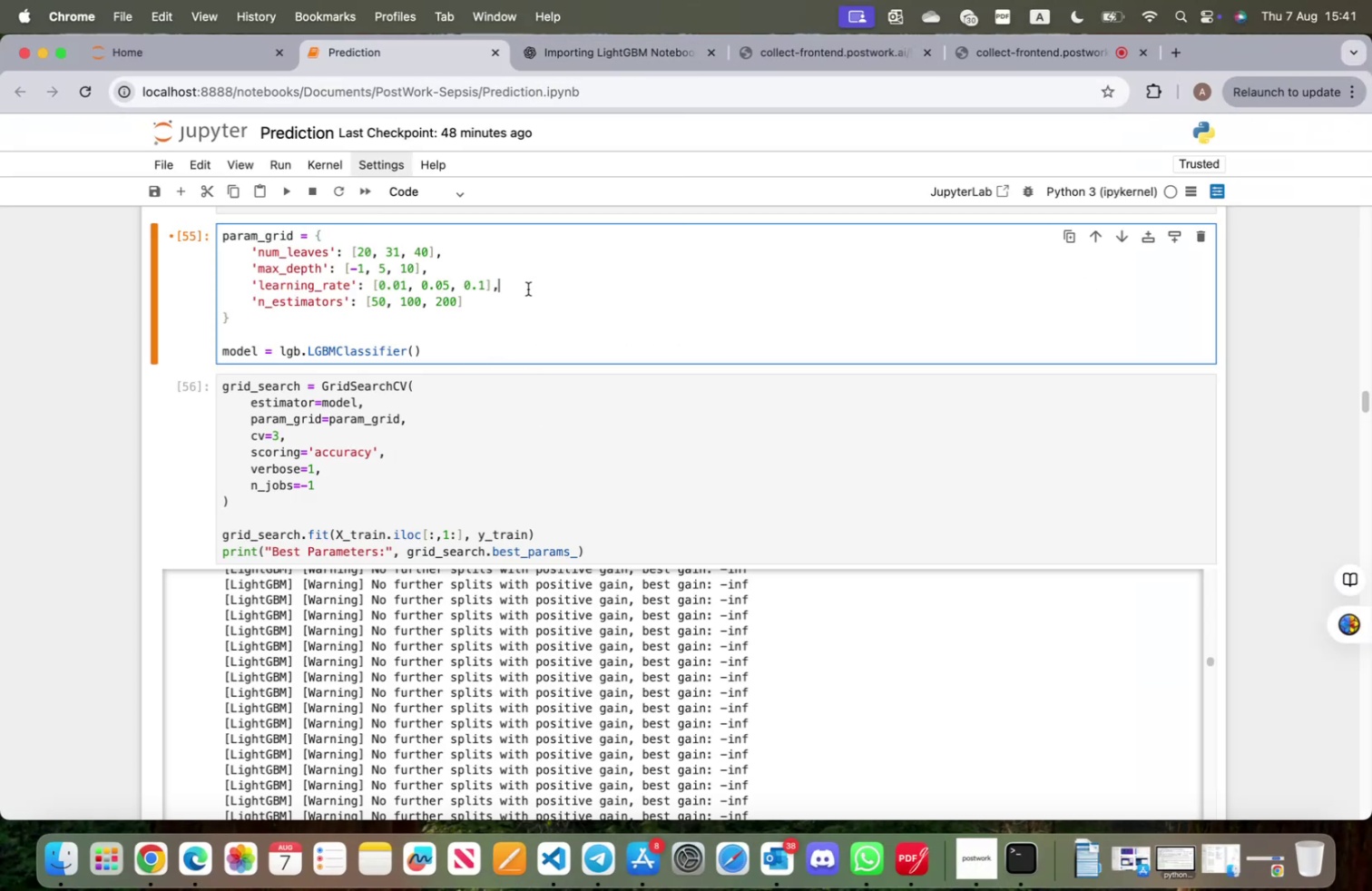 
scroll: coordinate [746, 490], scroll_direction: up, amount: 72.0
 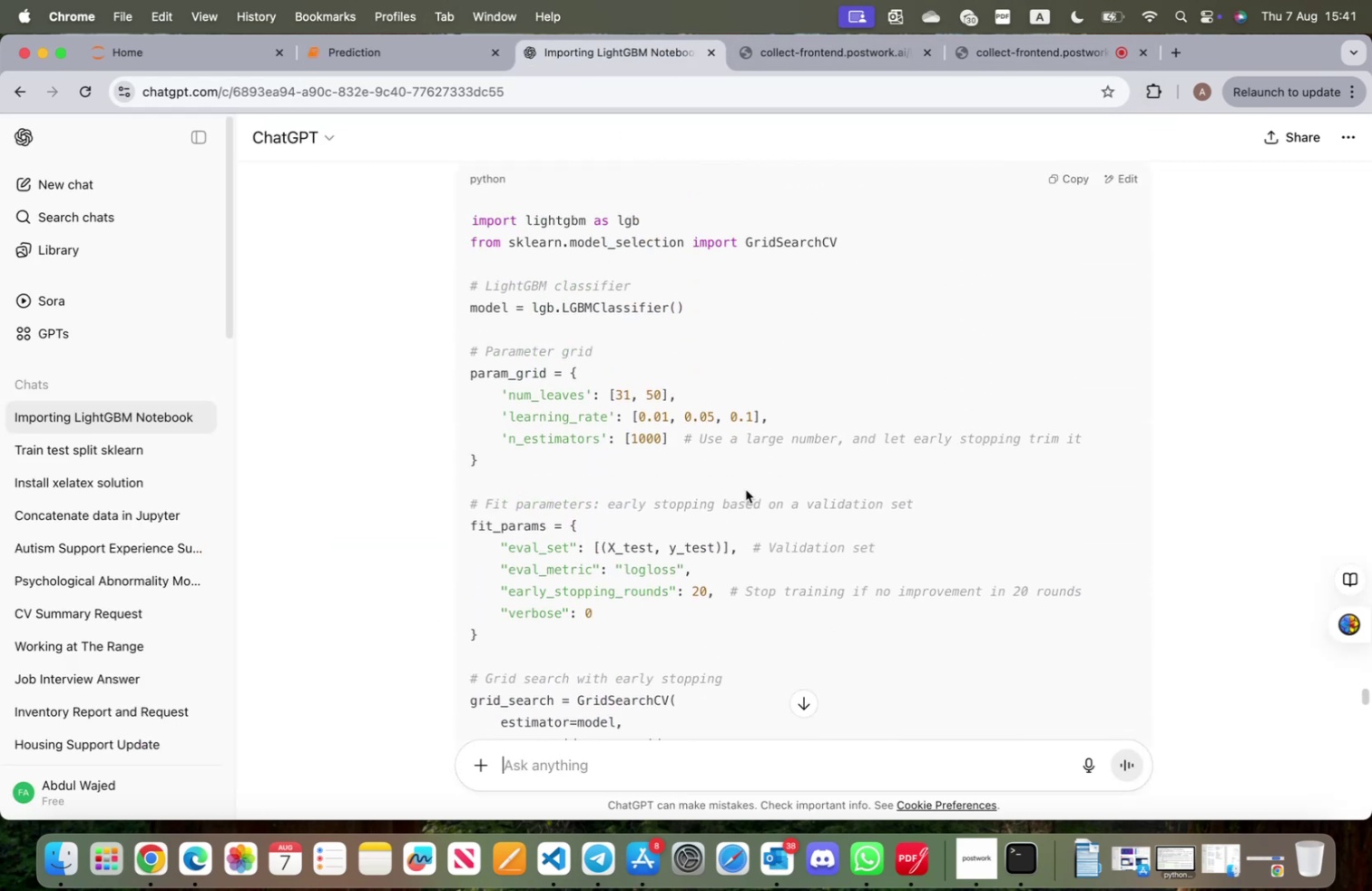 
scroll: coordinate [692, 497], scroll_direction: down, amount: 2.0
 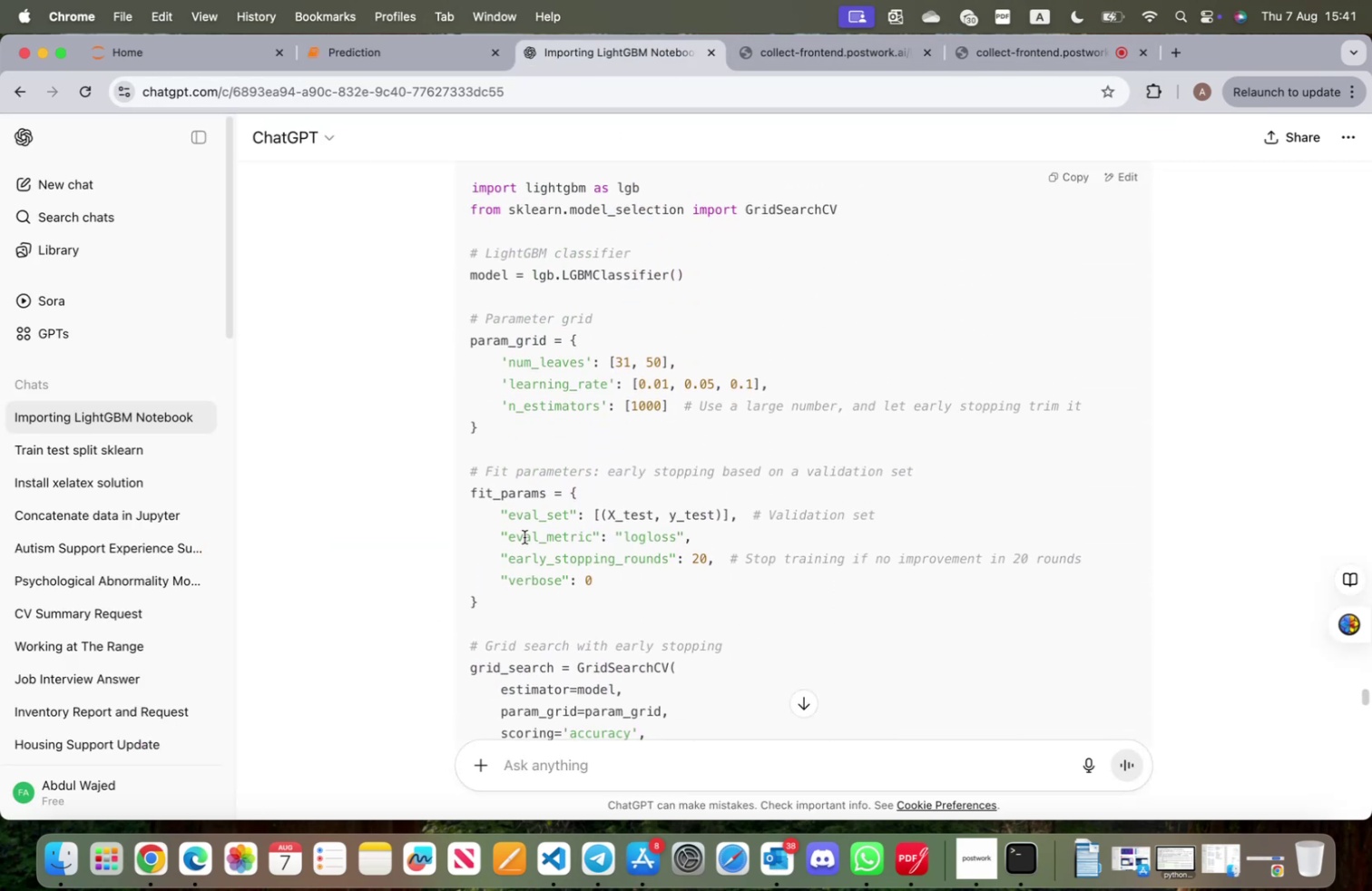 
left_click_drag(start_coordinate=[484, 597], to_coordinate=[468, 462])
 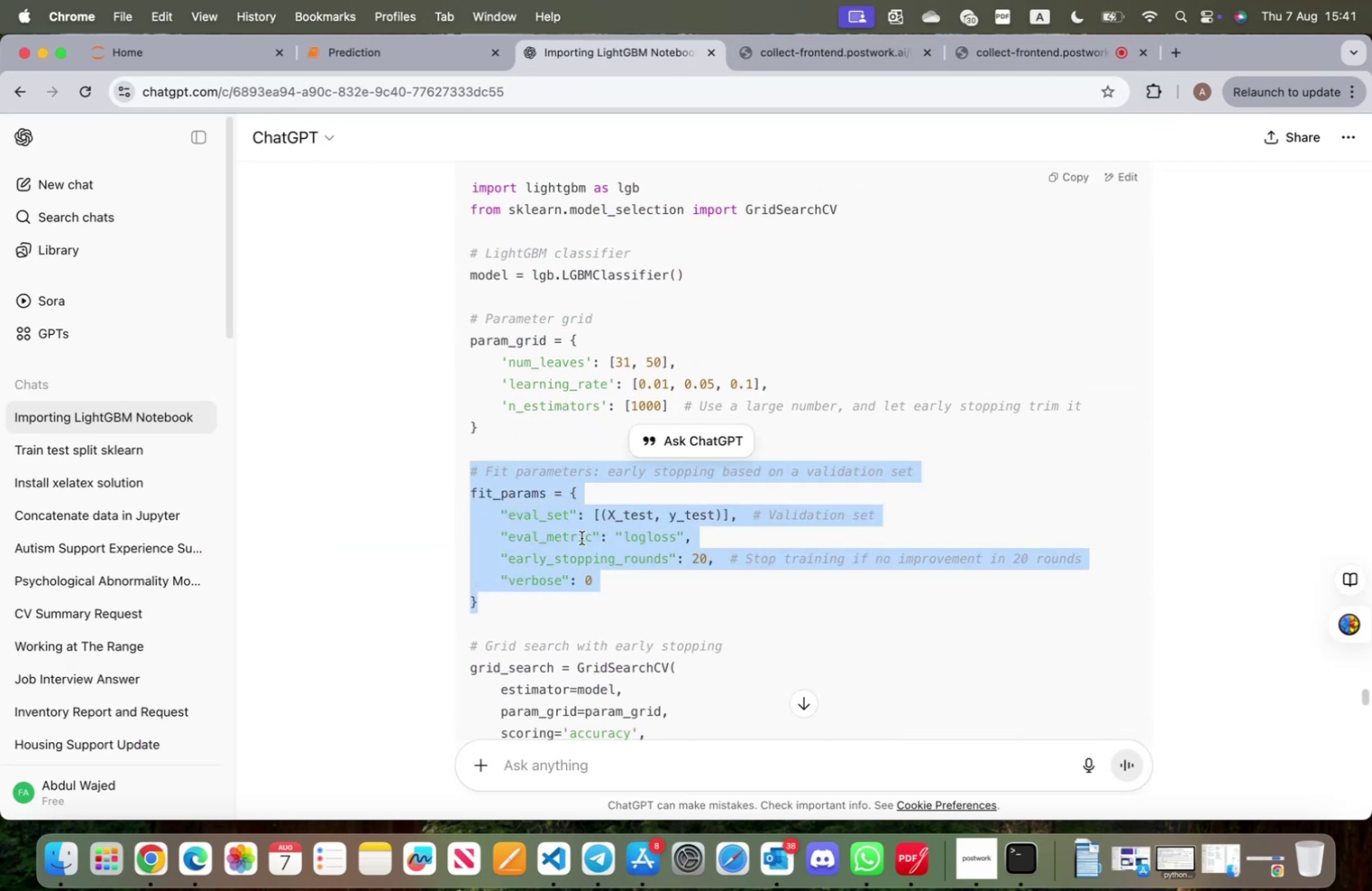 
key(Meta+C)
 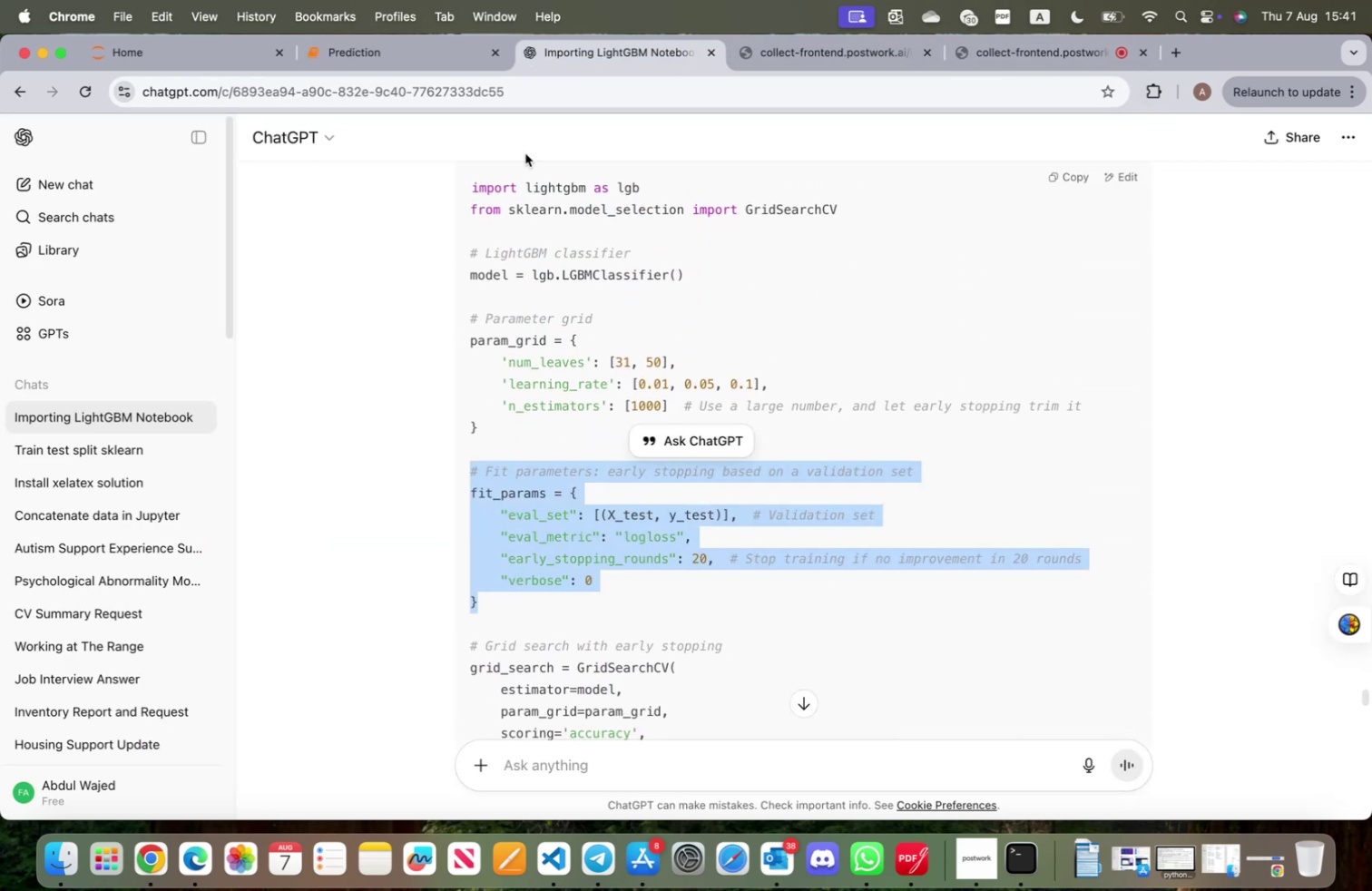 
left_click([397, 52])
 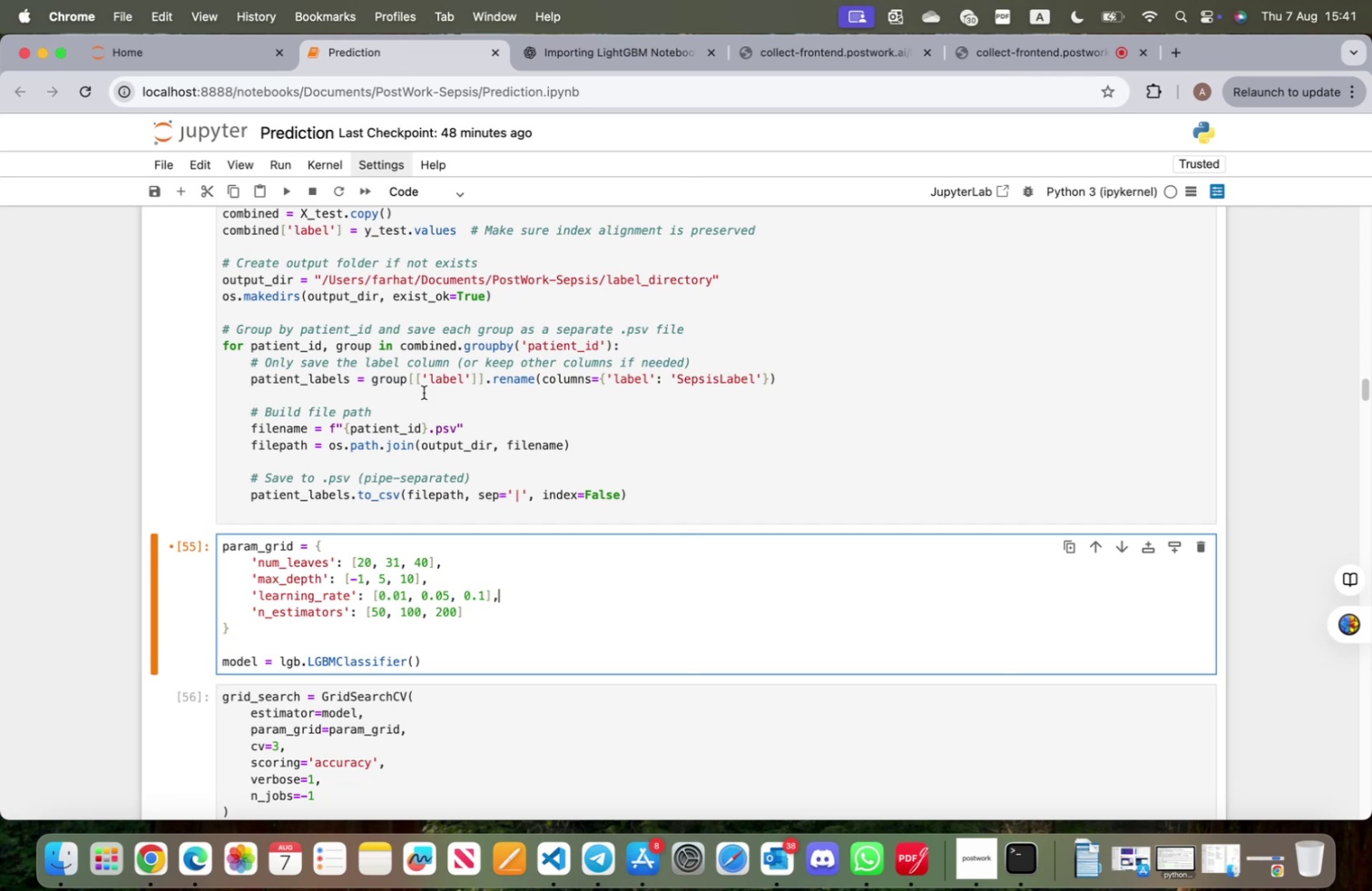 
scroll: coordinate [370, 522], scroll_direction: down, amount: 4.0
 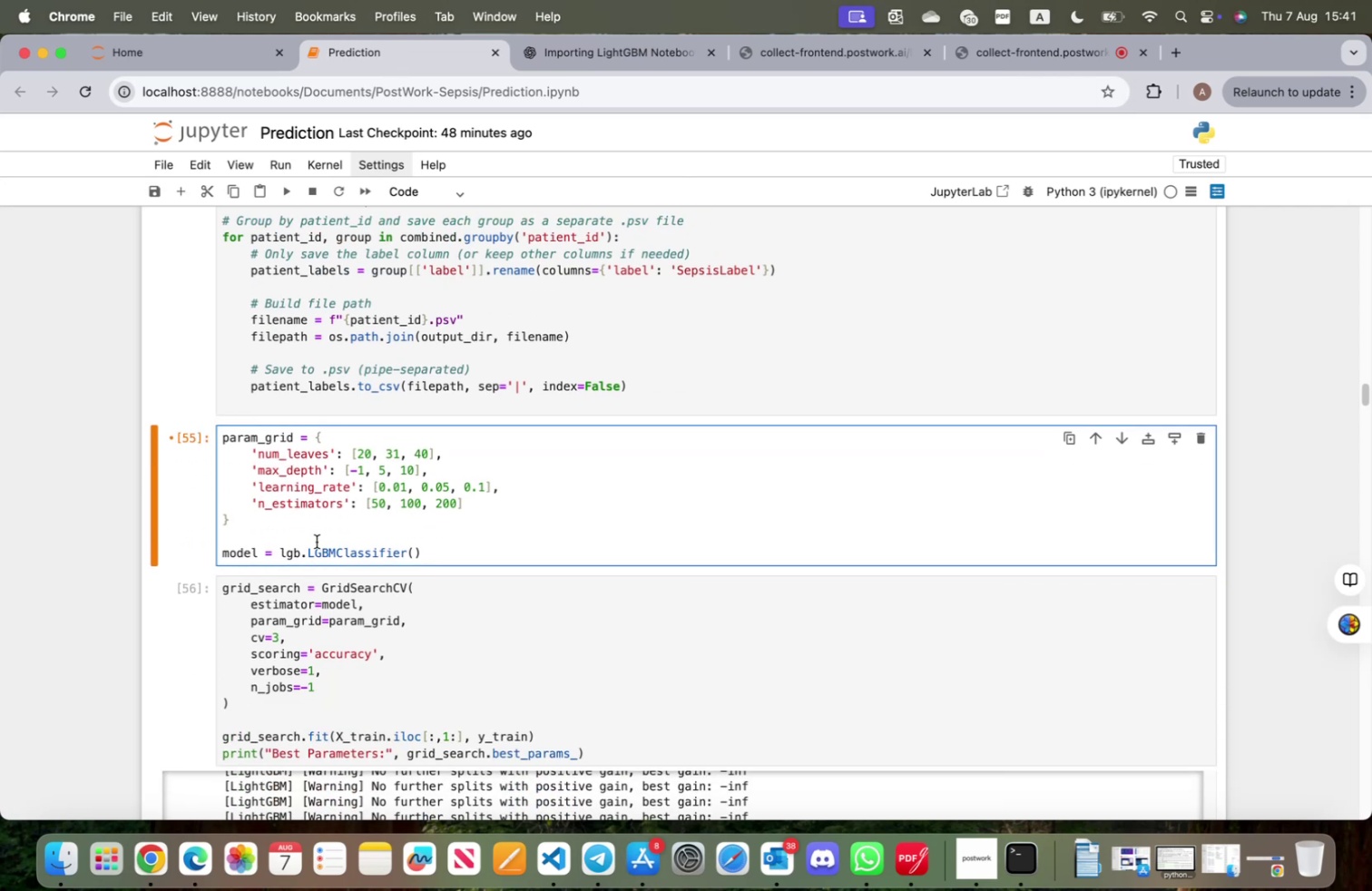 
left_click([282, 531])
 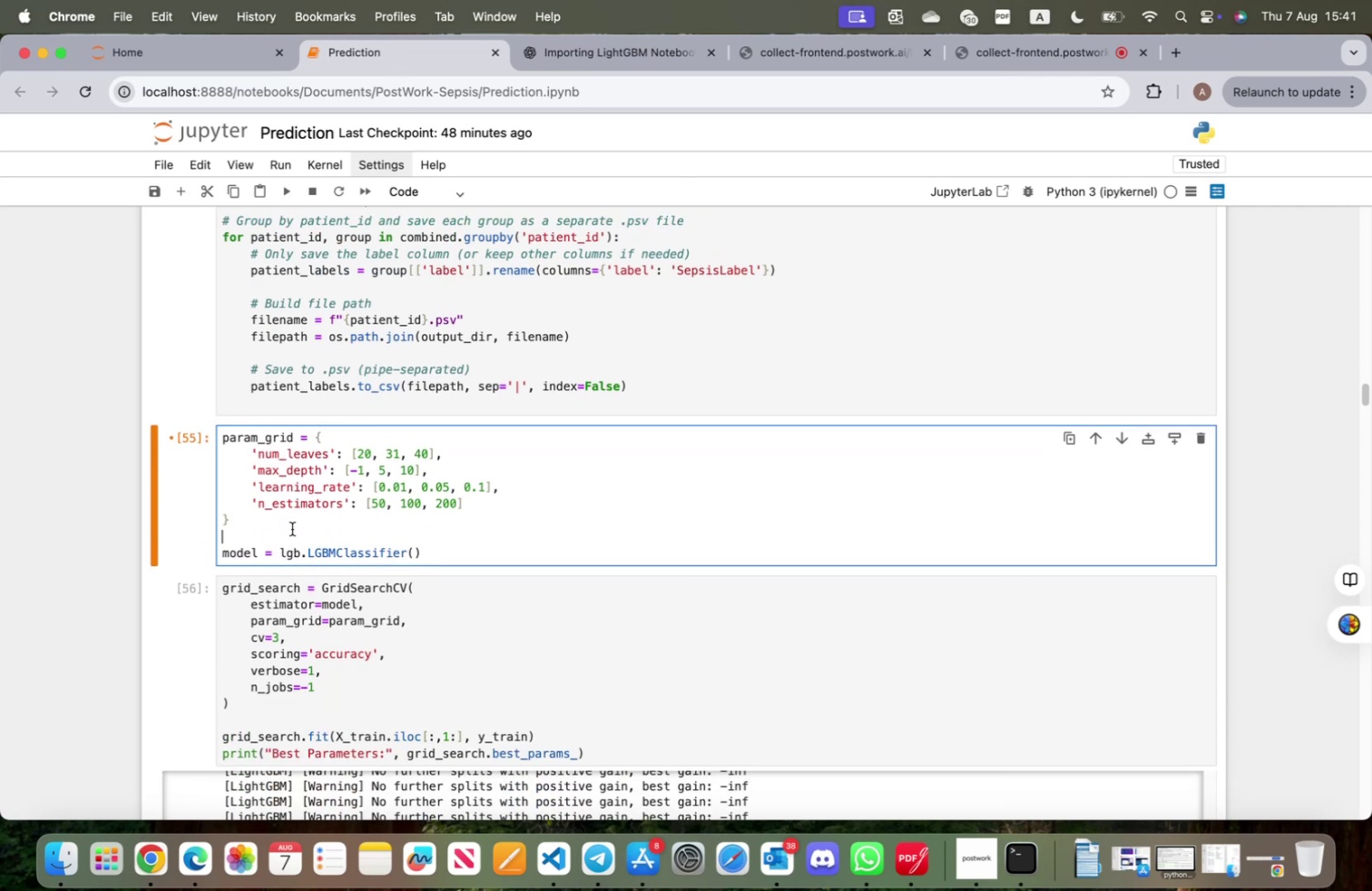 
key(Meta+CommandLeft)
 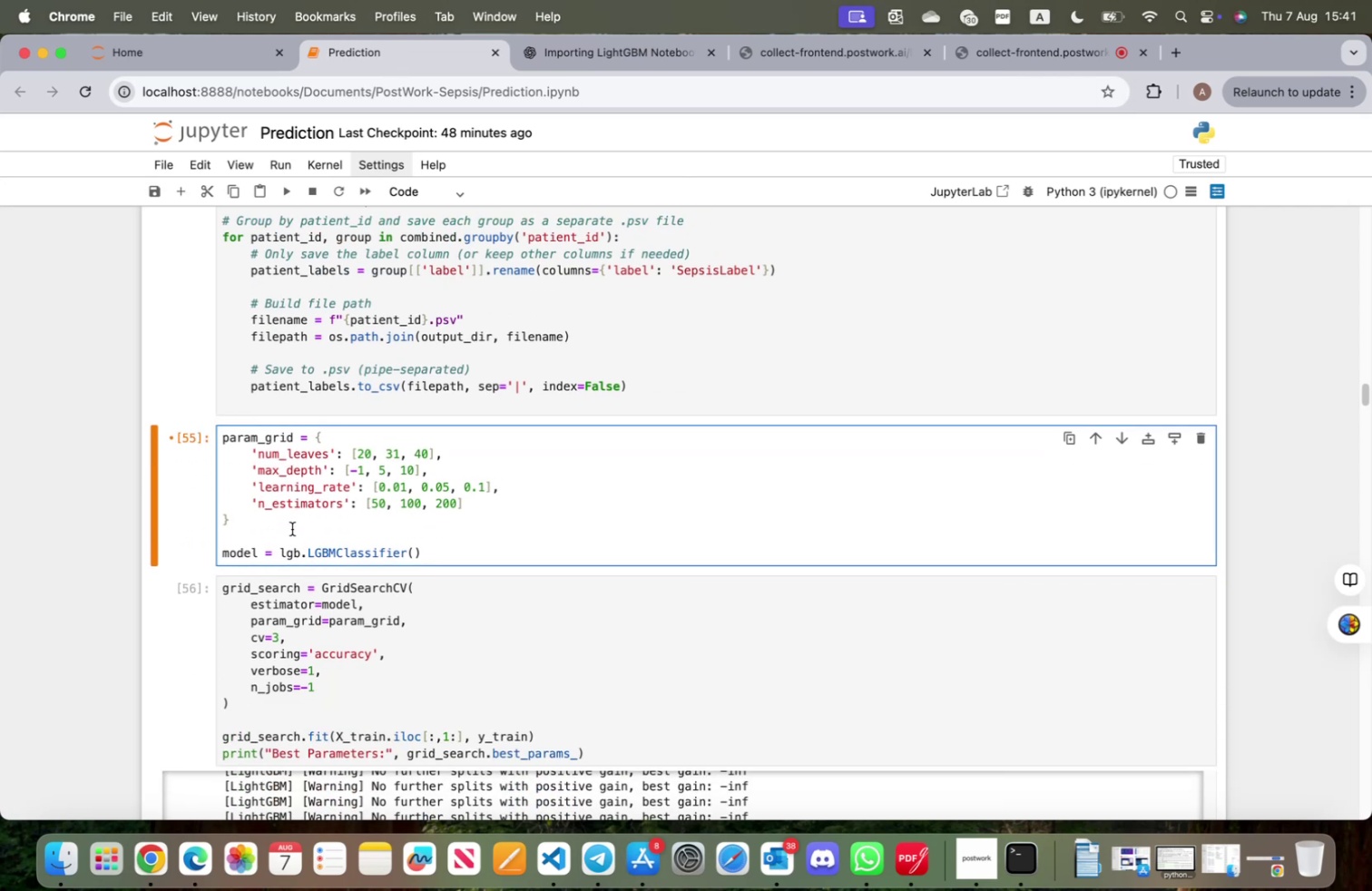 
key(Meta+V)
 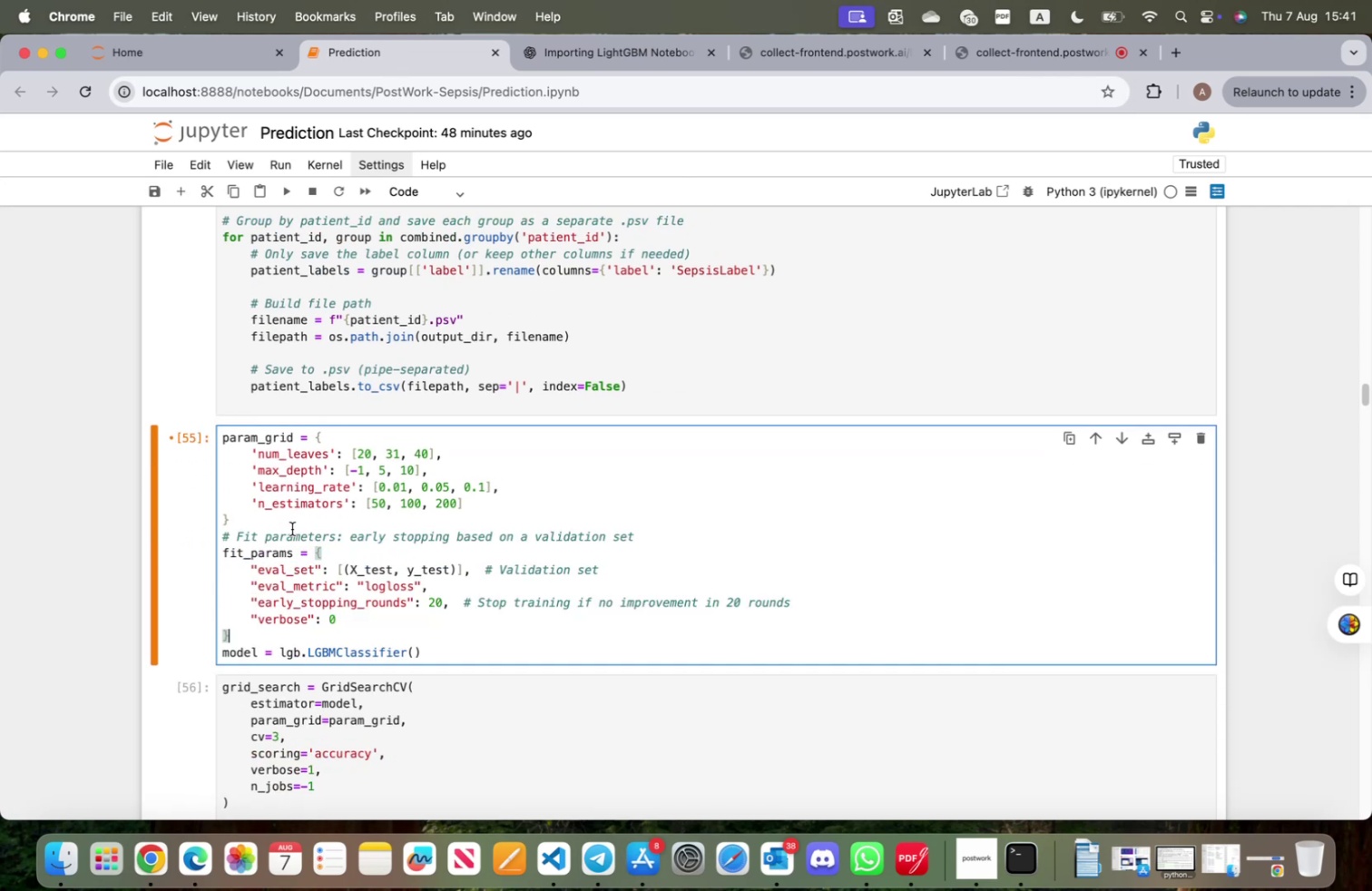 
key(Enter)
 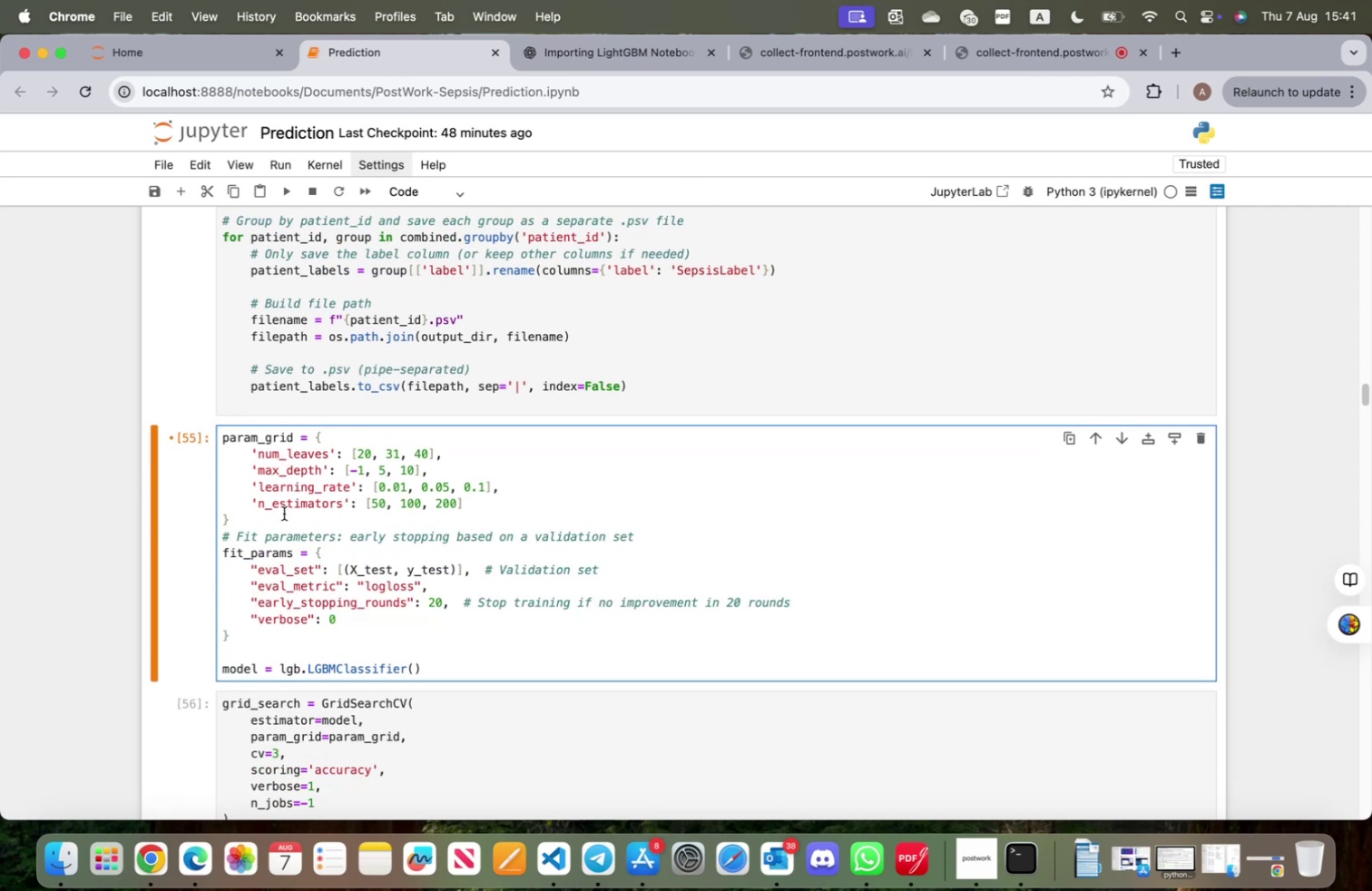 
left_click([250, 521])
 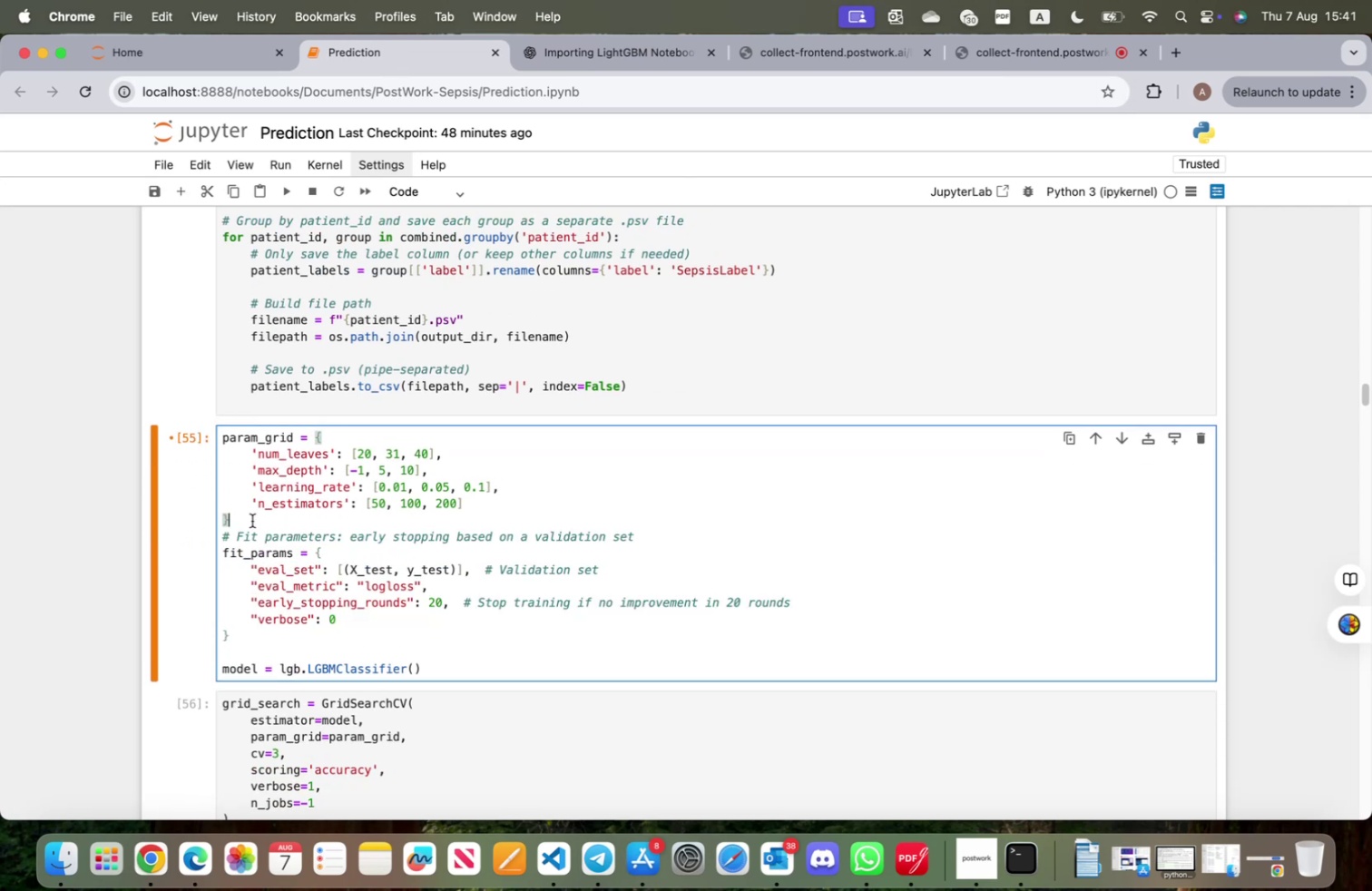 
key(Enter)
 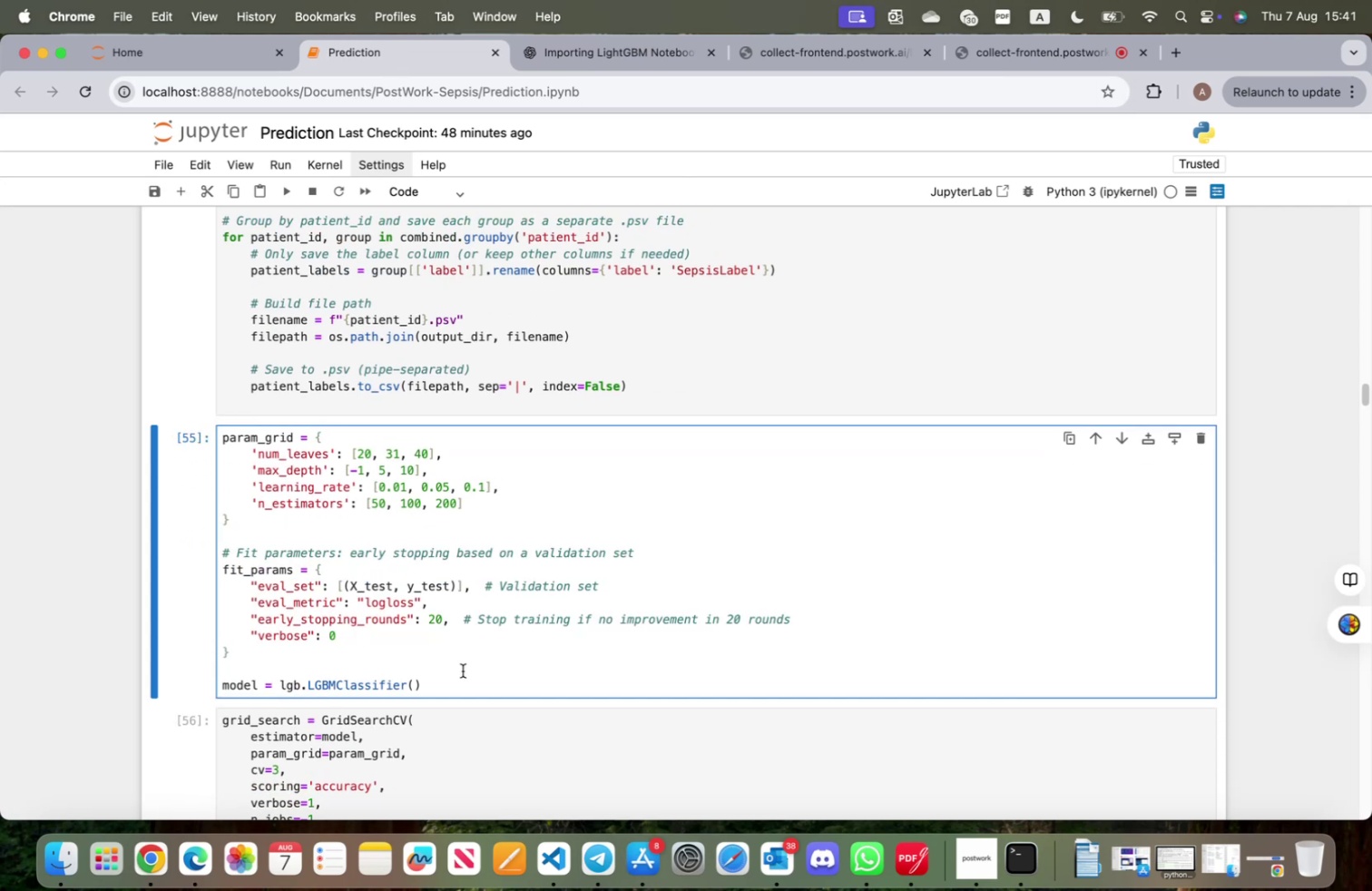 
scroll: coordinate [424, 522], scroll_direction: down, amount: 9.0
 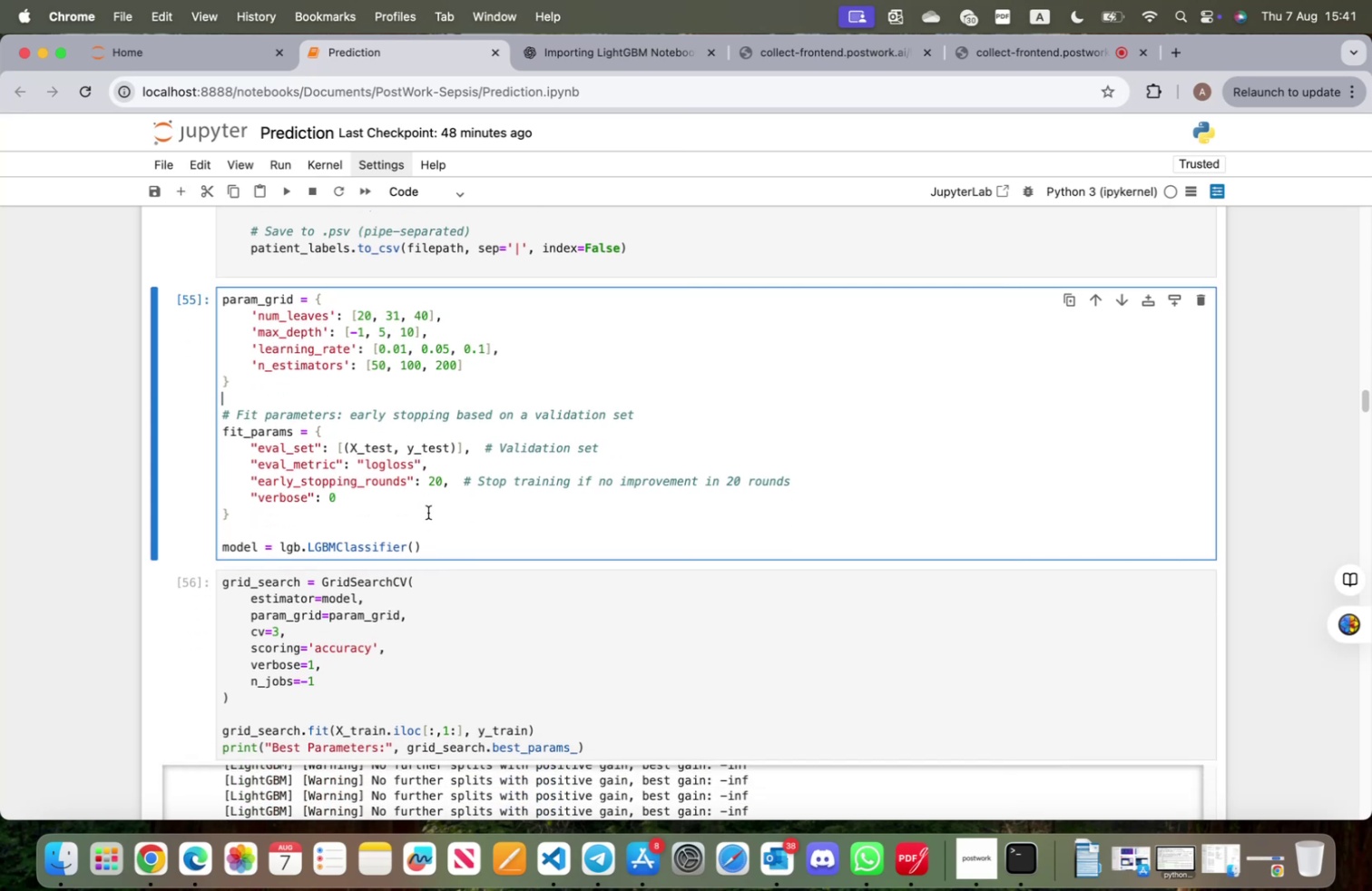 
key(Shift+ShiftRight)
 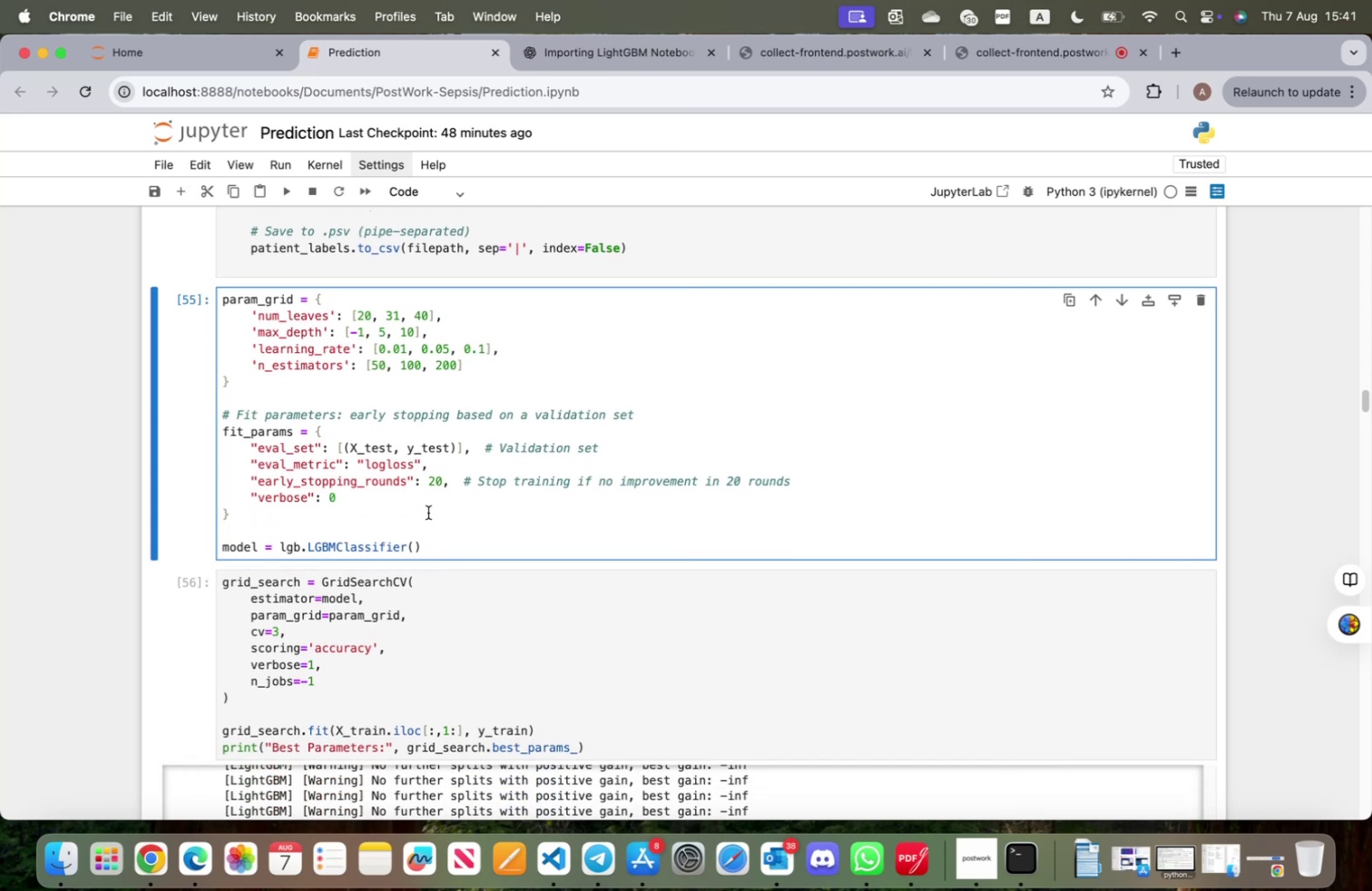 
key(Shift+Enter)
 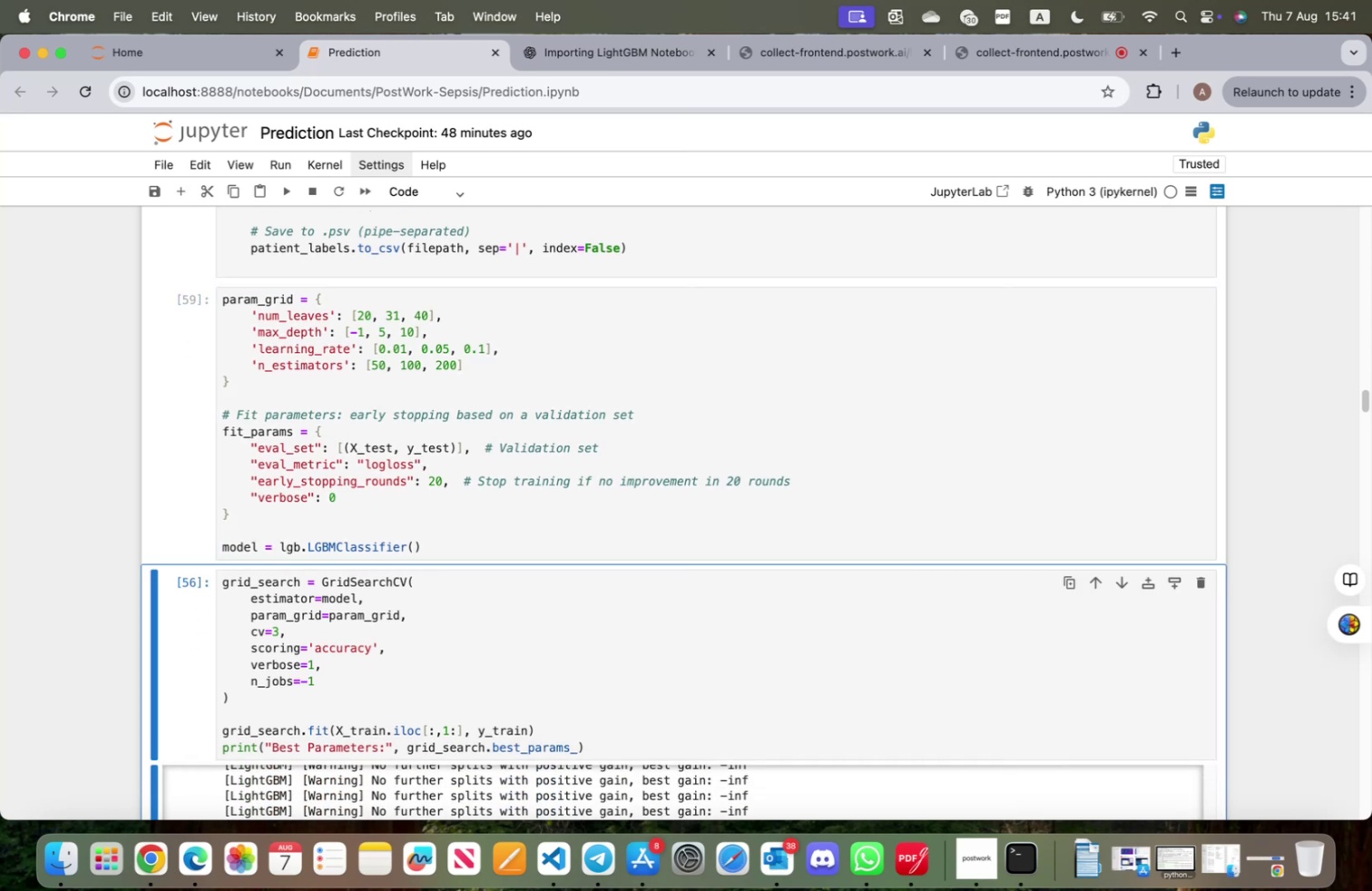 
scroll: coordinate [433, 517], scroll_direction: down, amount: 9.0
 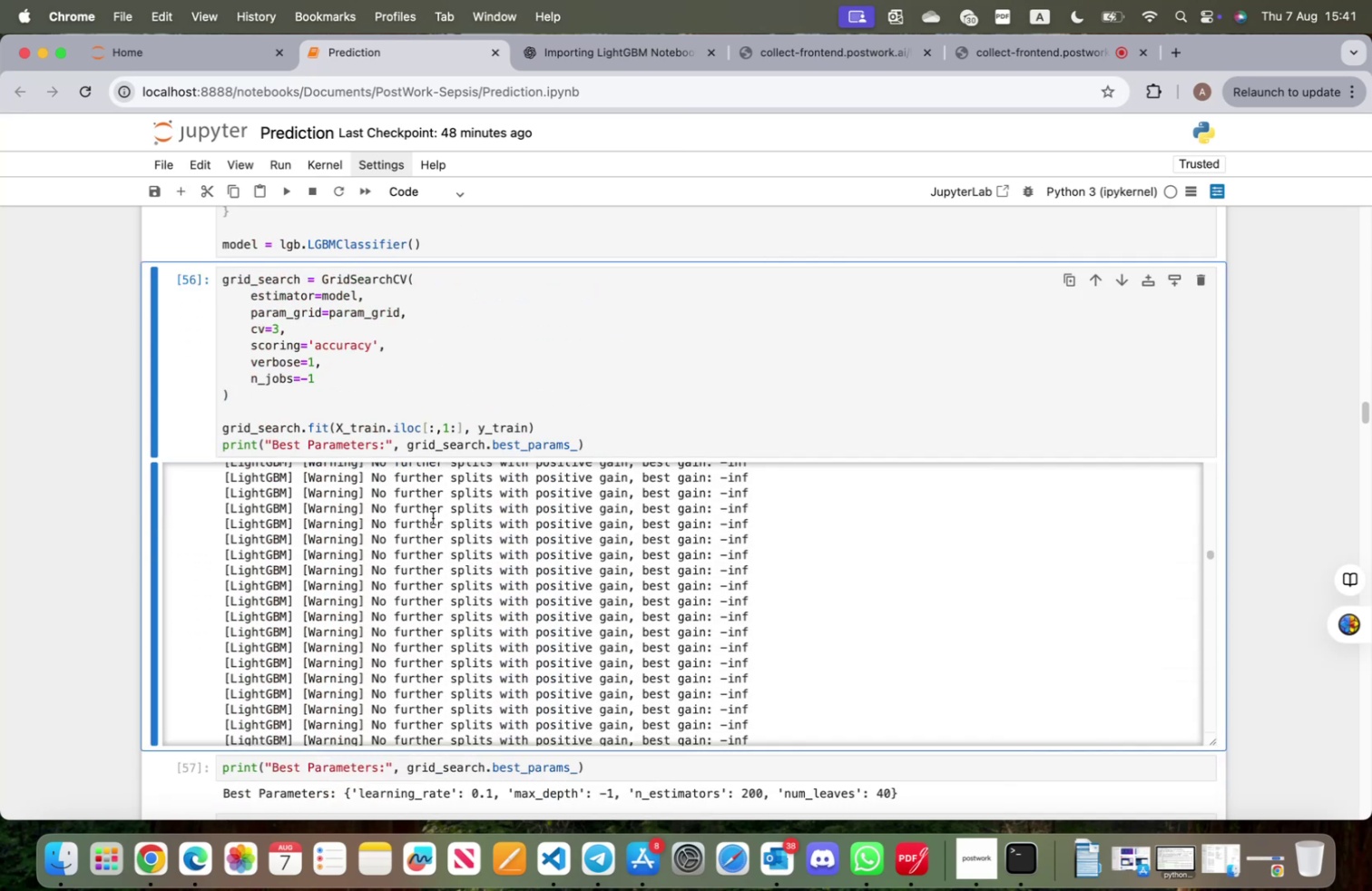 
scroll: coordinate [438, 532], scroll_direction: up, amount: 11.0
 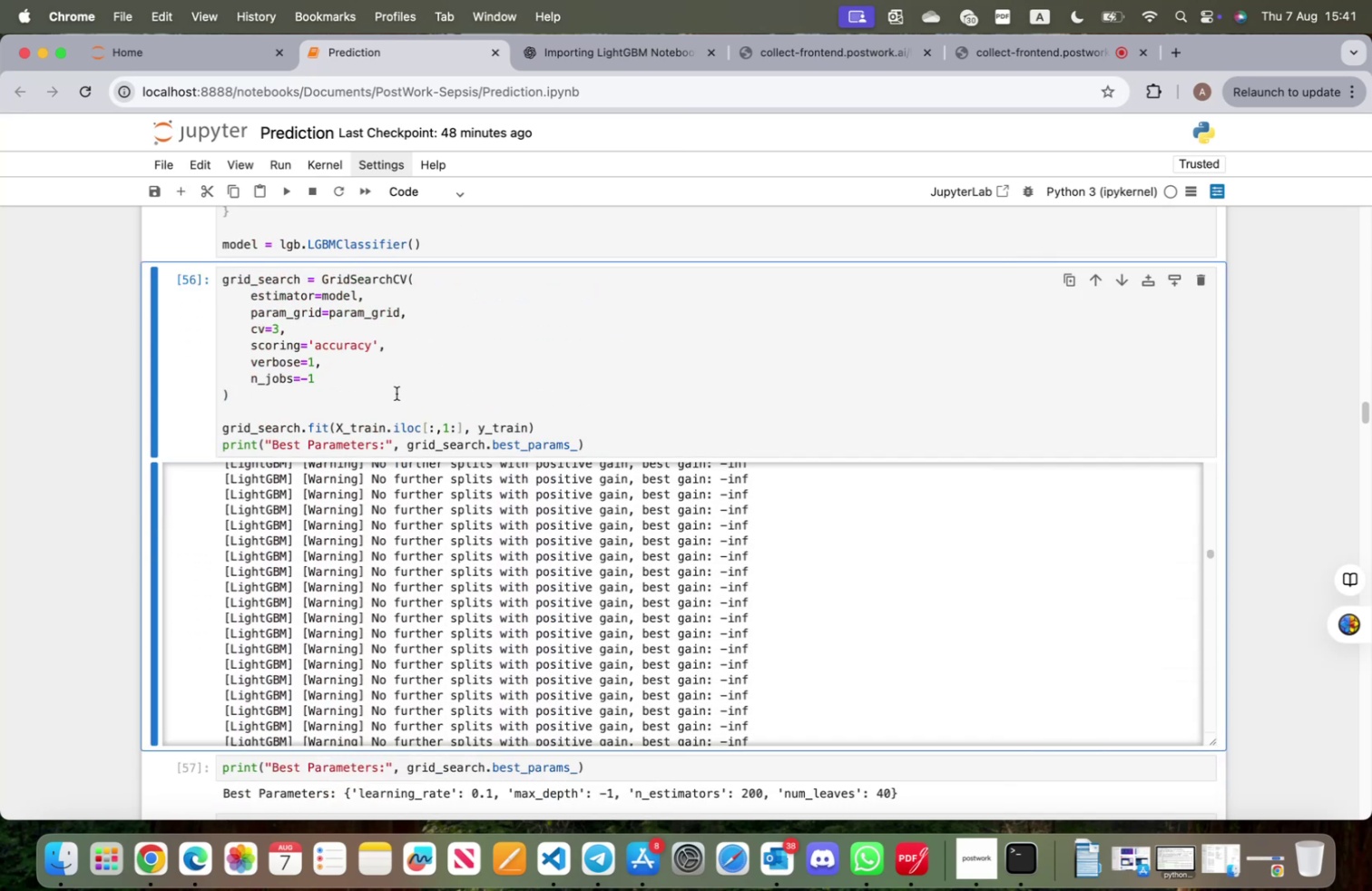 
left_click([397, 393])
 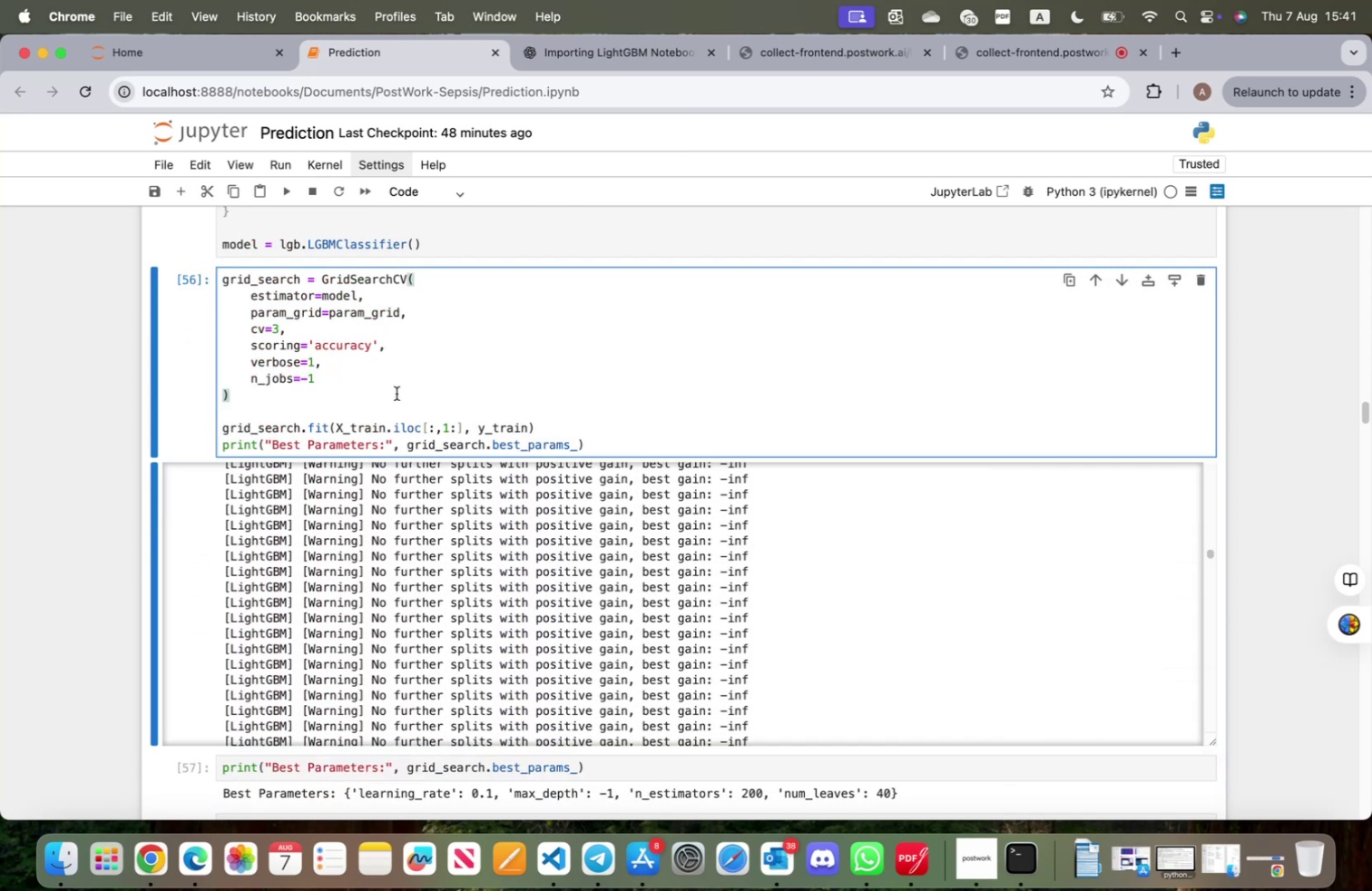 
key(Shift+ShiftRight)
 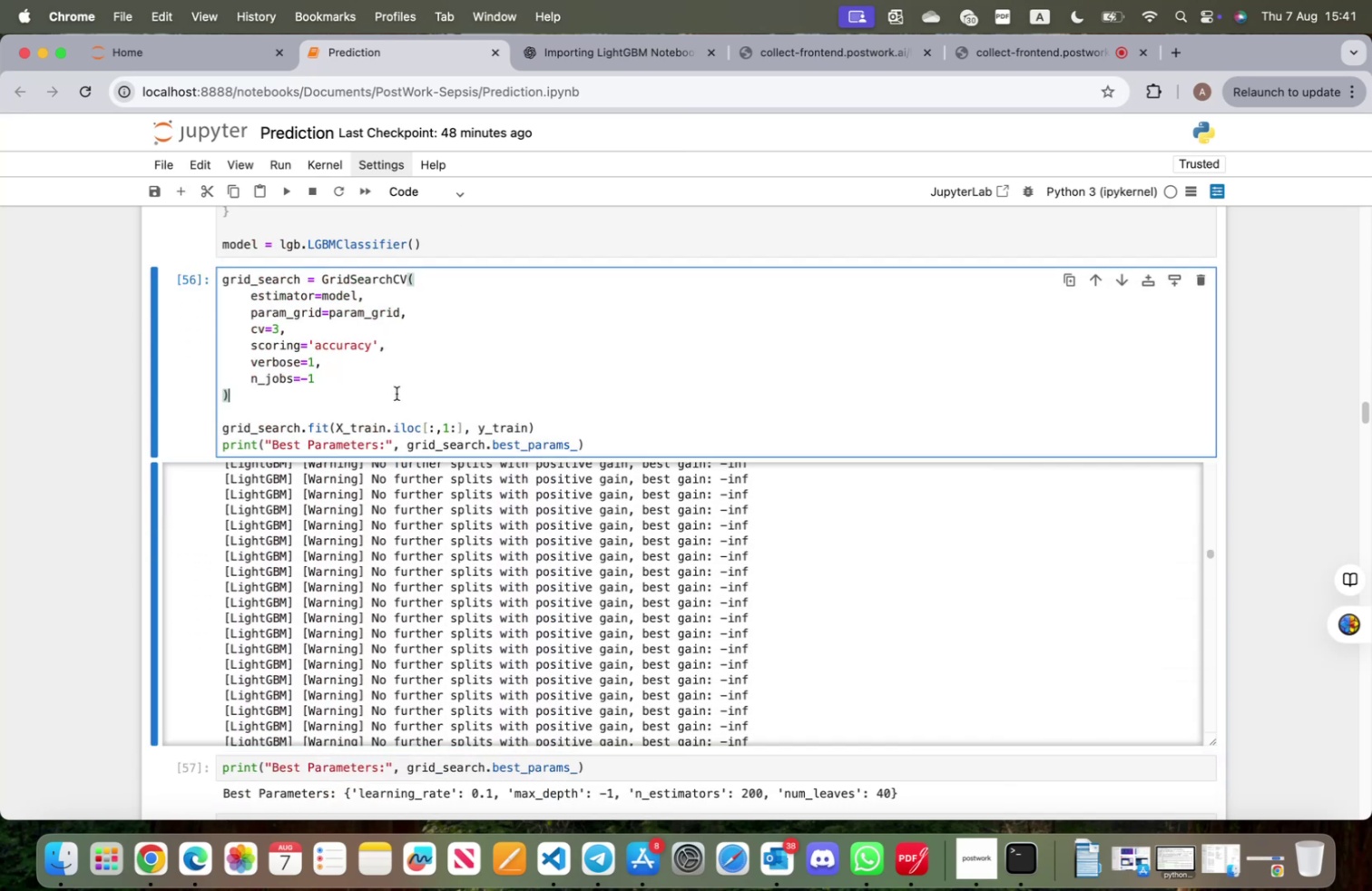 
key(Shift+ShiftRight)
 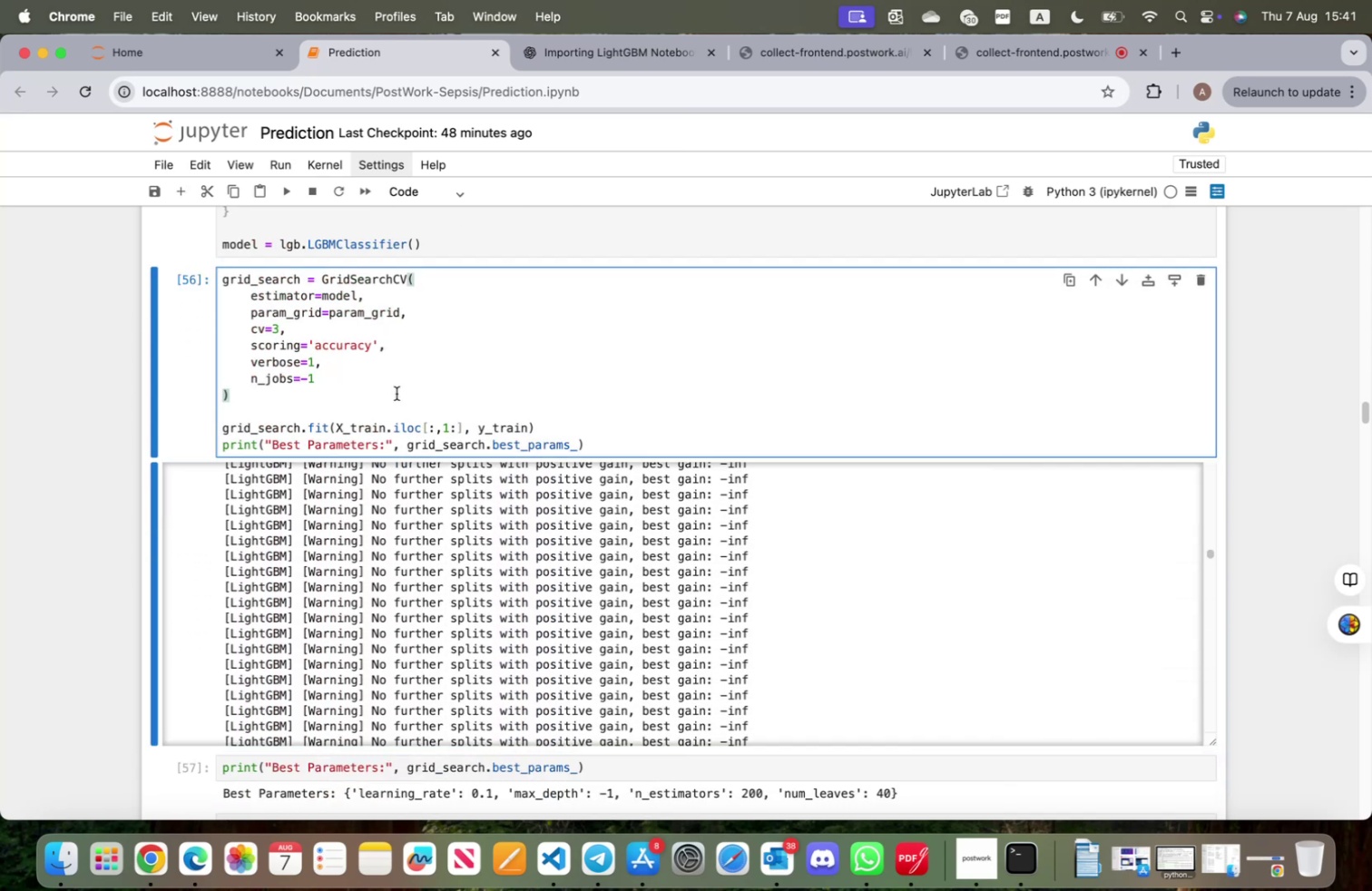 
key(Shift+Enter)
 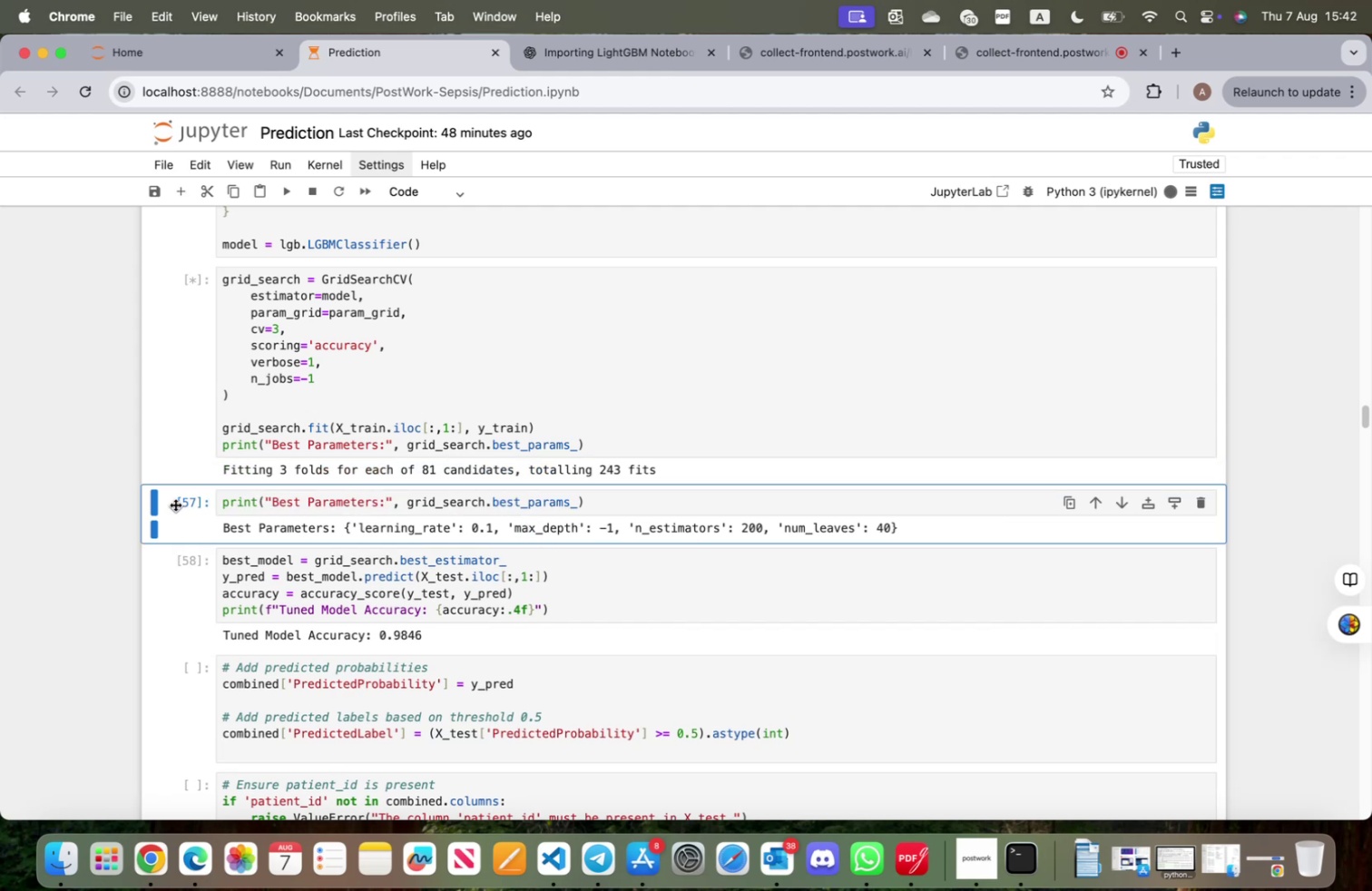 
wait(14.93)
 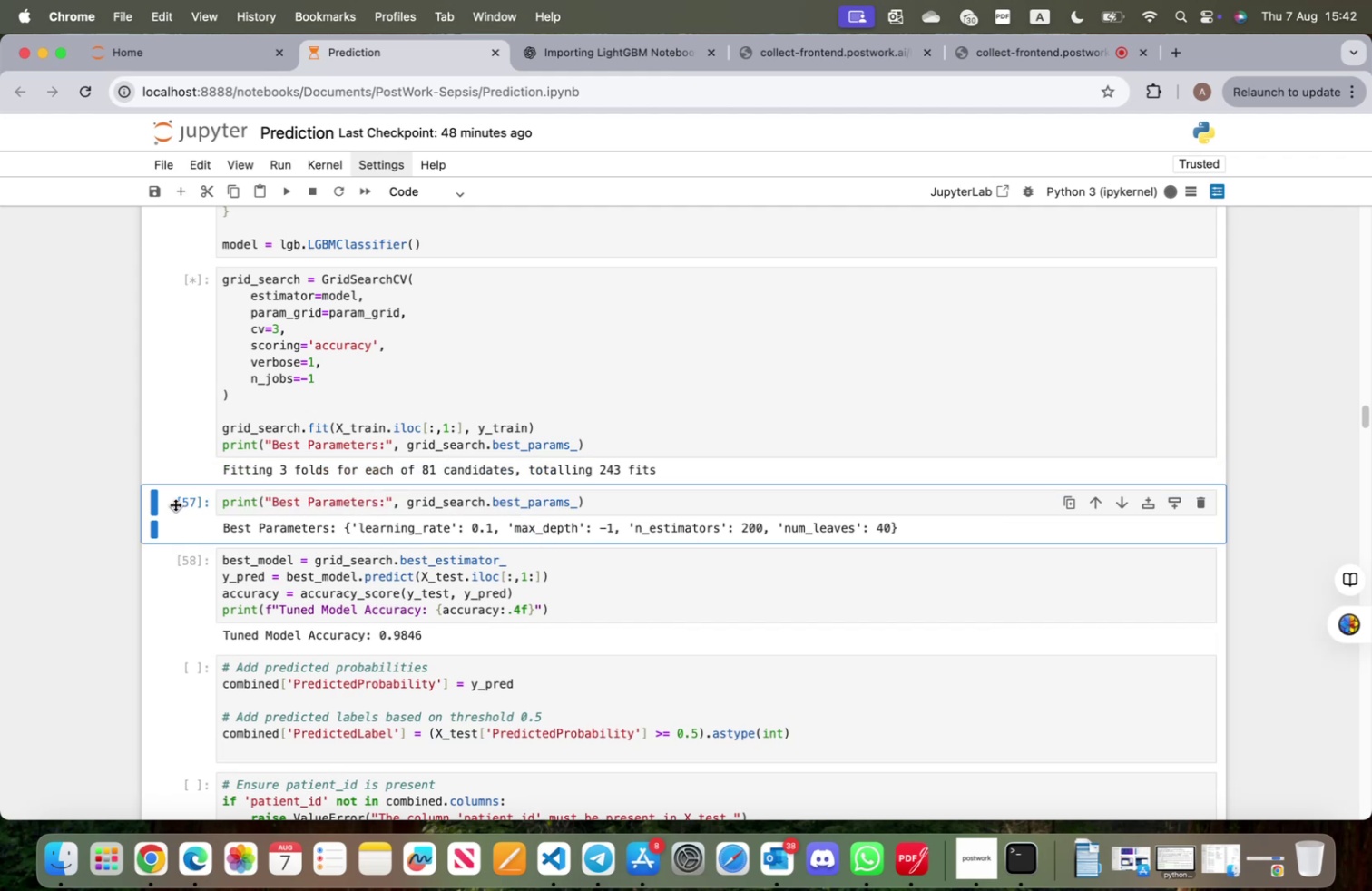 
scroll: coordinate [299, 582], scroll_direction: down, amount: 4.0
 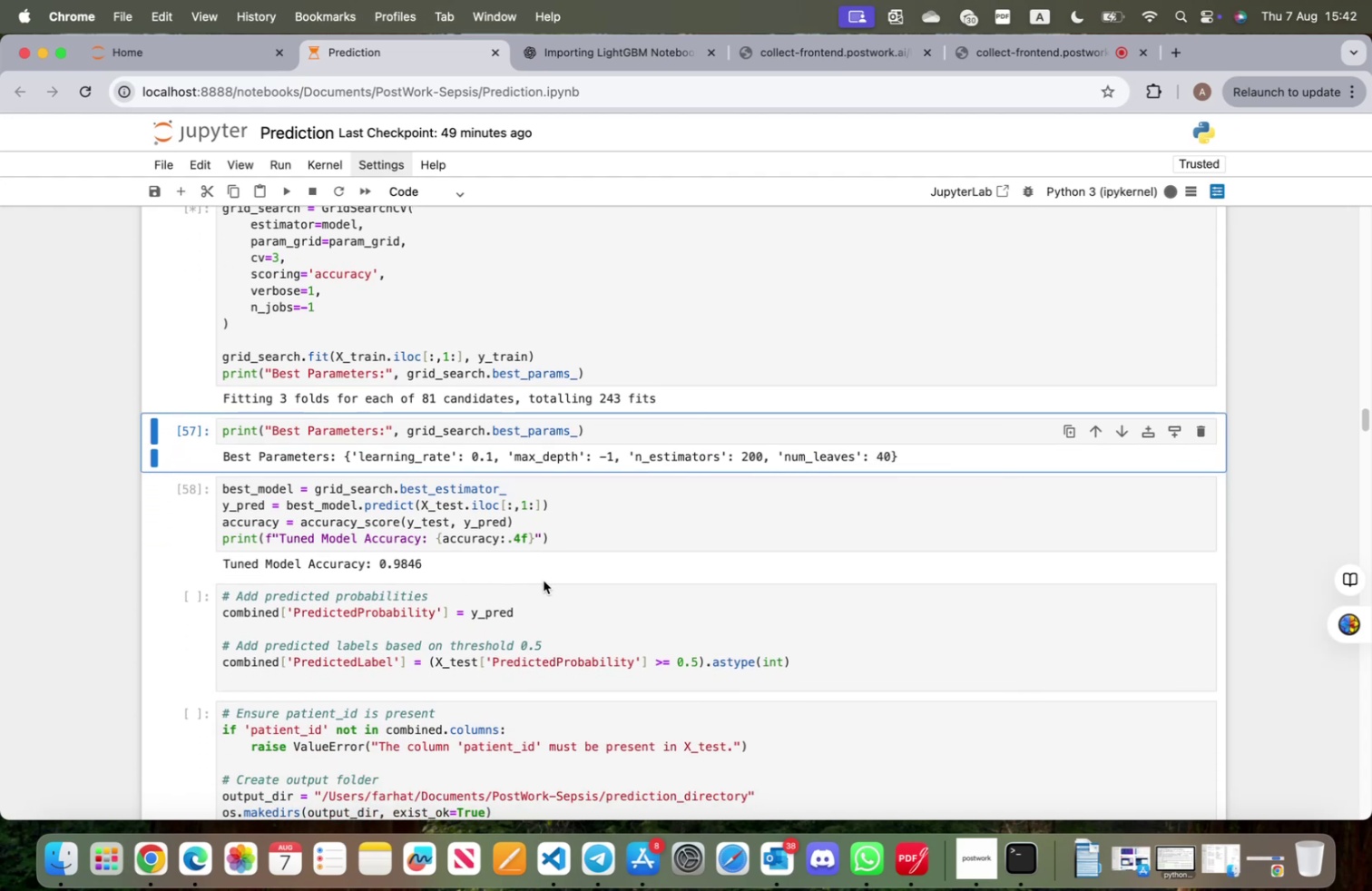 
wait(9.59)
 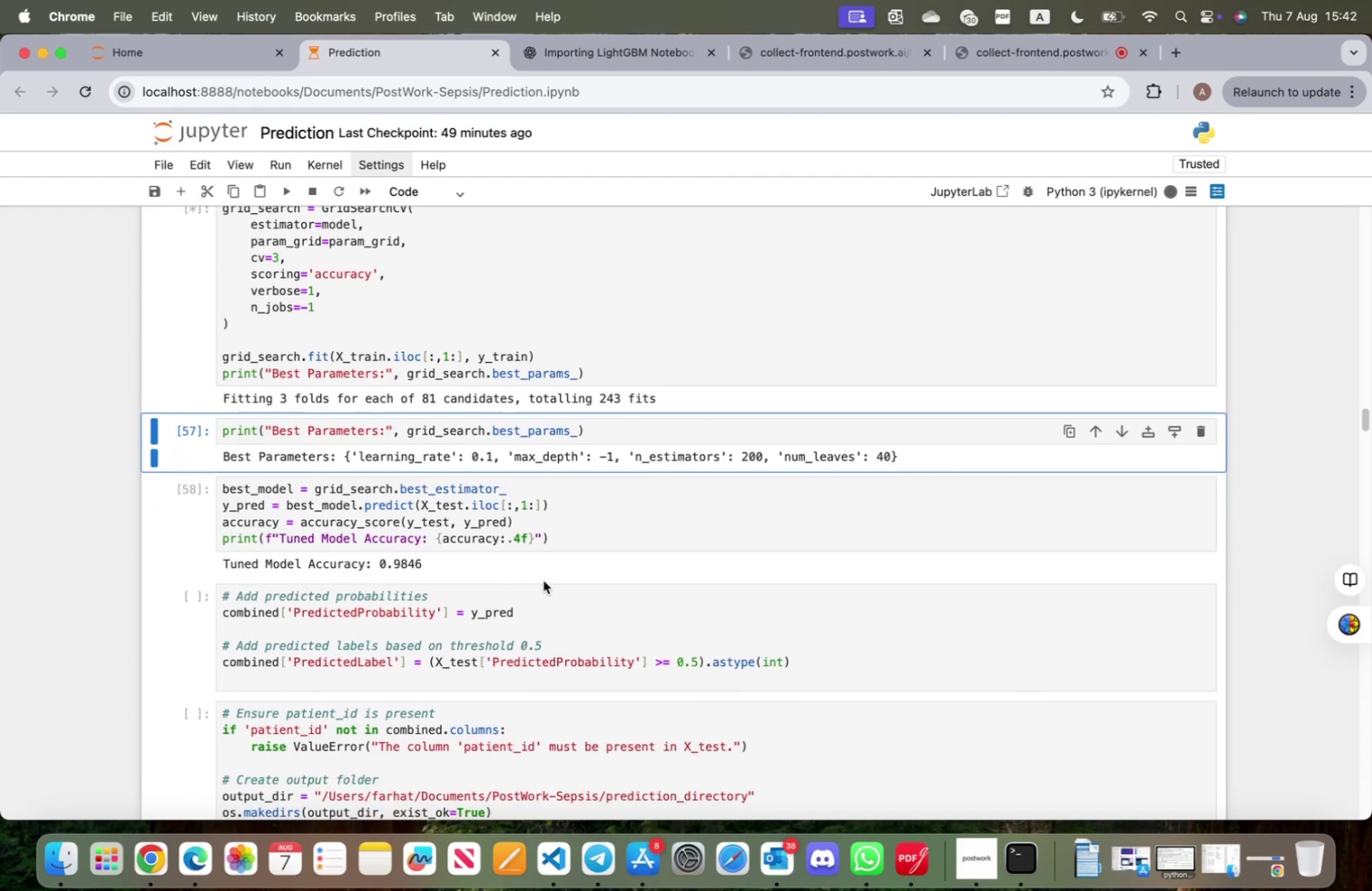 
scroll: coordinate [395, 531], scroll_direction: up, amount: 154.0
 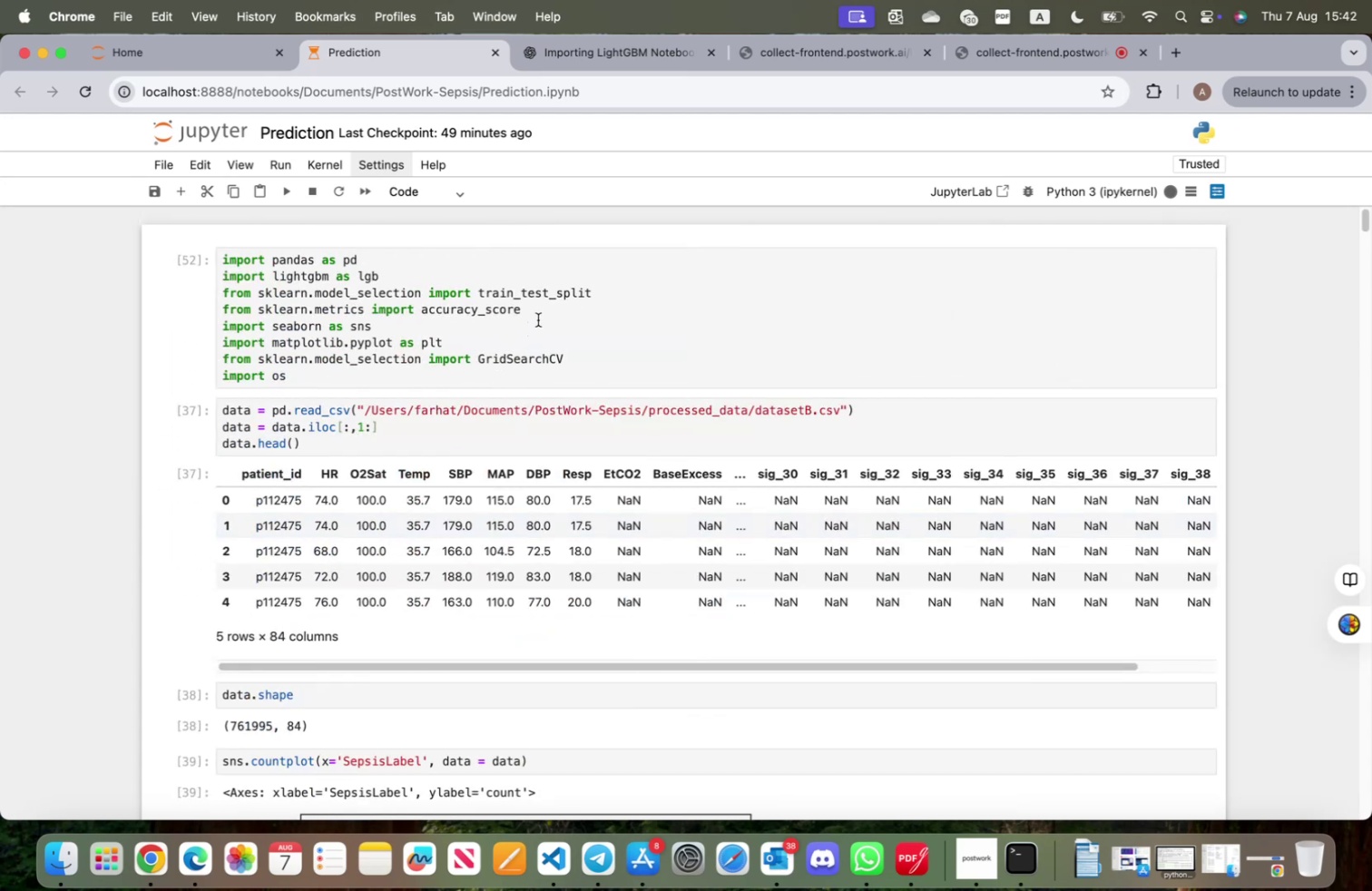 
left_click([538, 316])
 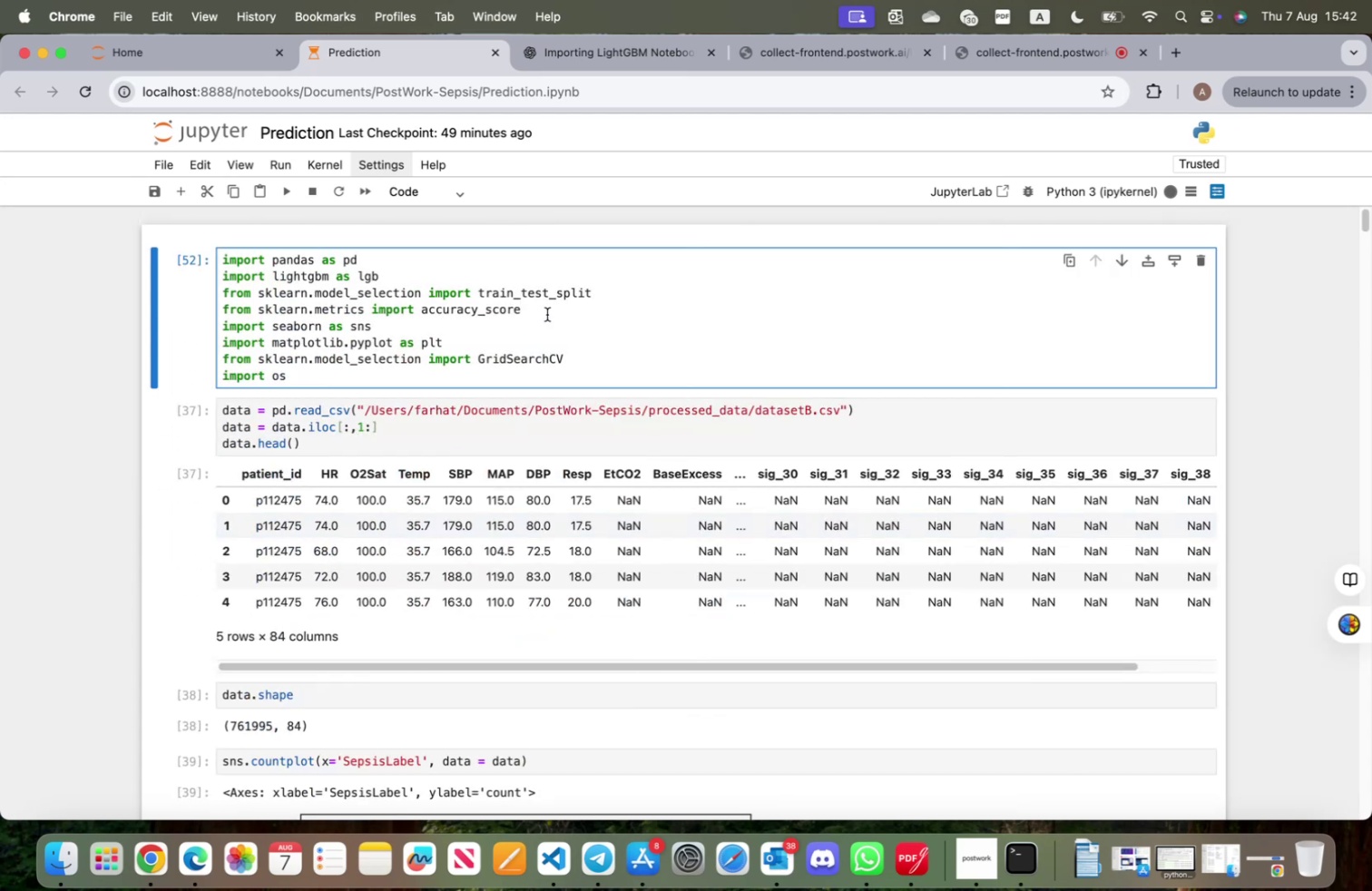 
key(Space)
 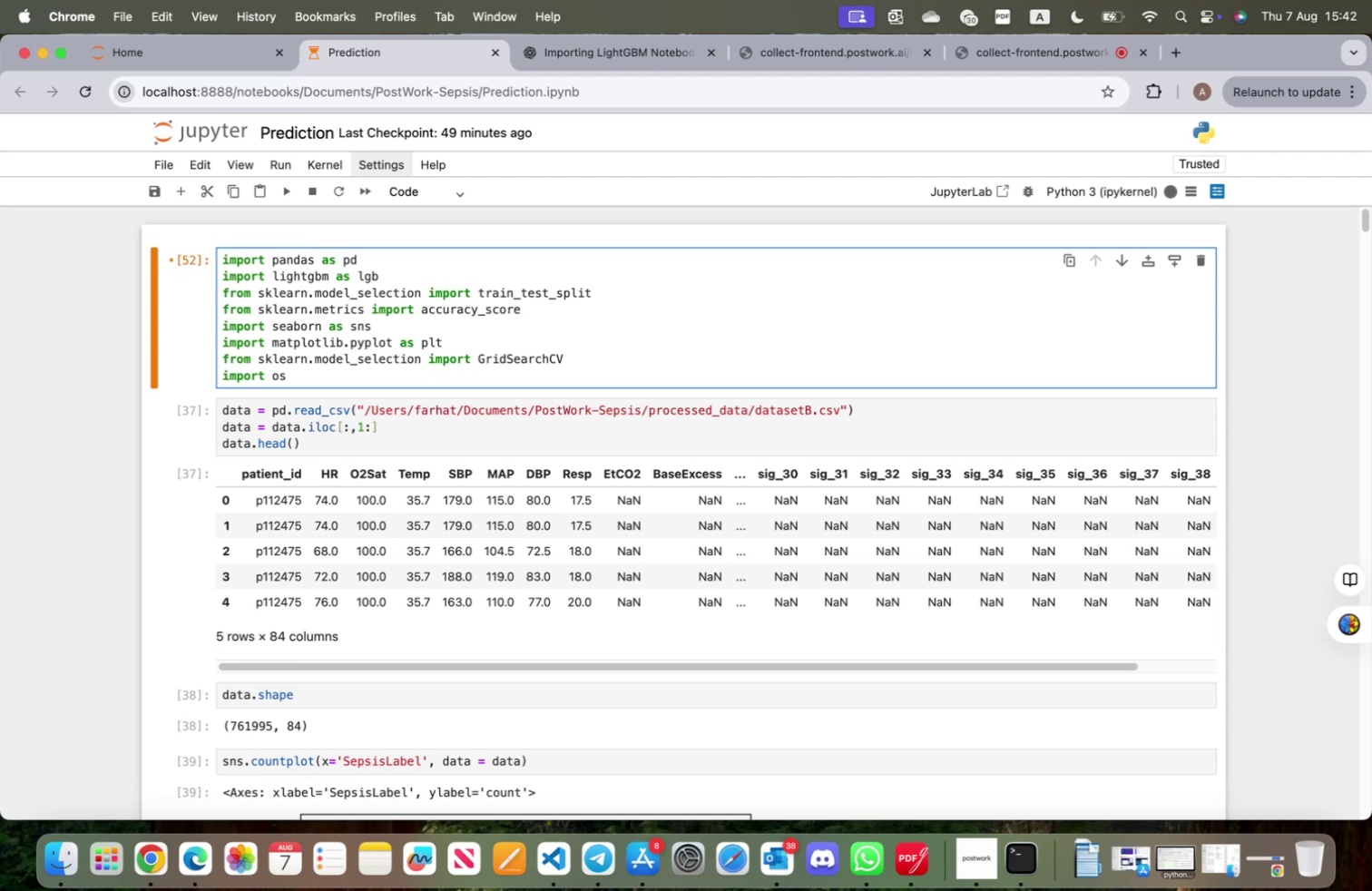 
key(F)
 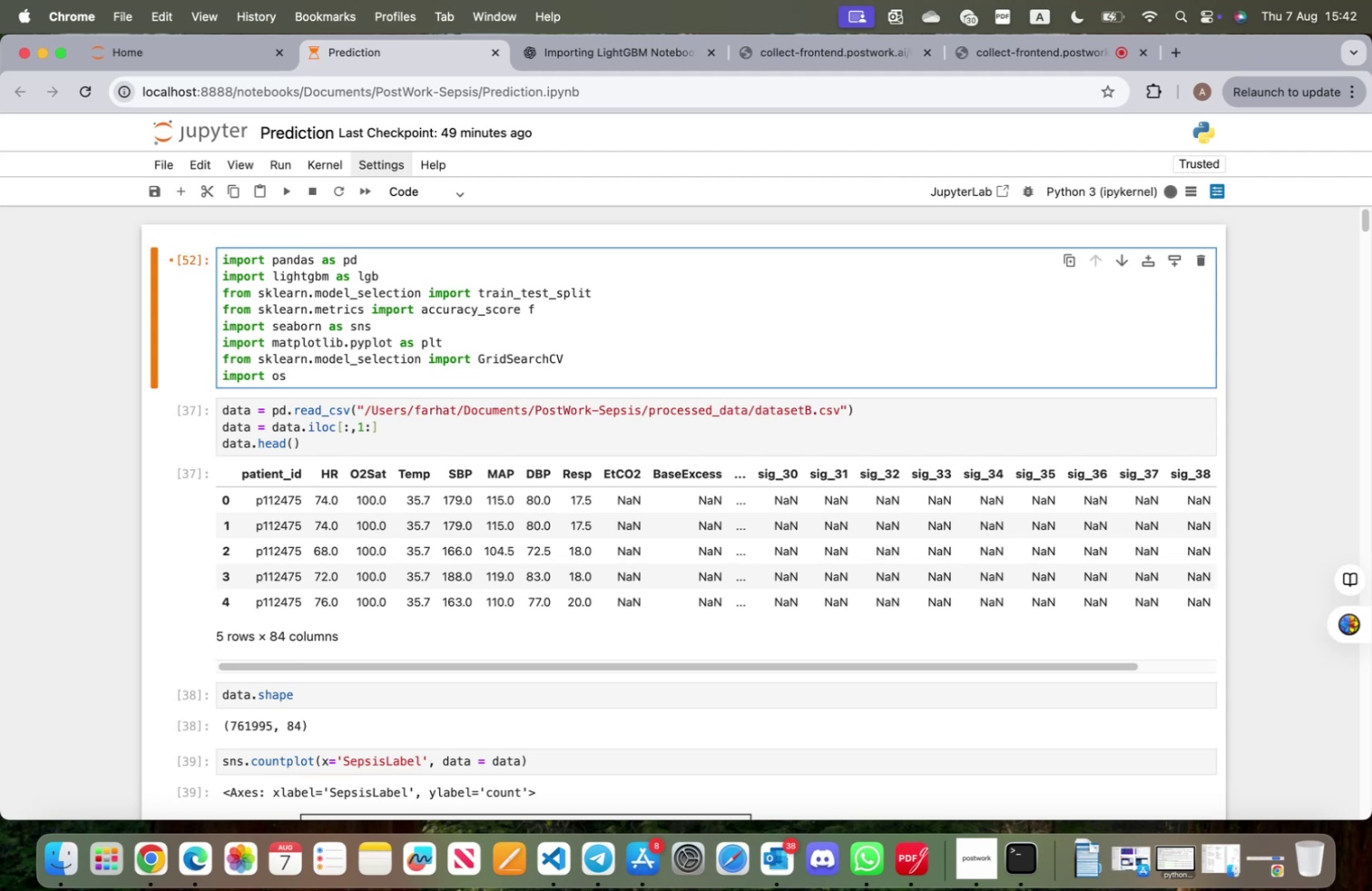 
key(Backspace)
 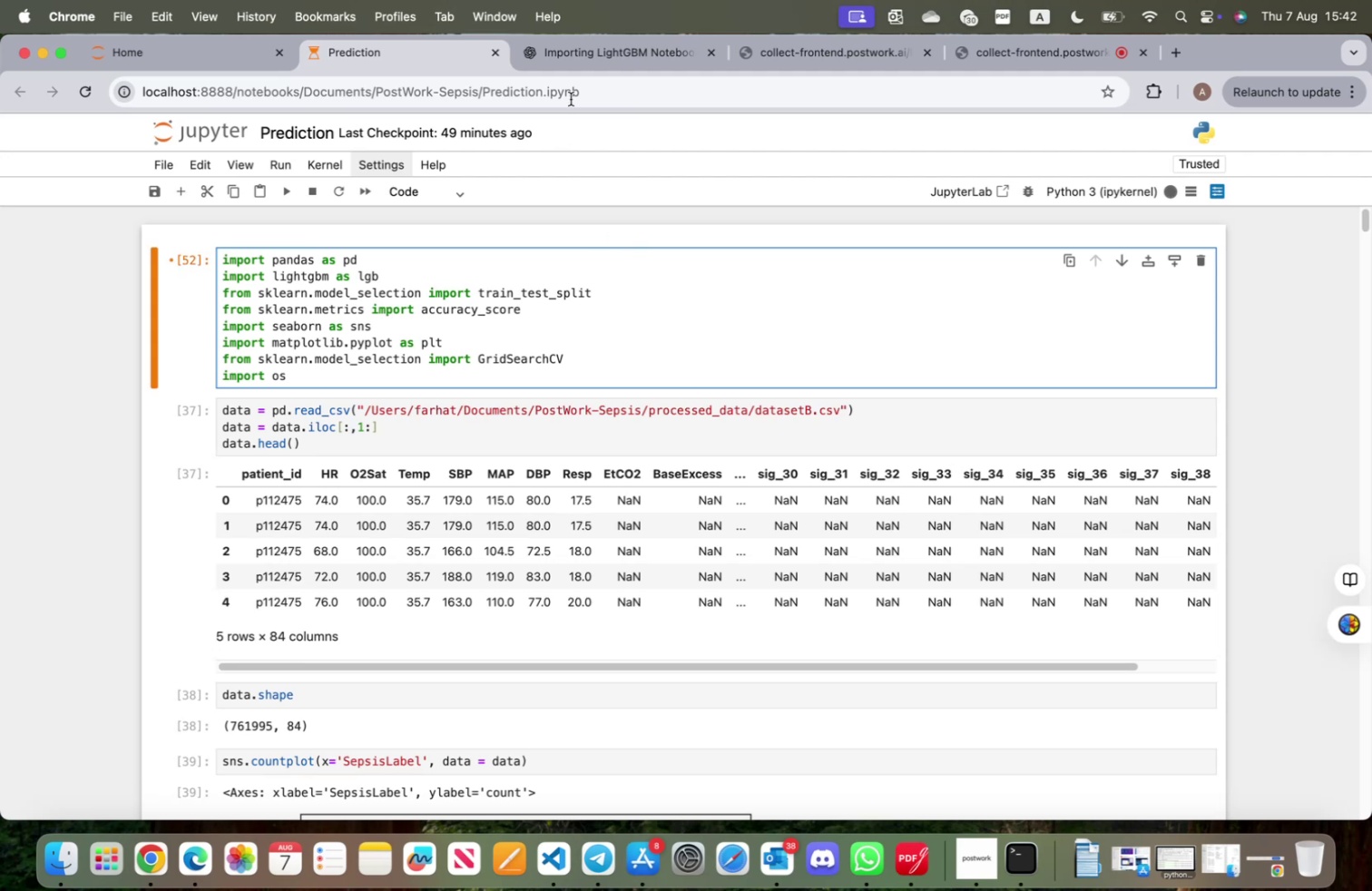 
left_click([608, 52])
 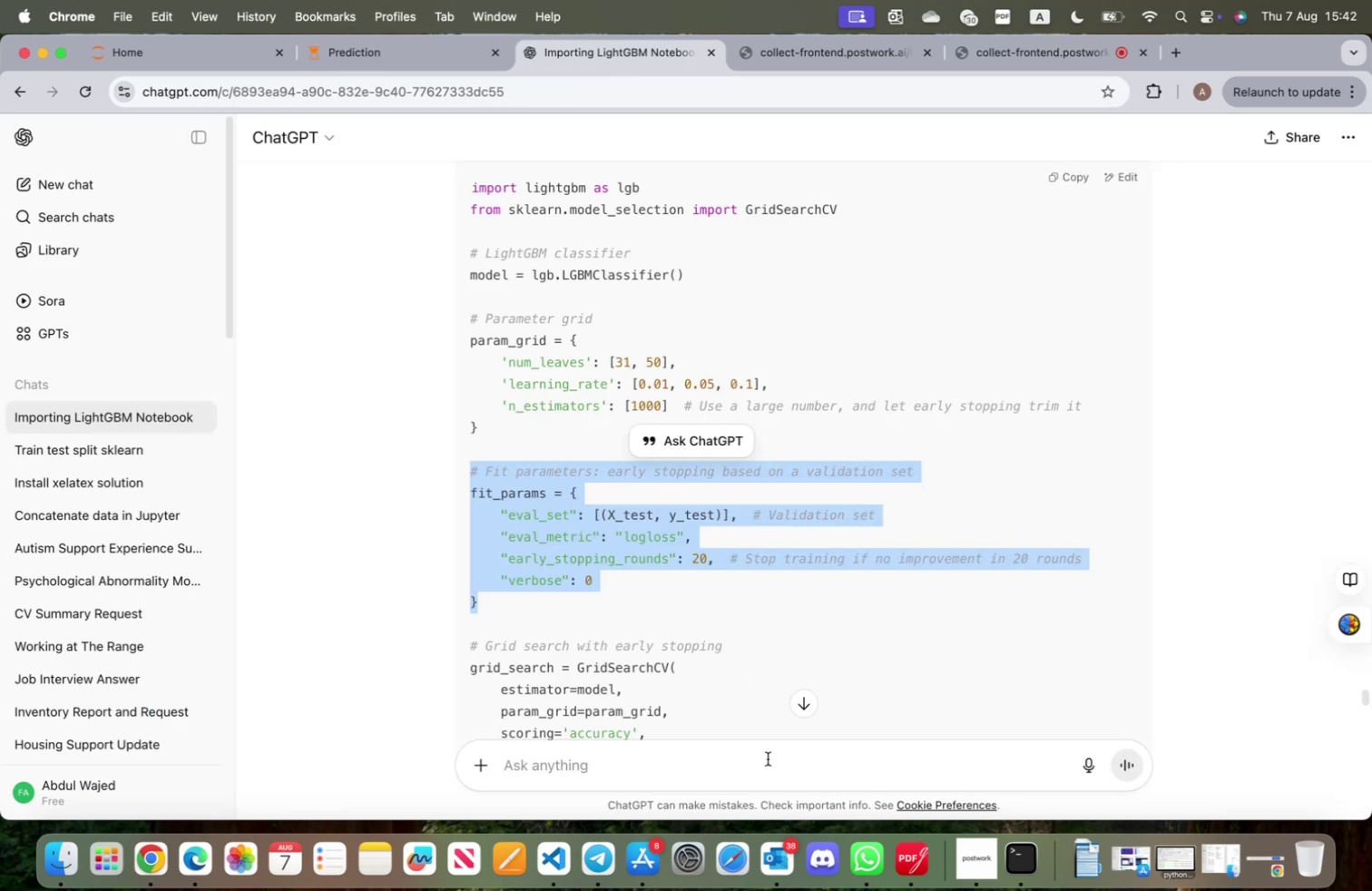 
type(confusion matrix in p)
key(Backspace)
type(python)
 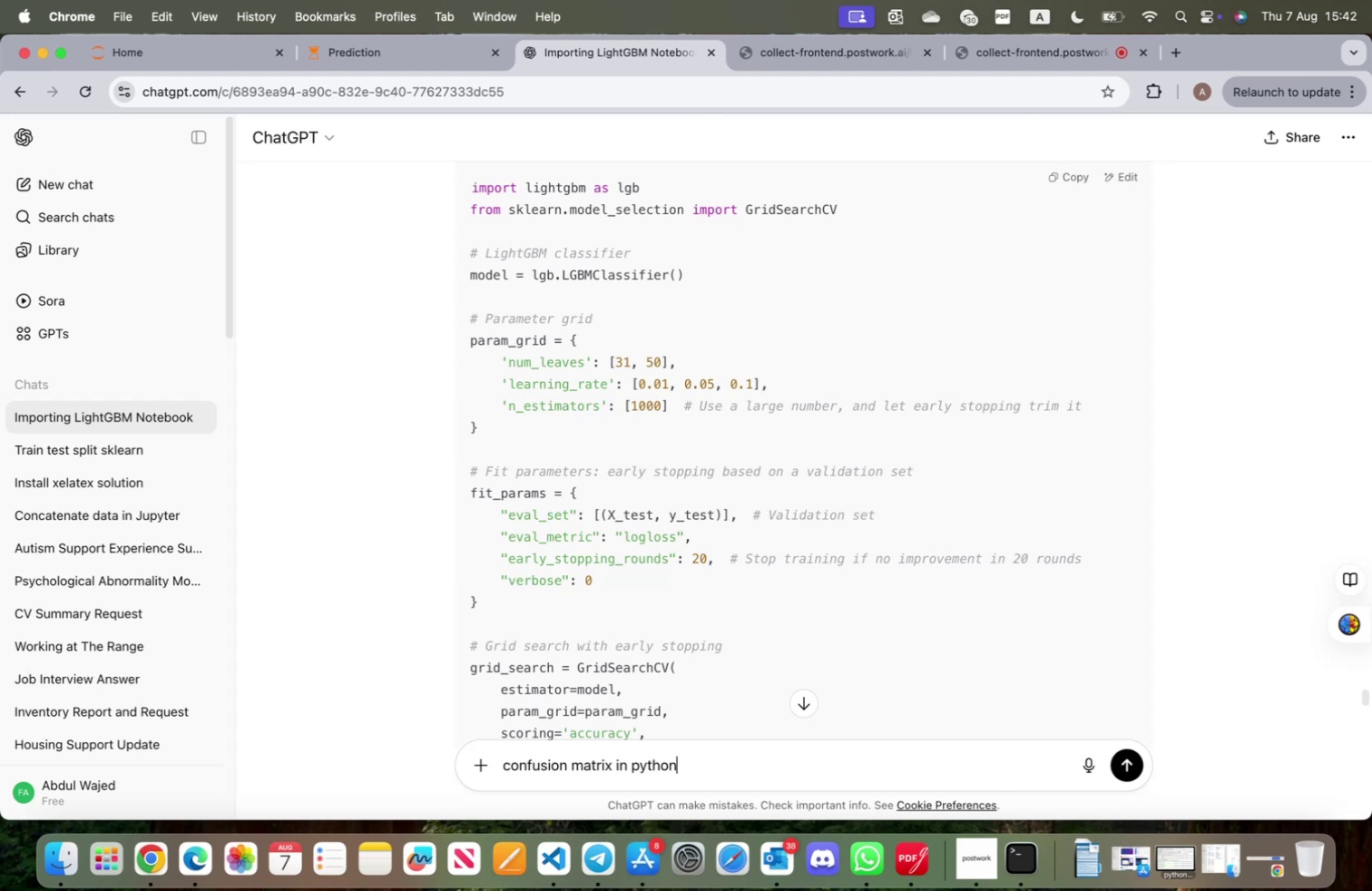 
key(Enter)
 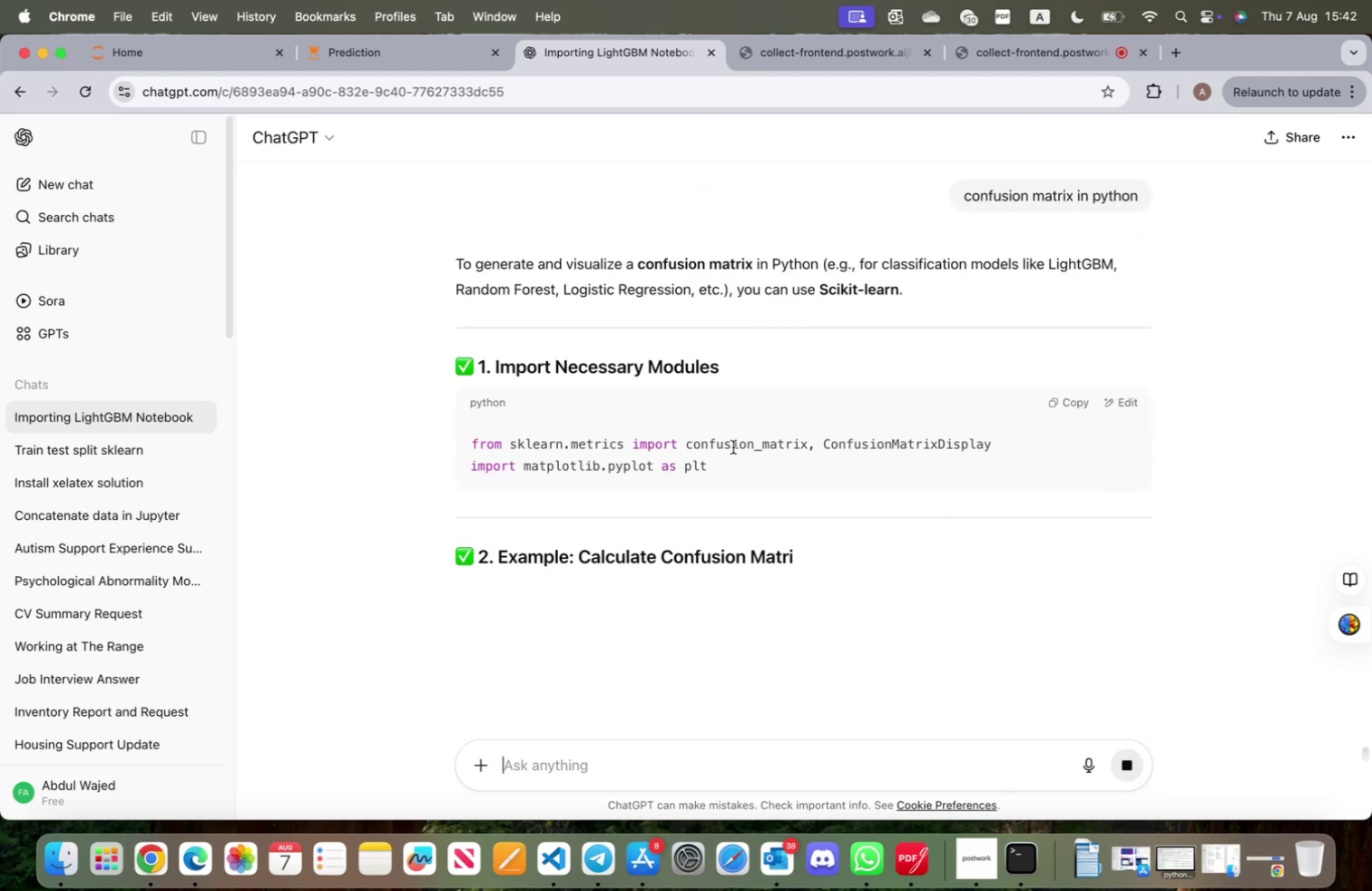 
wait(7.74)
 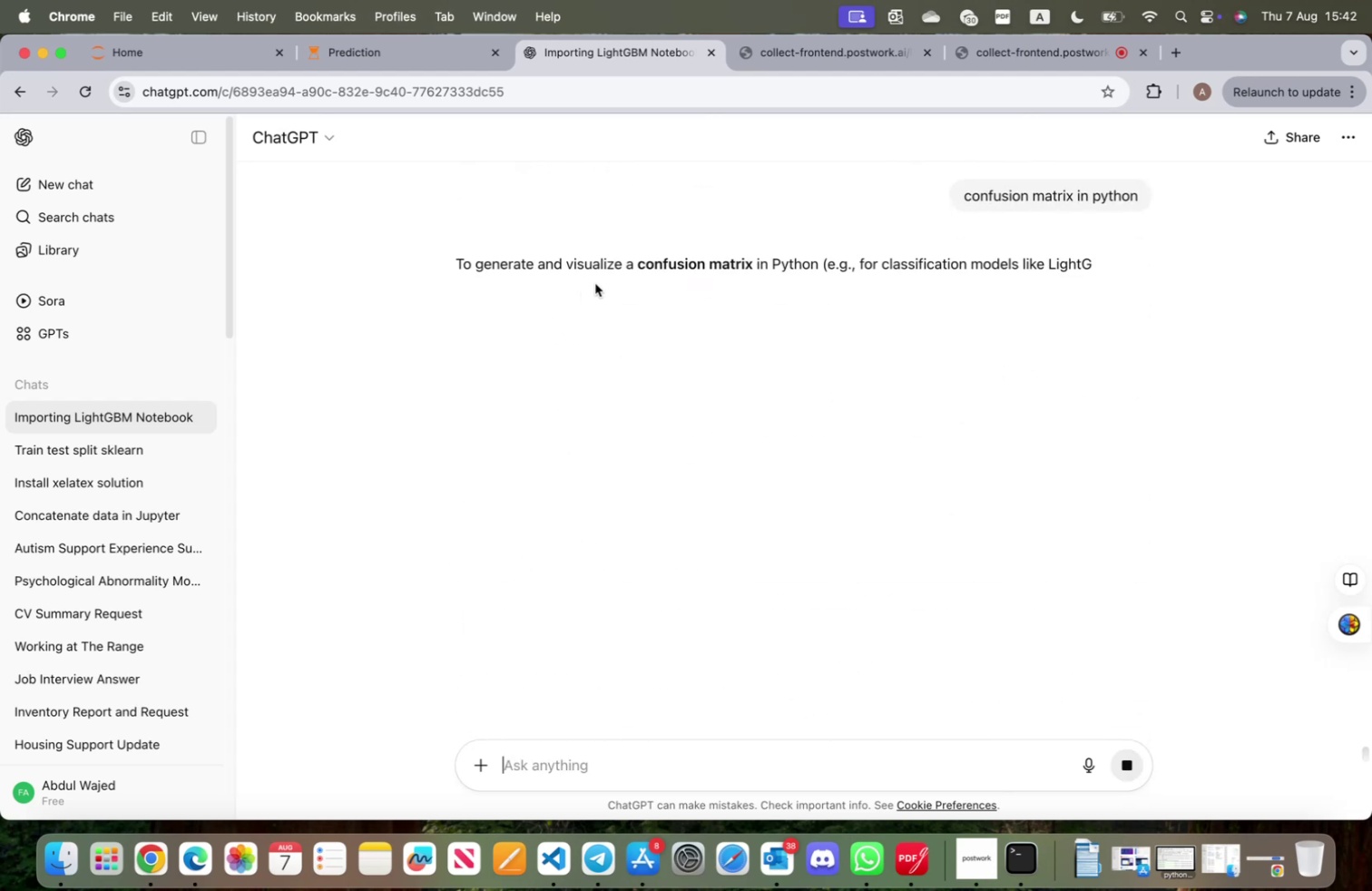 
scroll: coordinate [751, 461], scroll_direction: down, amount: 20.0
 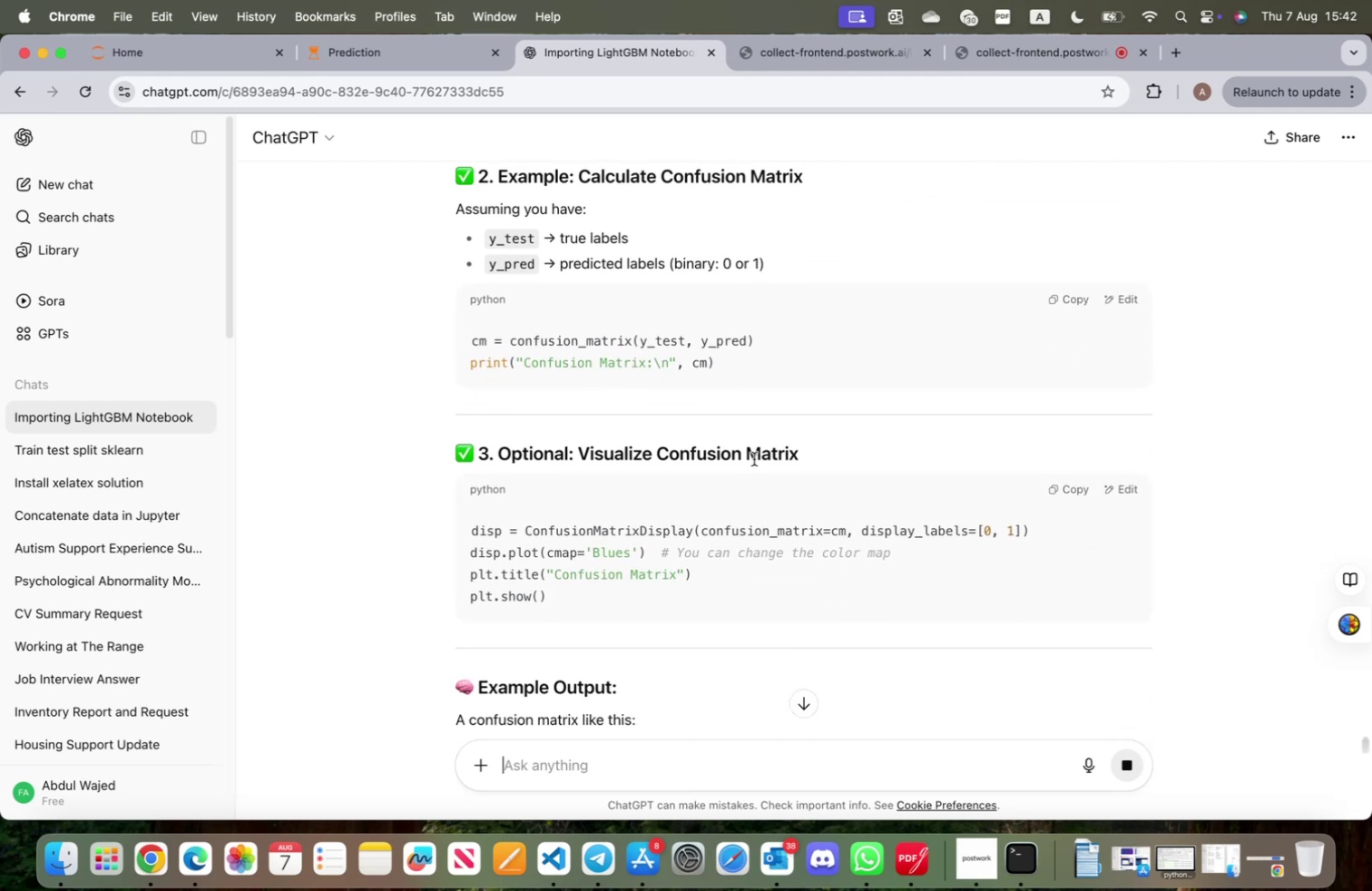 
wait(5.49)
 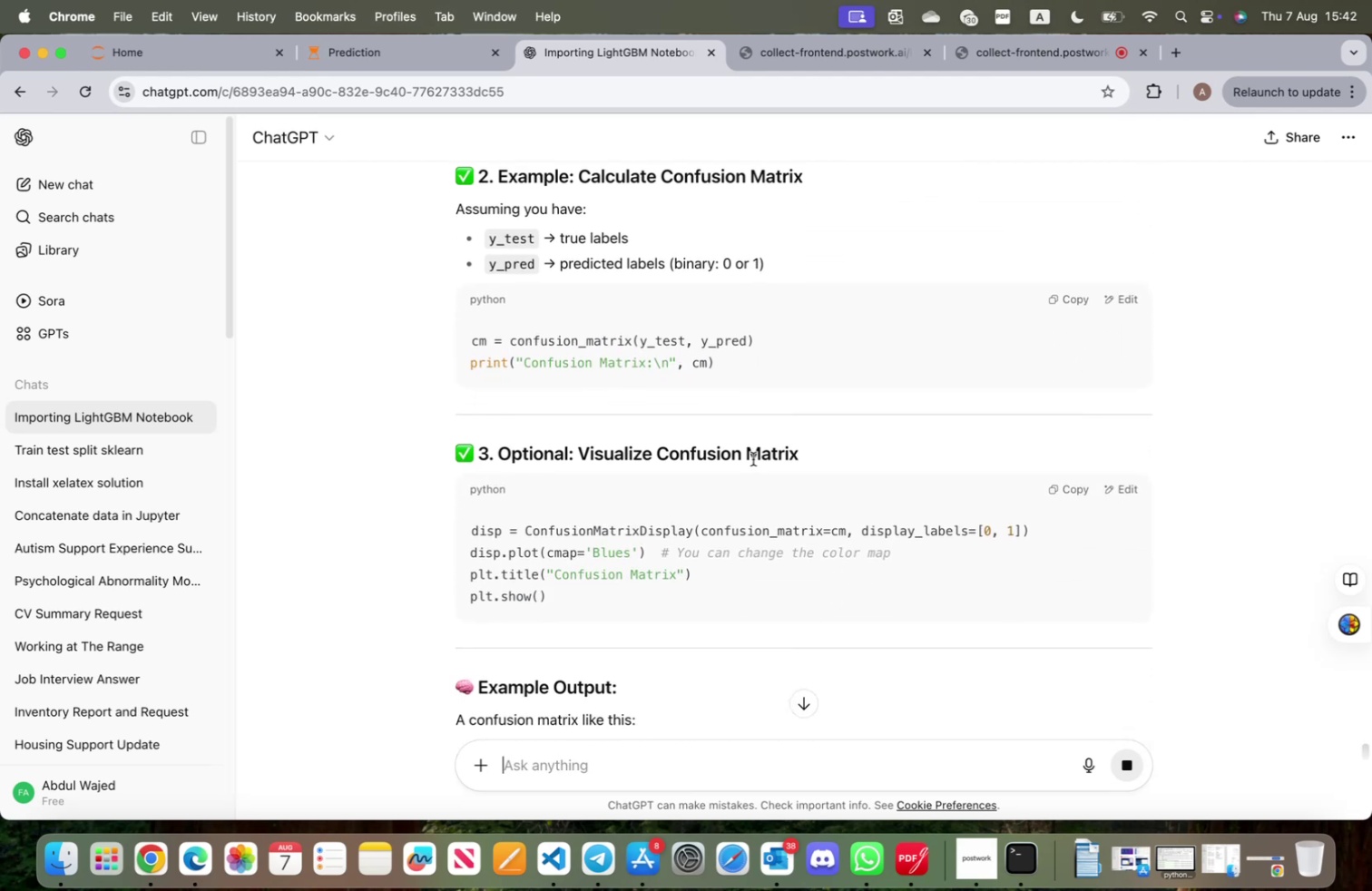 
scroll: coordinate [756, 458], scroll_direction: up, amount: 13.0
 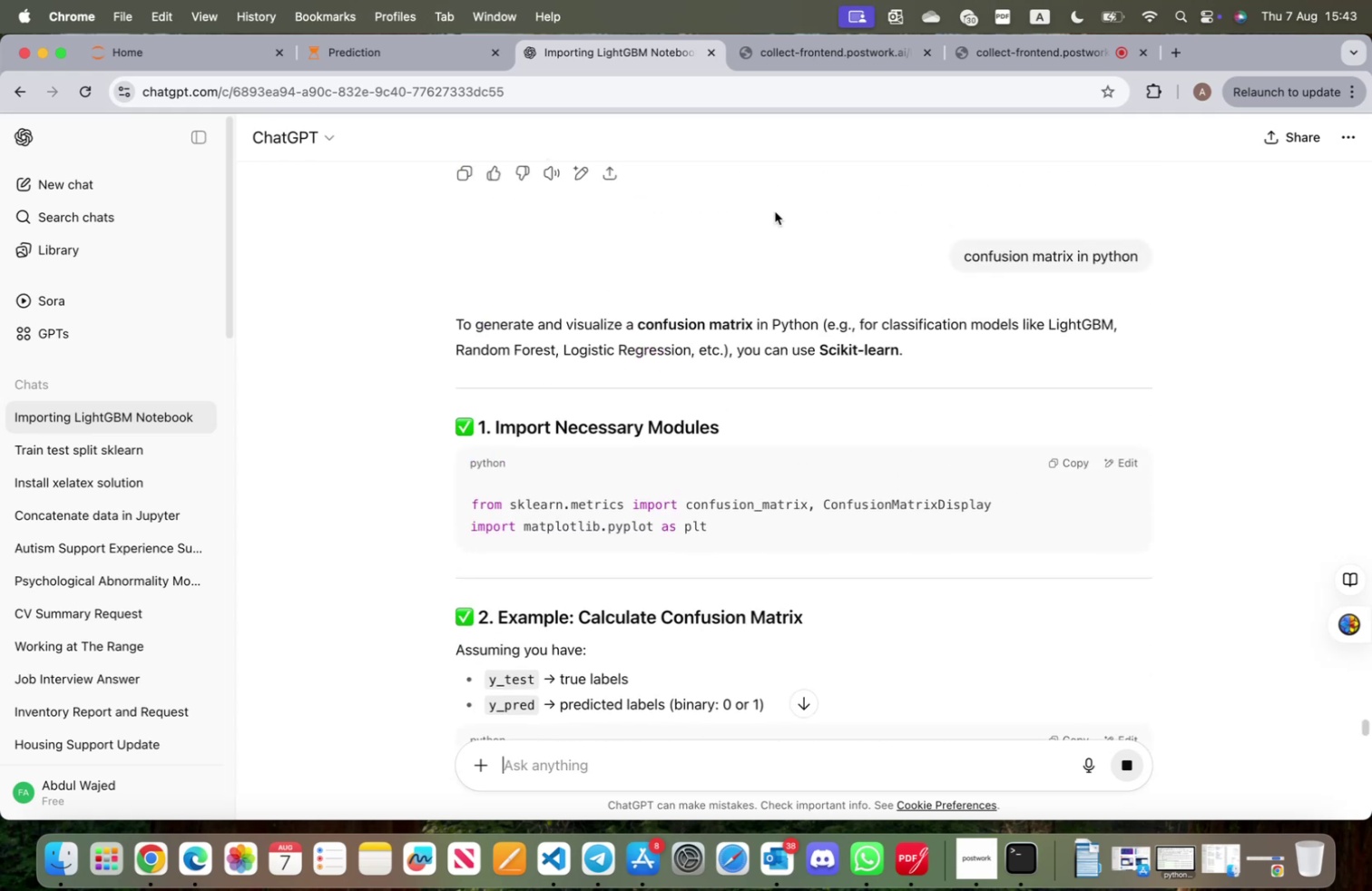 
left_click([1081, 456])
 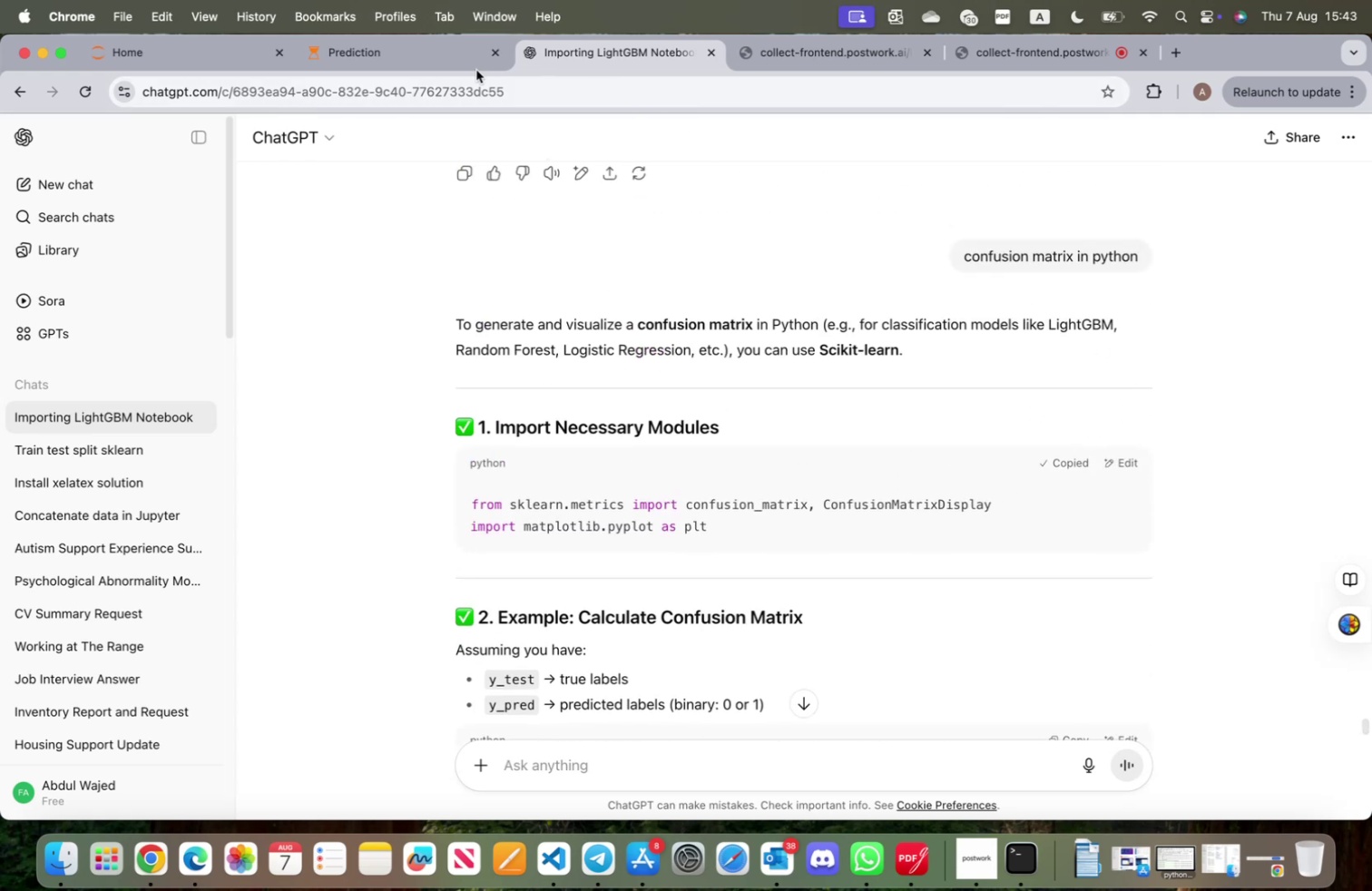 
left_click([375, 64])
 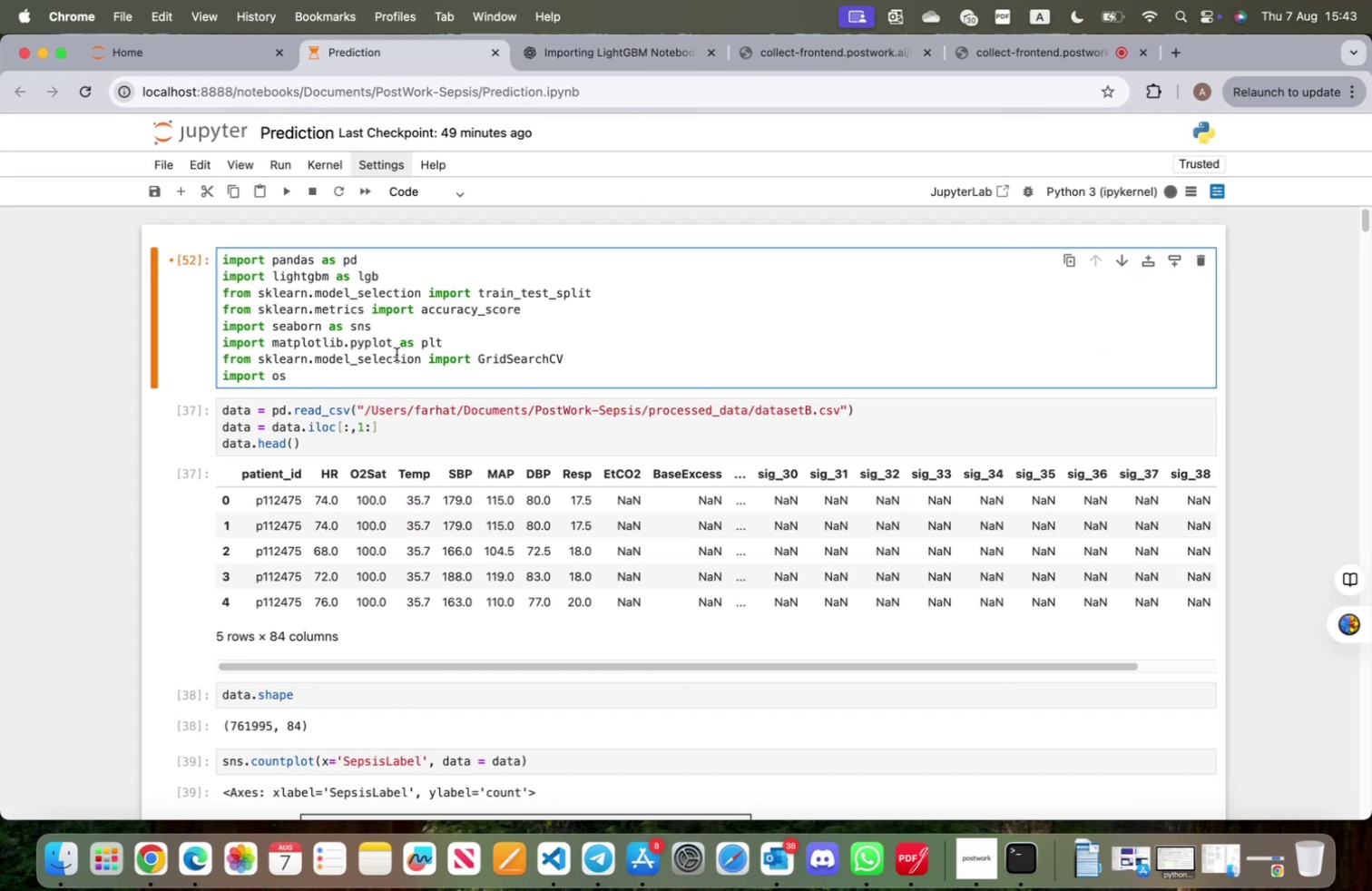 
left_click([399, 373])
 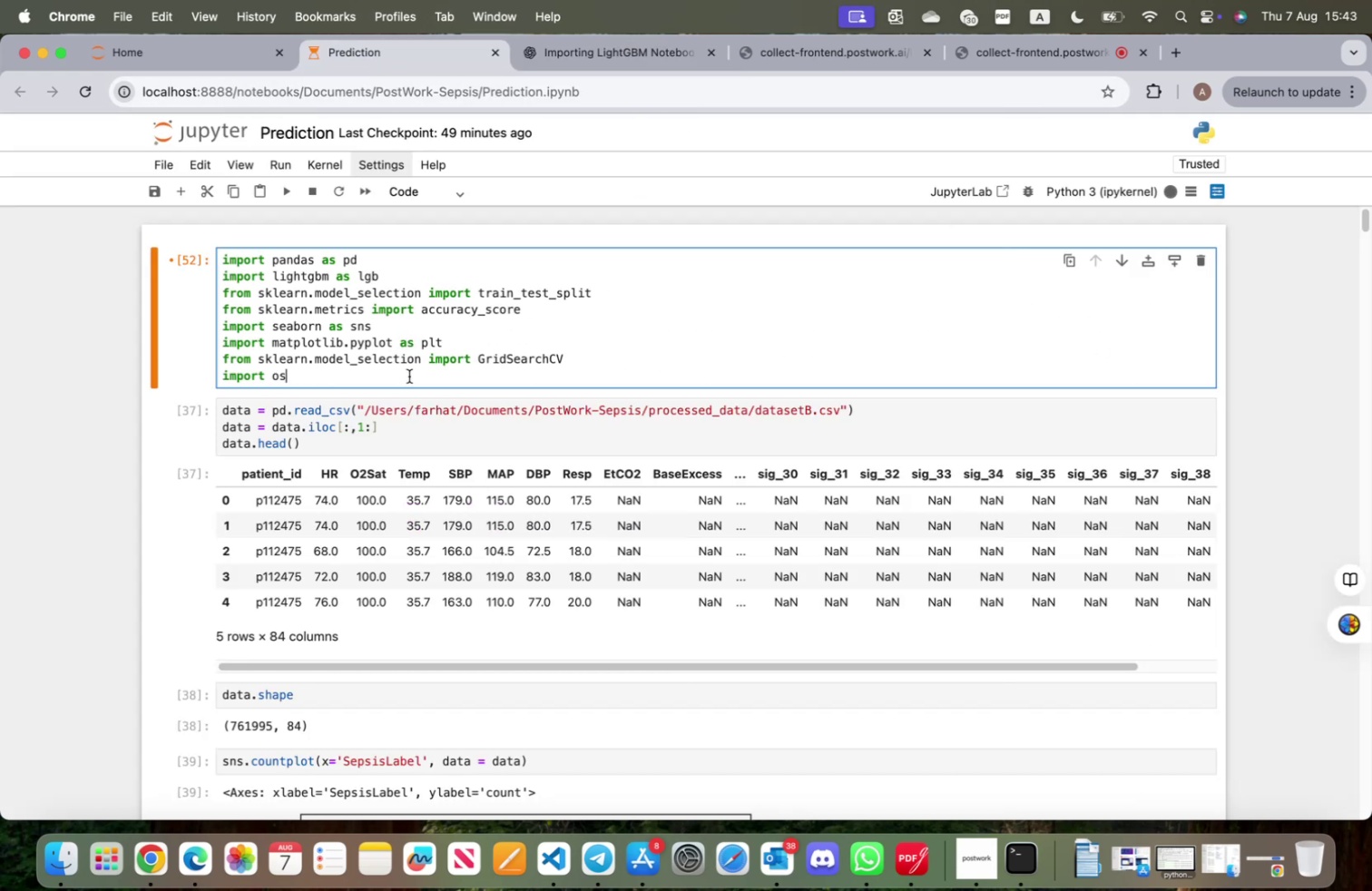 
key(Enter)
 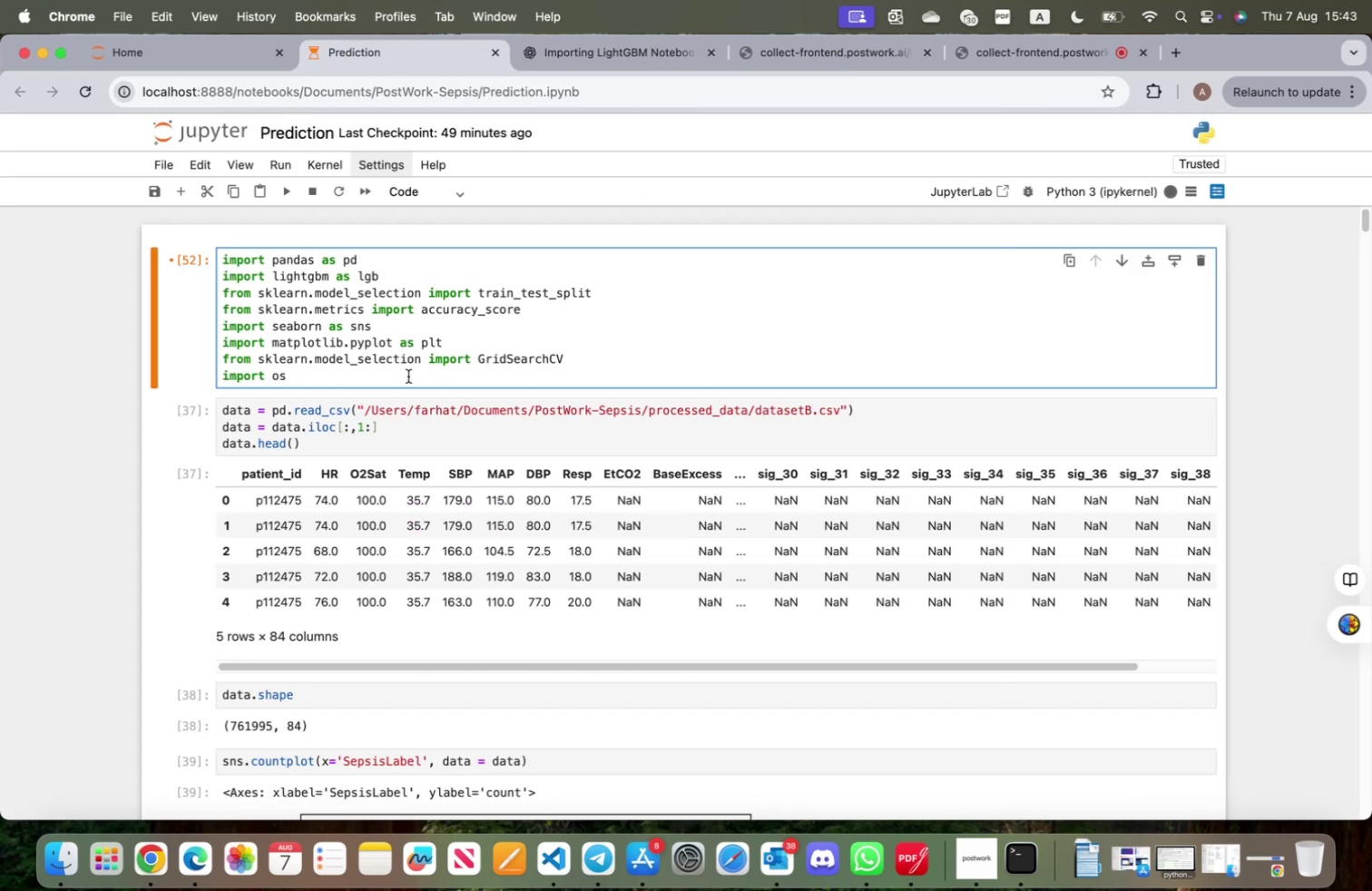 
key(Meta+CommandLeft)
 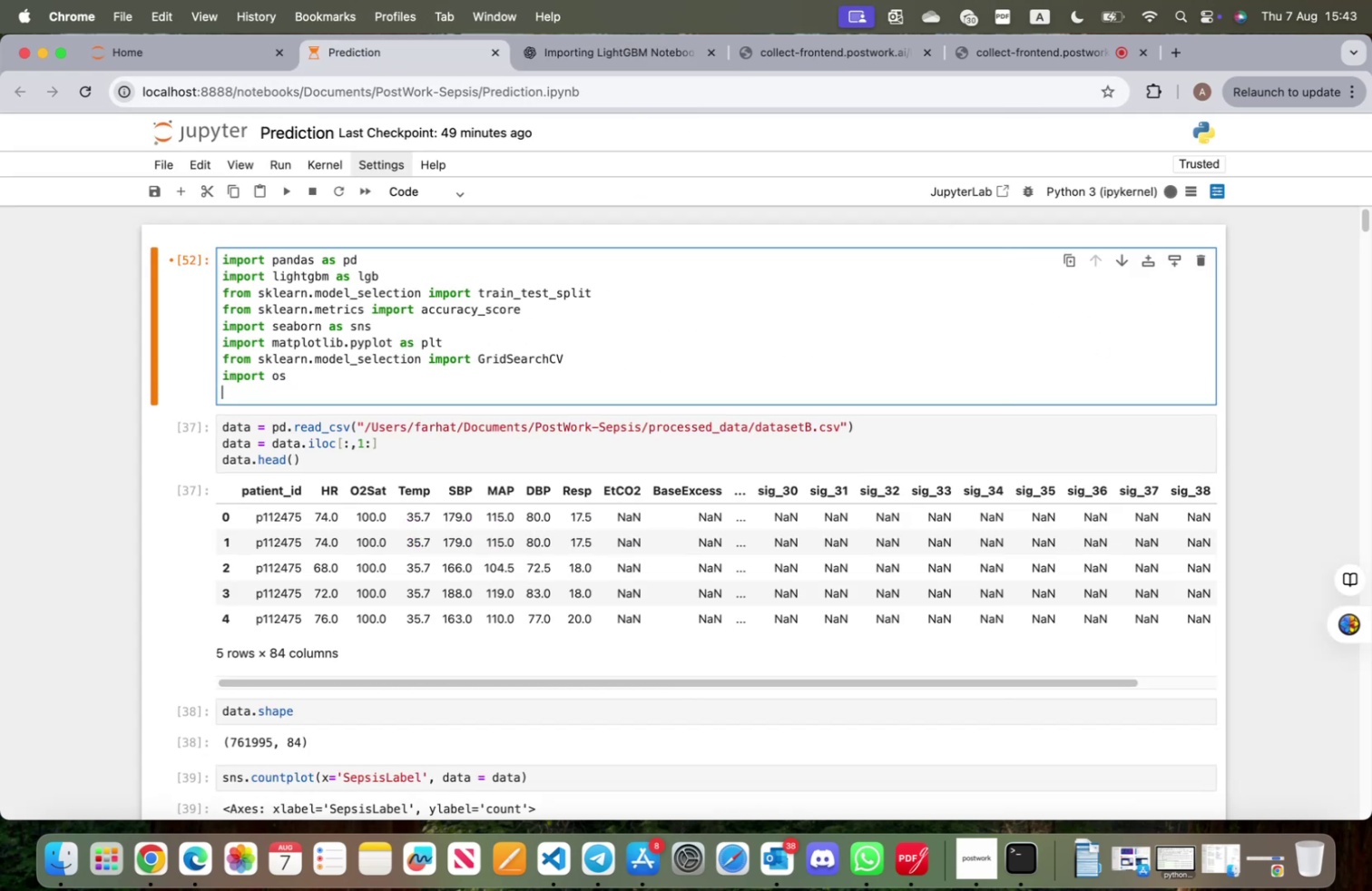 
key(Meta+V)
 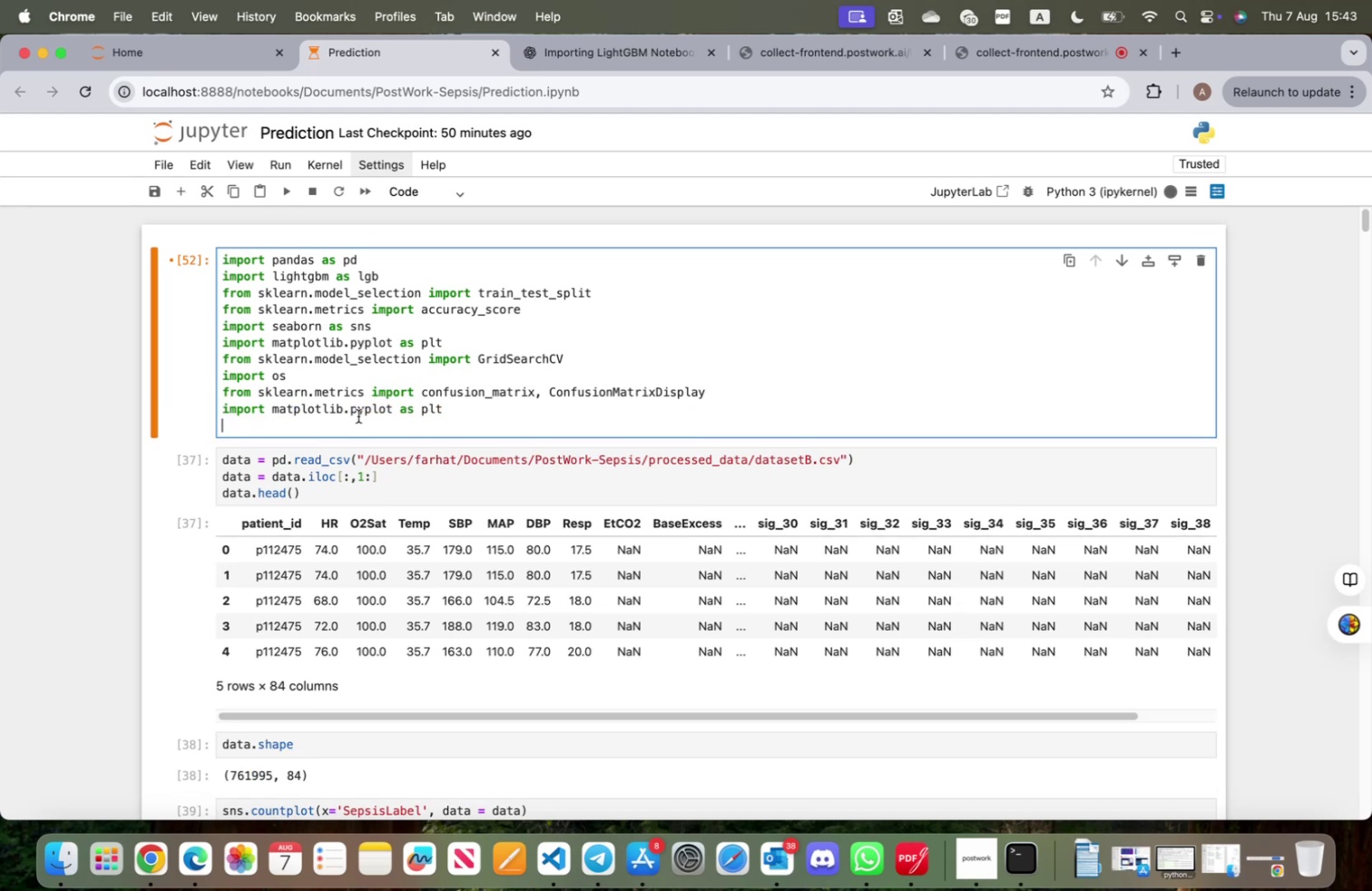 
wait(5.26)
 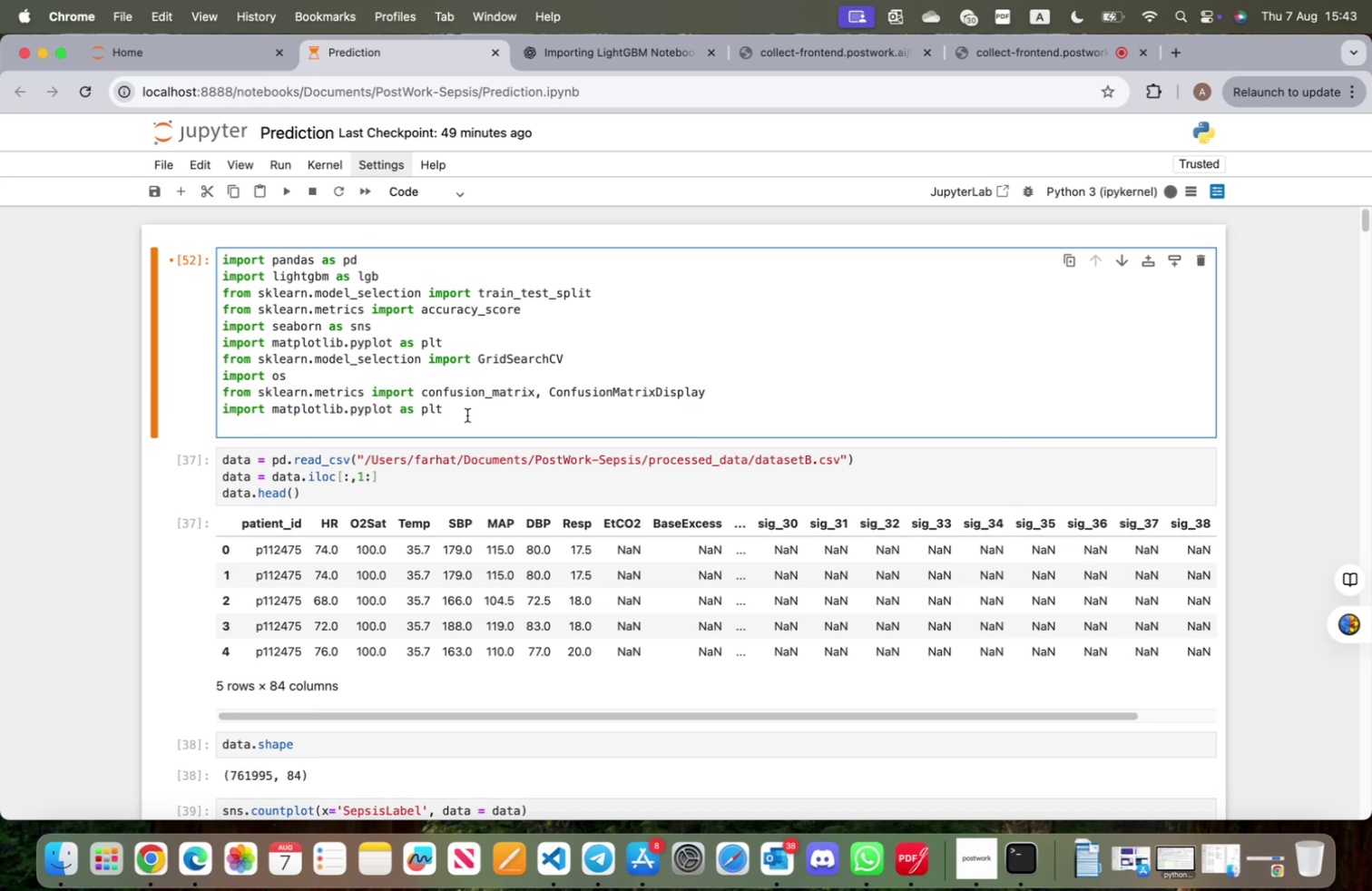 
left_click_drag(start_coordinate=[460, 409], to_coordinate=[220, 403])
 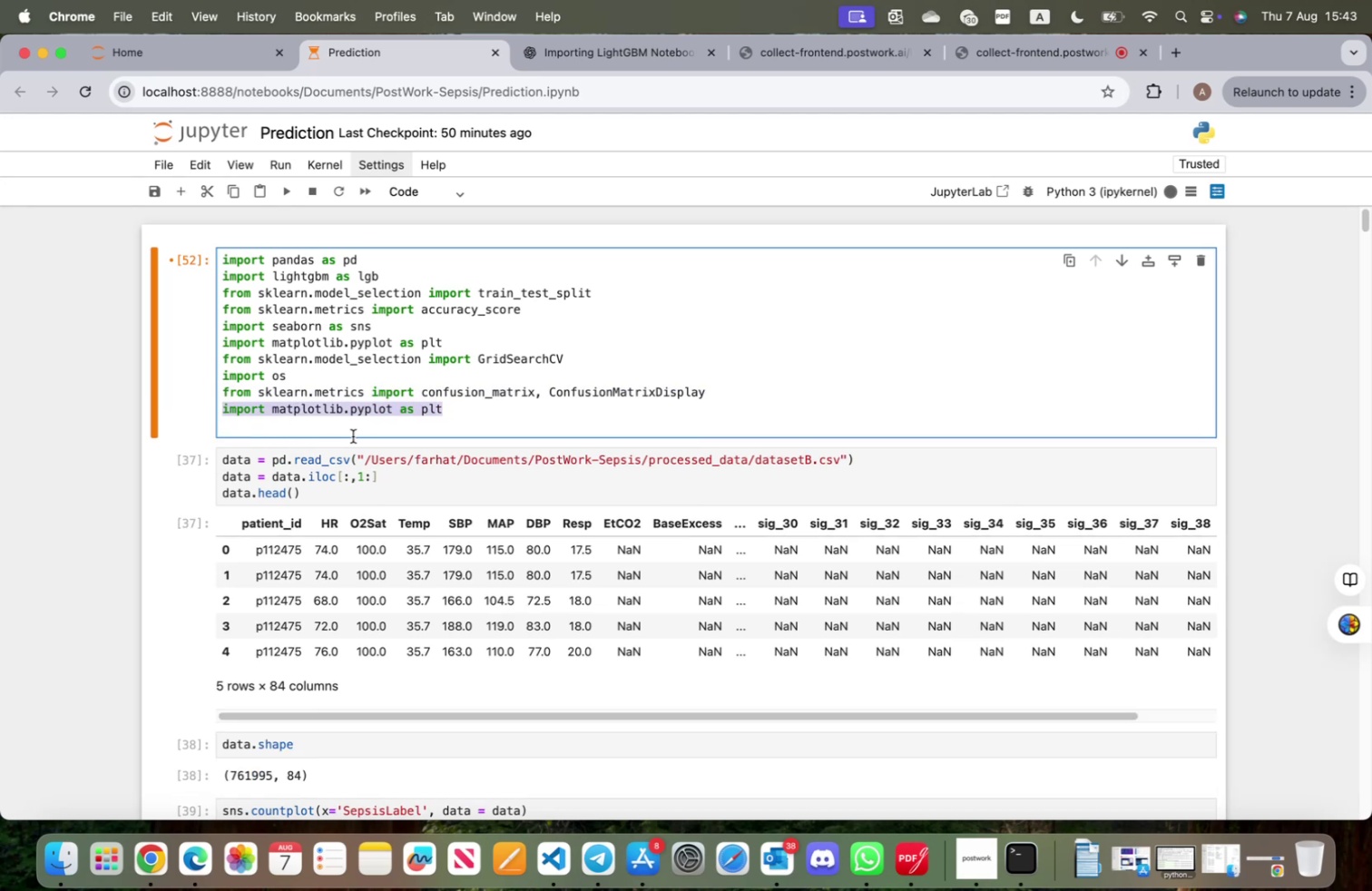 
key(Backspace)
 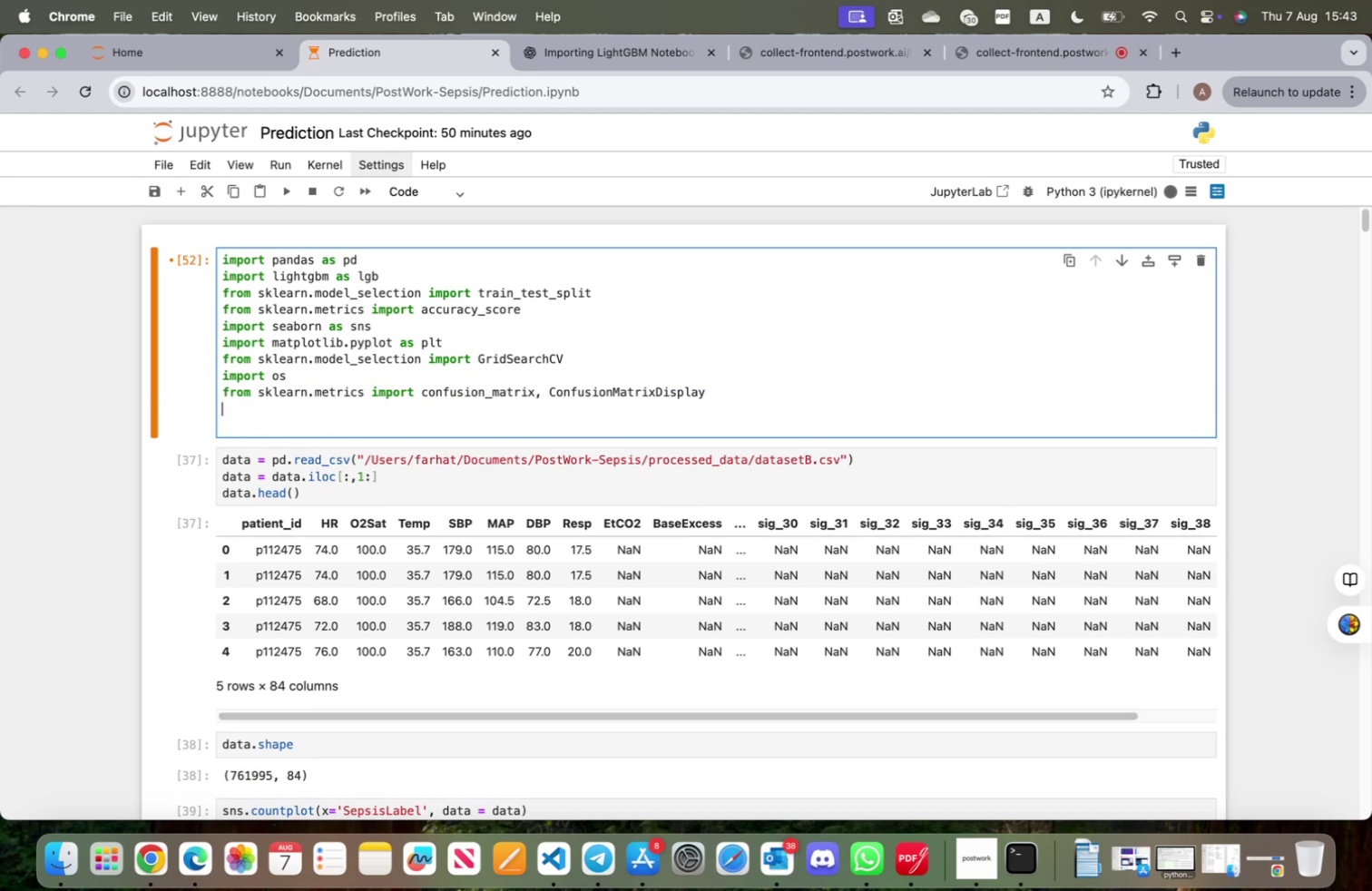 
key(Backspace)
 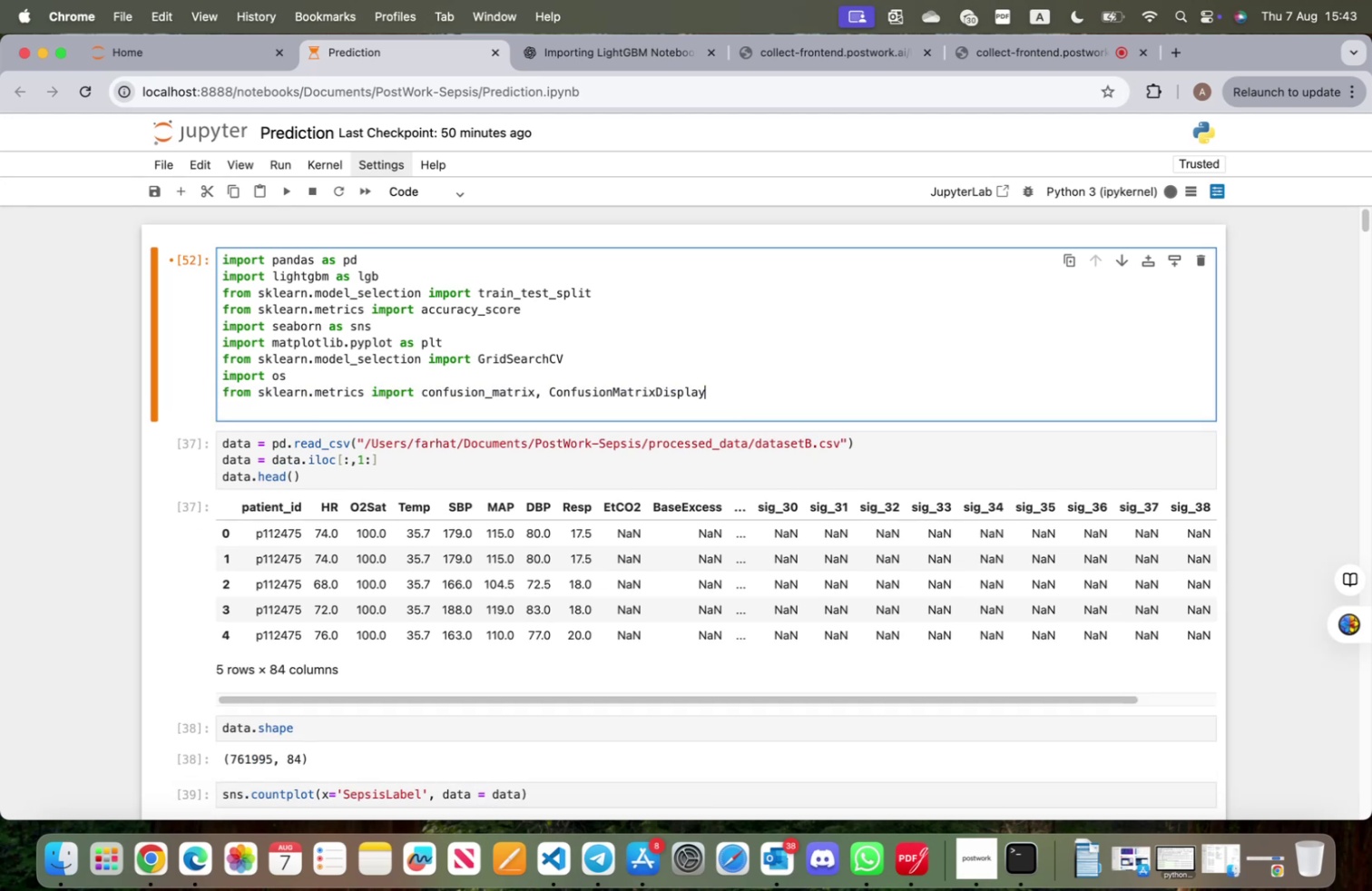 
key(ArrowDown)
 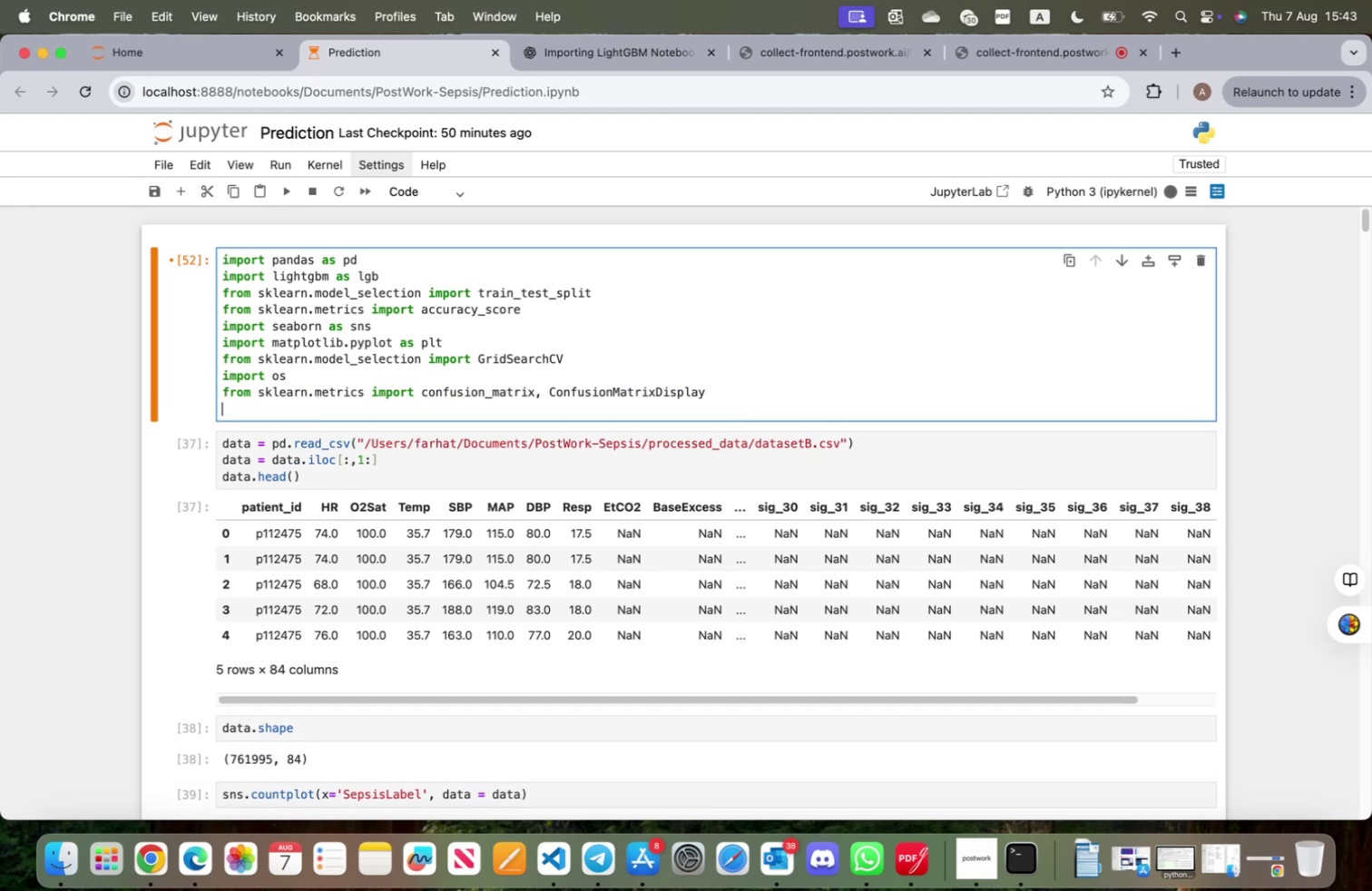 
key(Backspace)
 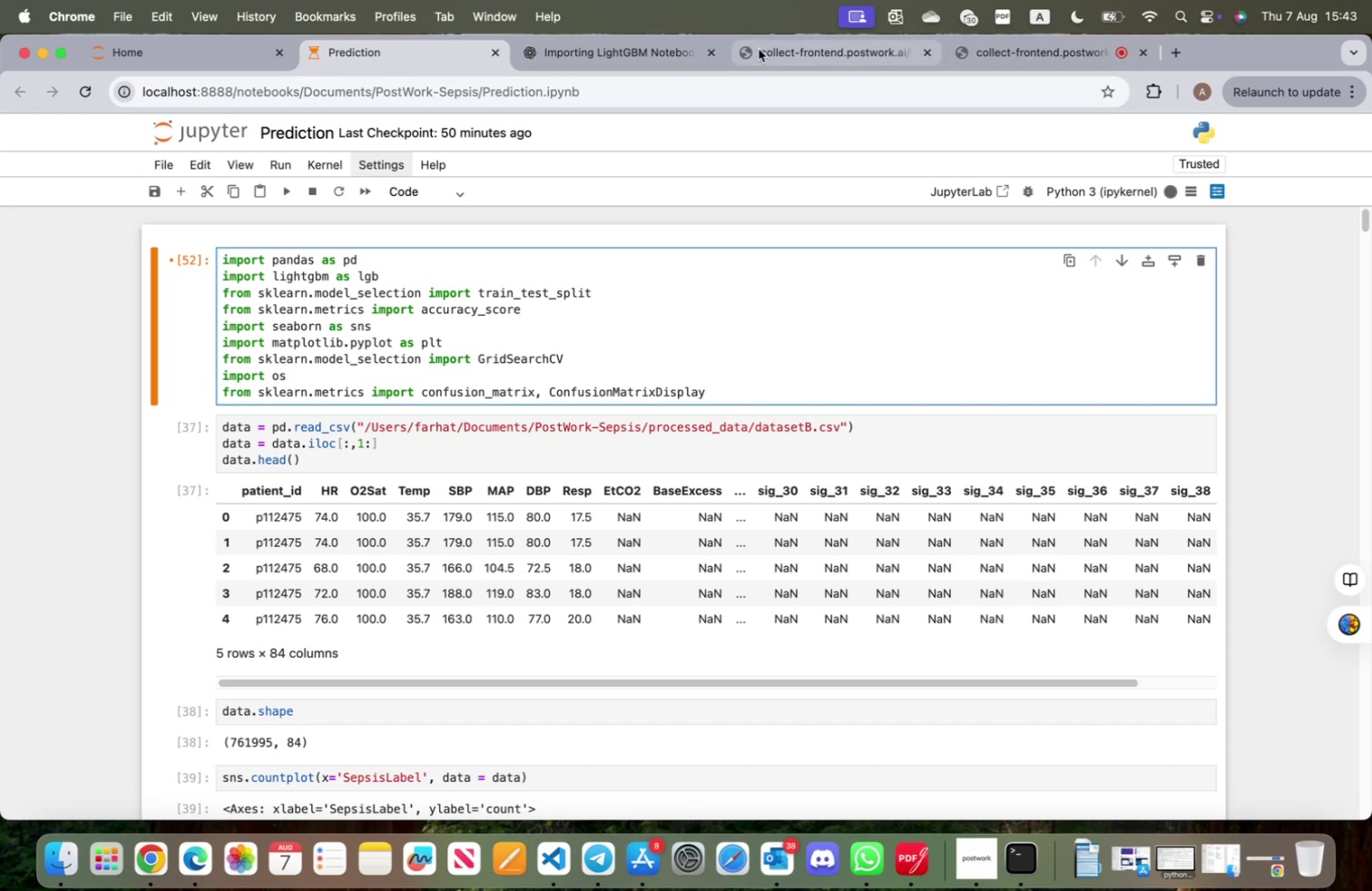 
left_click([587, 48])
 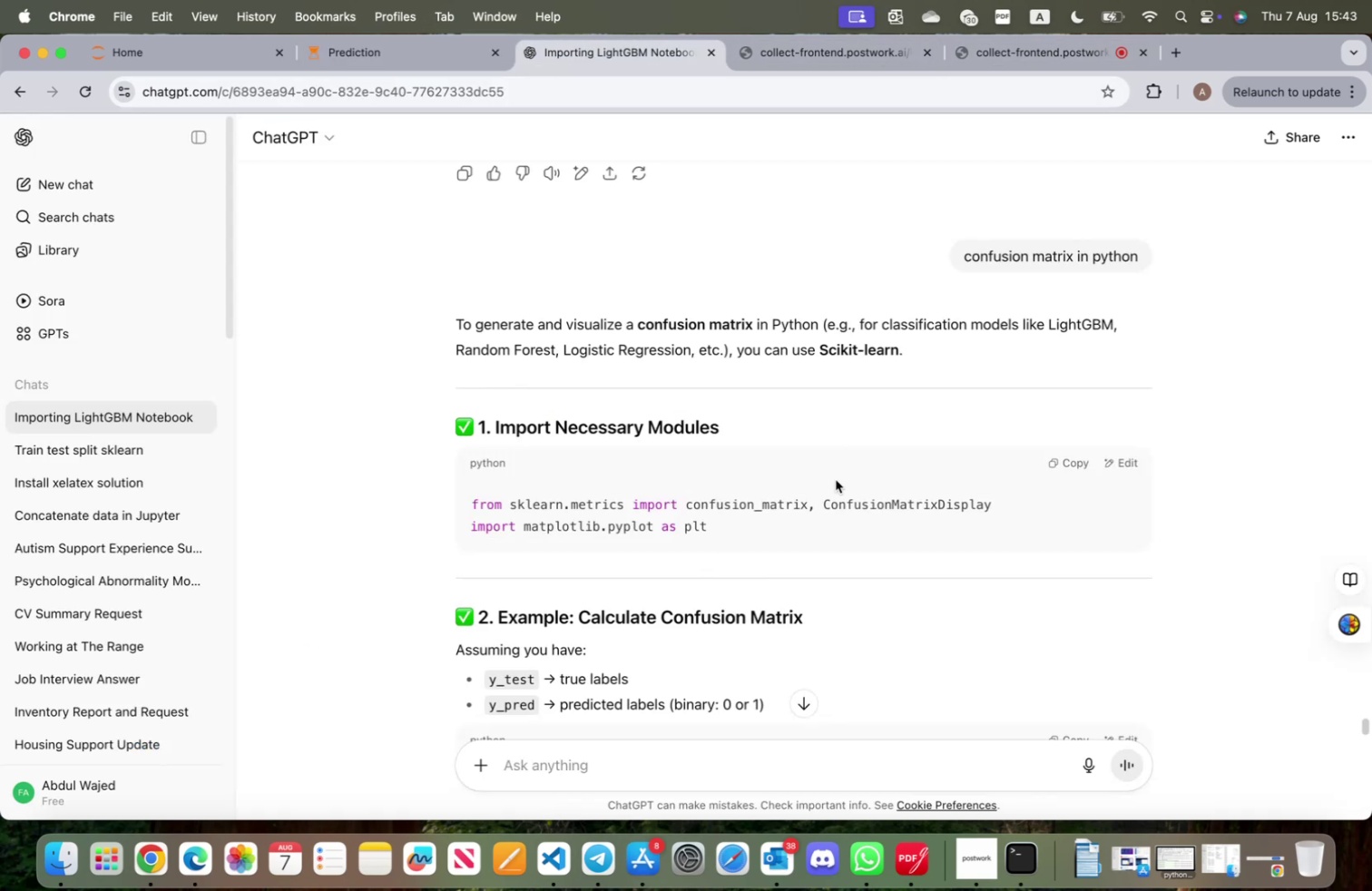 
scroll: coordinate [557, 559], scroll_direction: down, amount: 24.0
 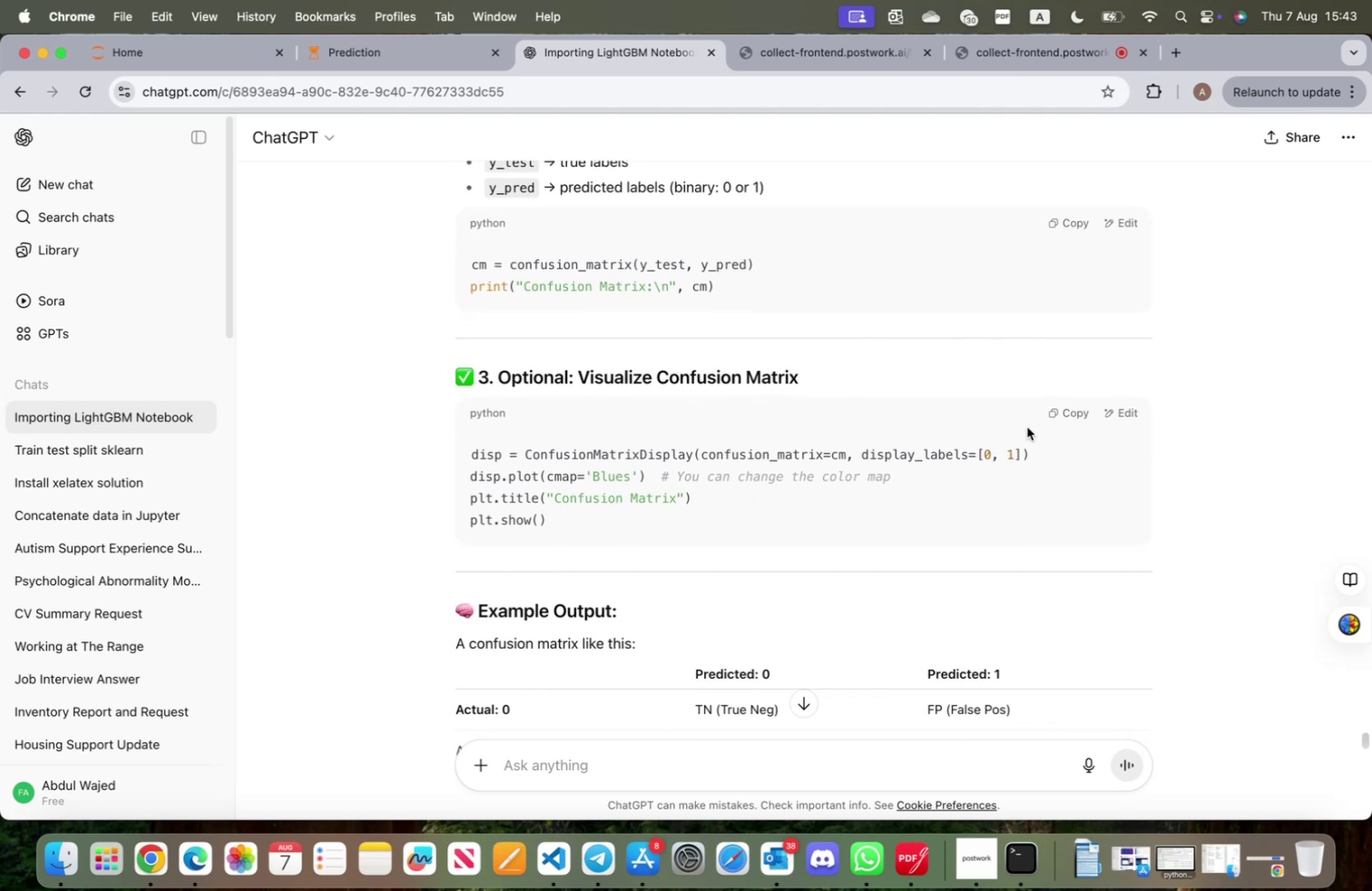 
left_click([1065, 418])
 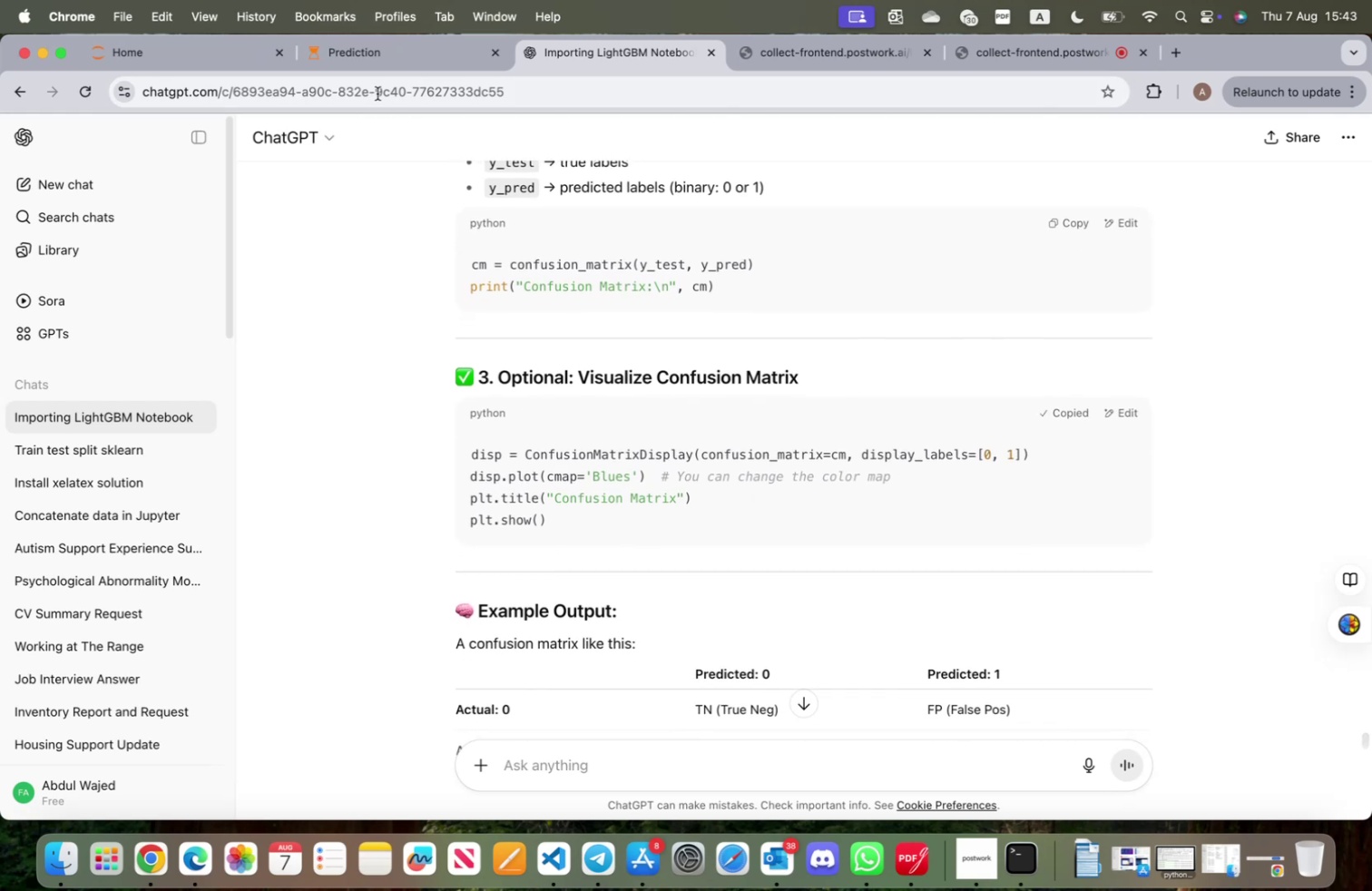 
left_click([392, 60])
 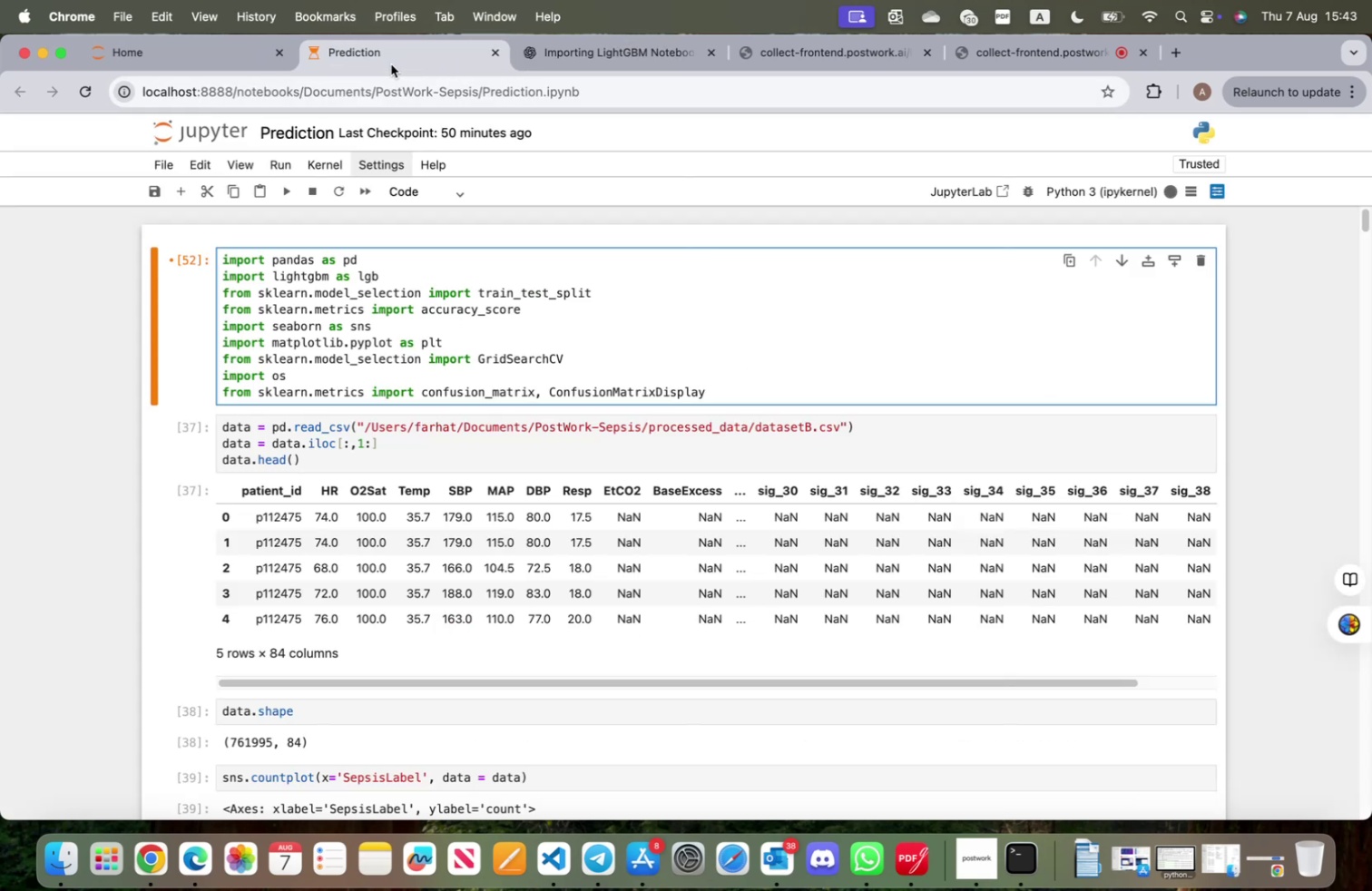 
scroll: coordinate [377, 555], scroll_direction: down, amount: 84.0
 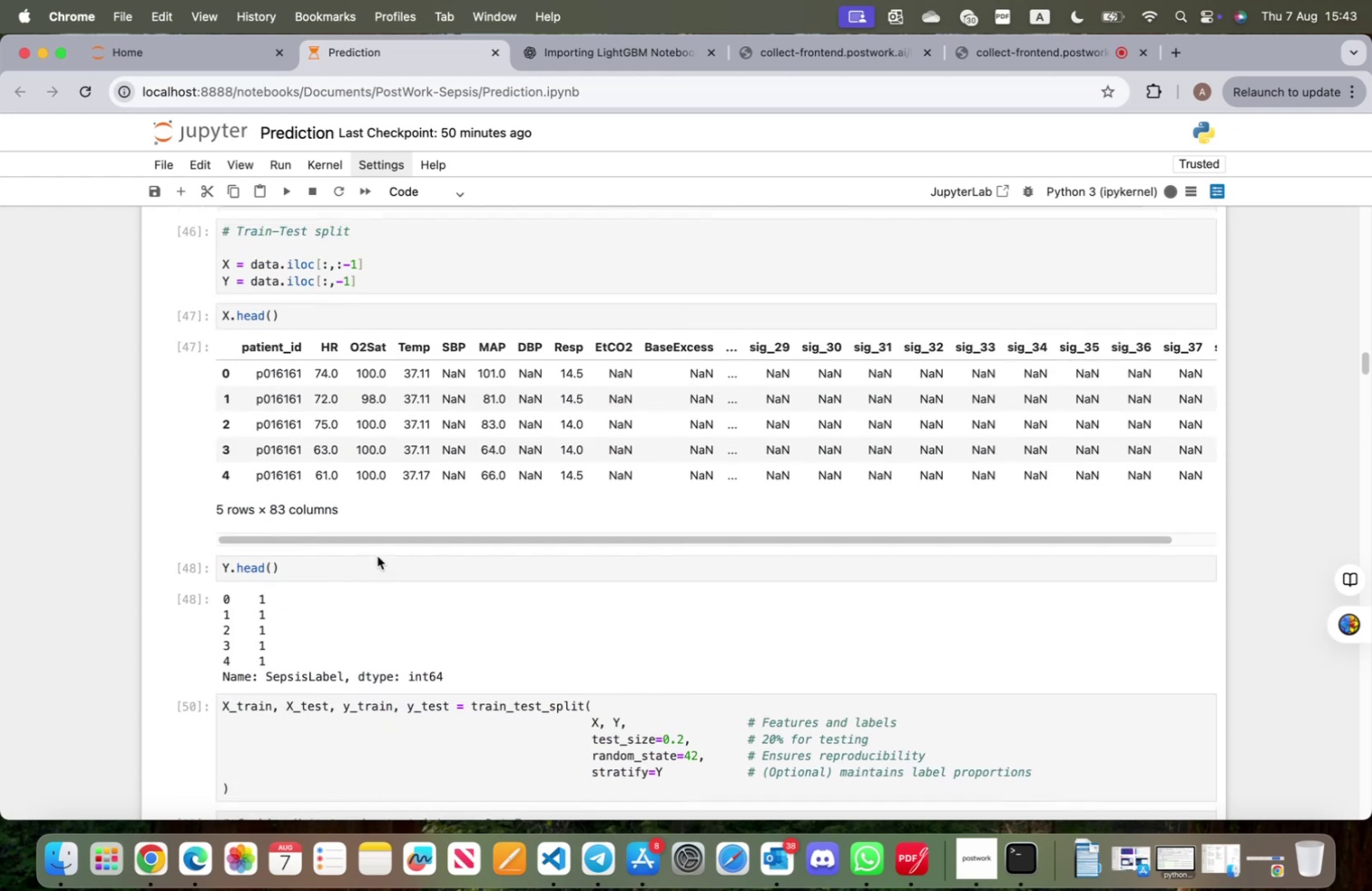 
scroll: coordinate [377, 555], scroll_direction: up, amount: 33.0
 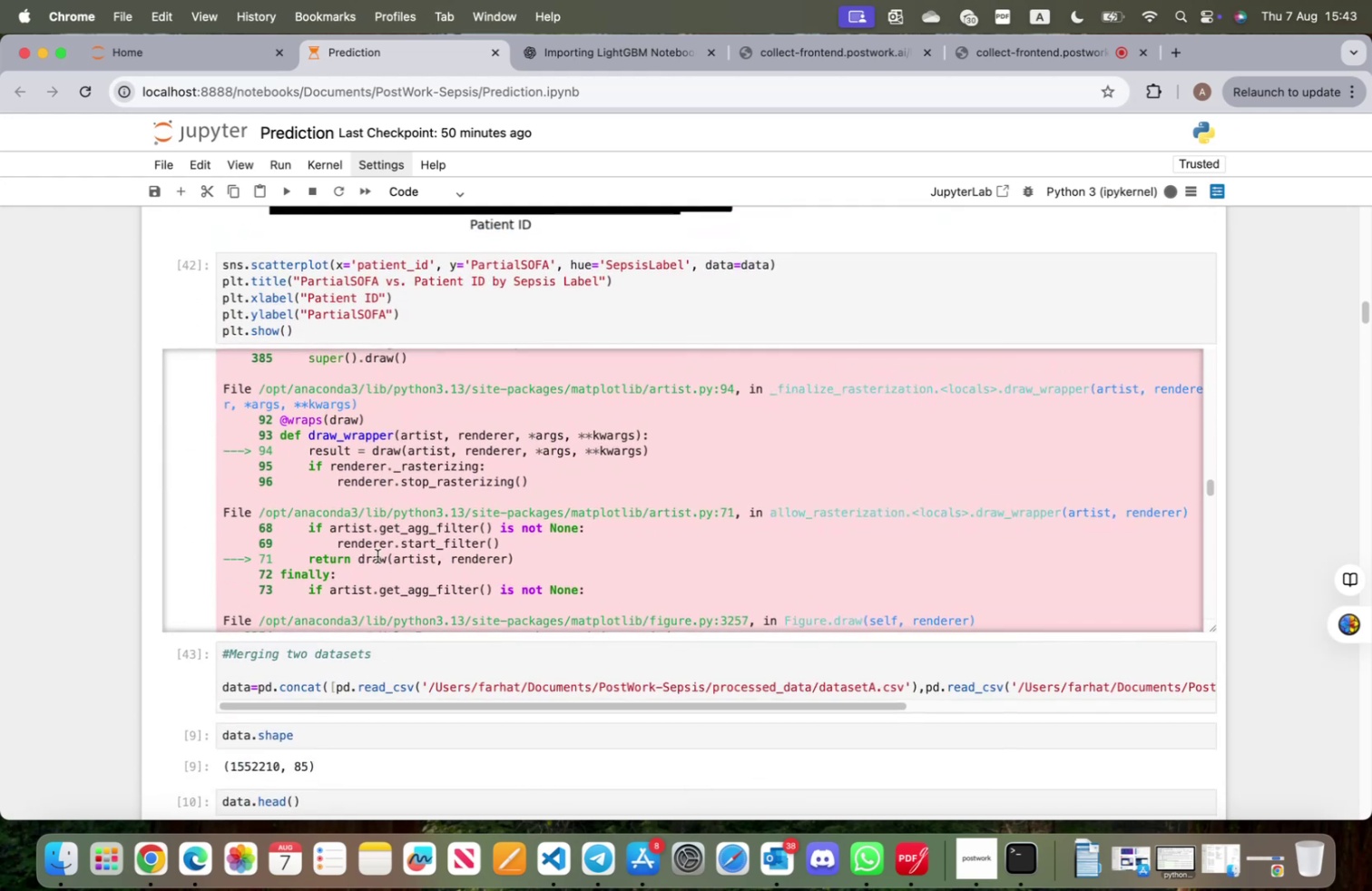 
scroll: coordinate [409, 671], scroll_direction: down, amount: 78.0
 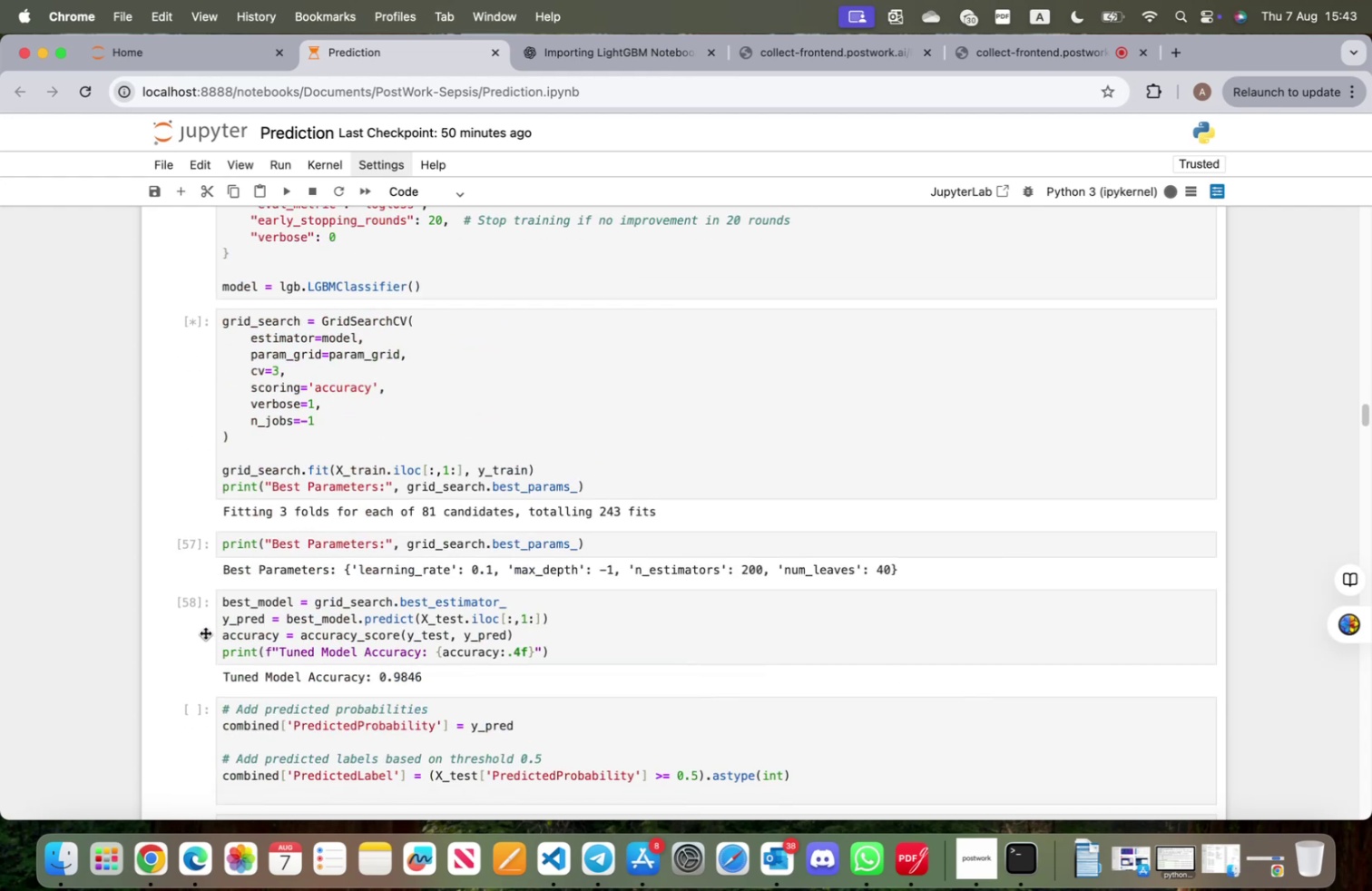 
left_click([196, 629])
 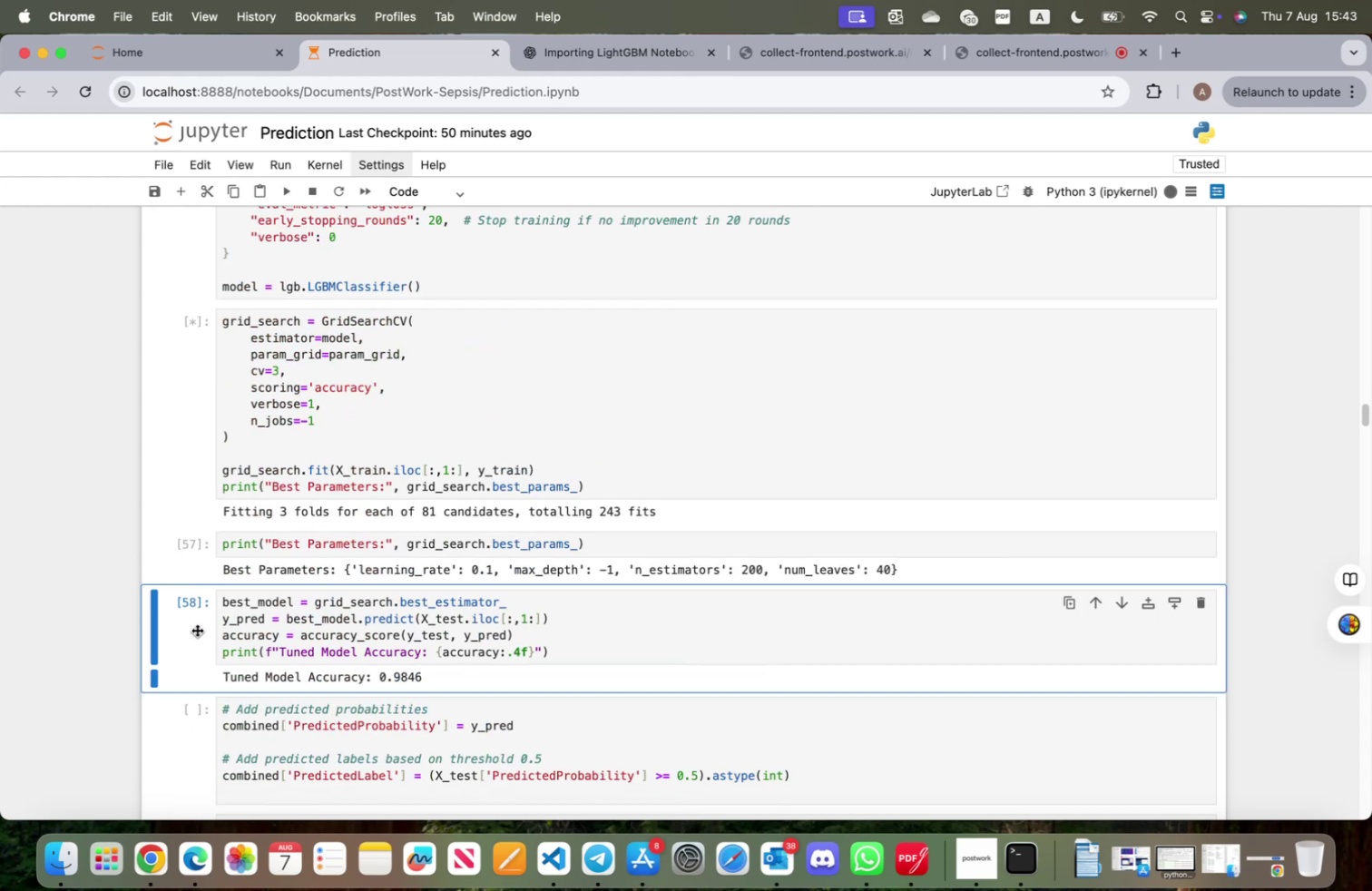 
key(B)
 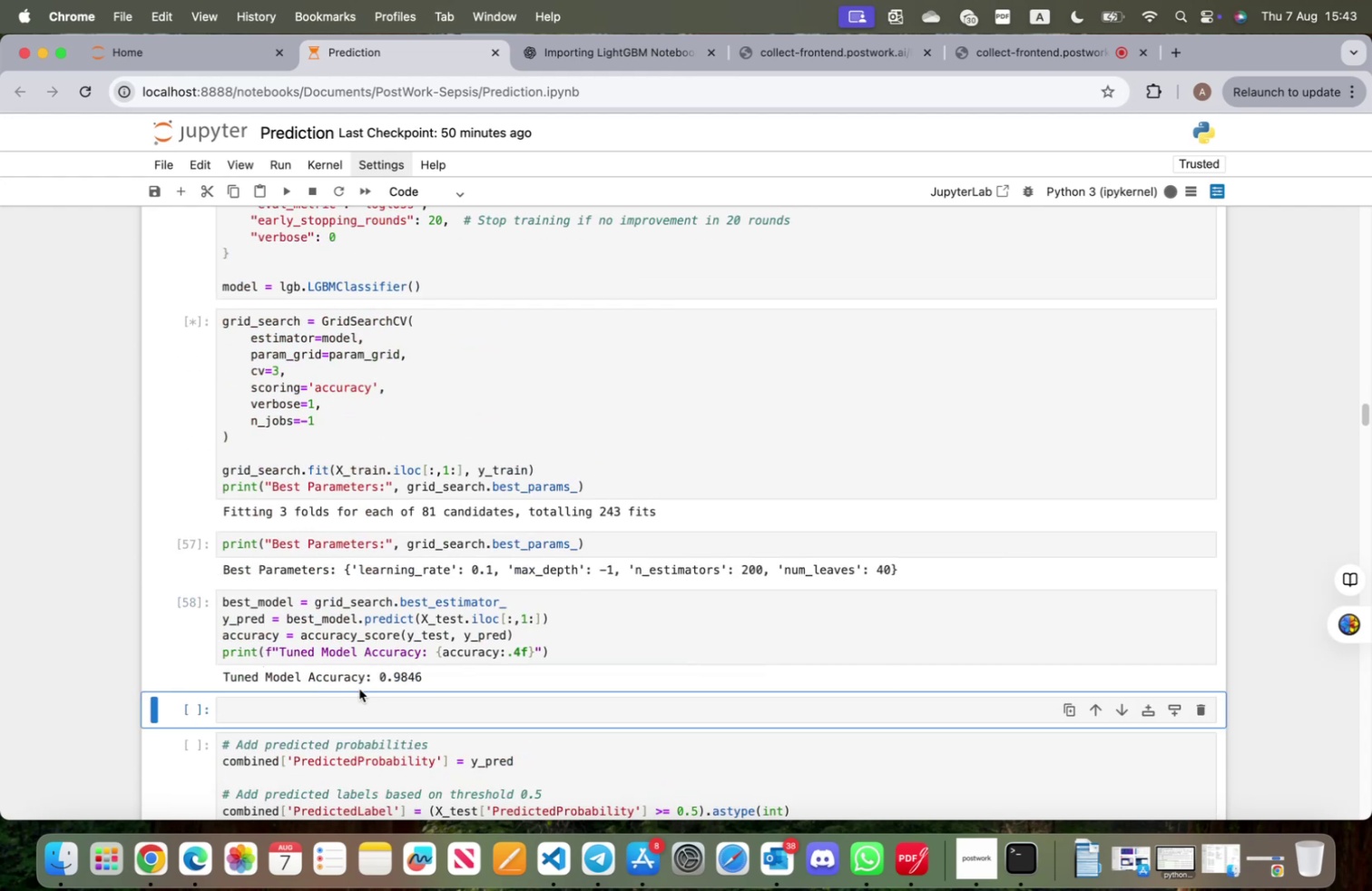 
left_click([356, 702])
 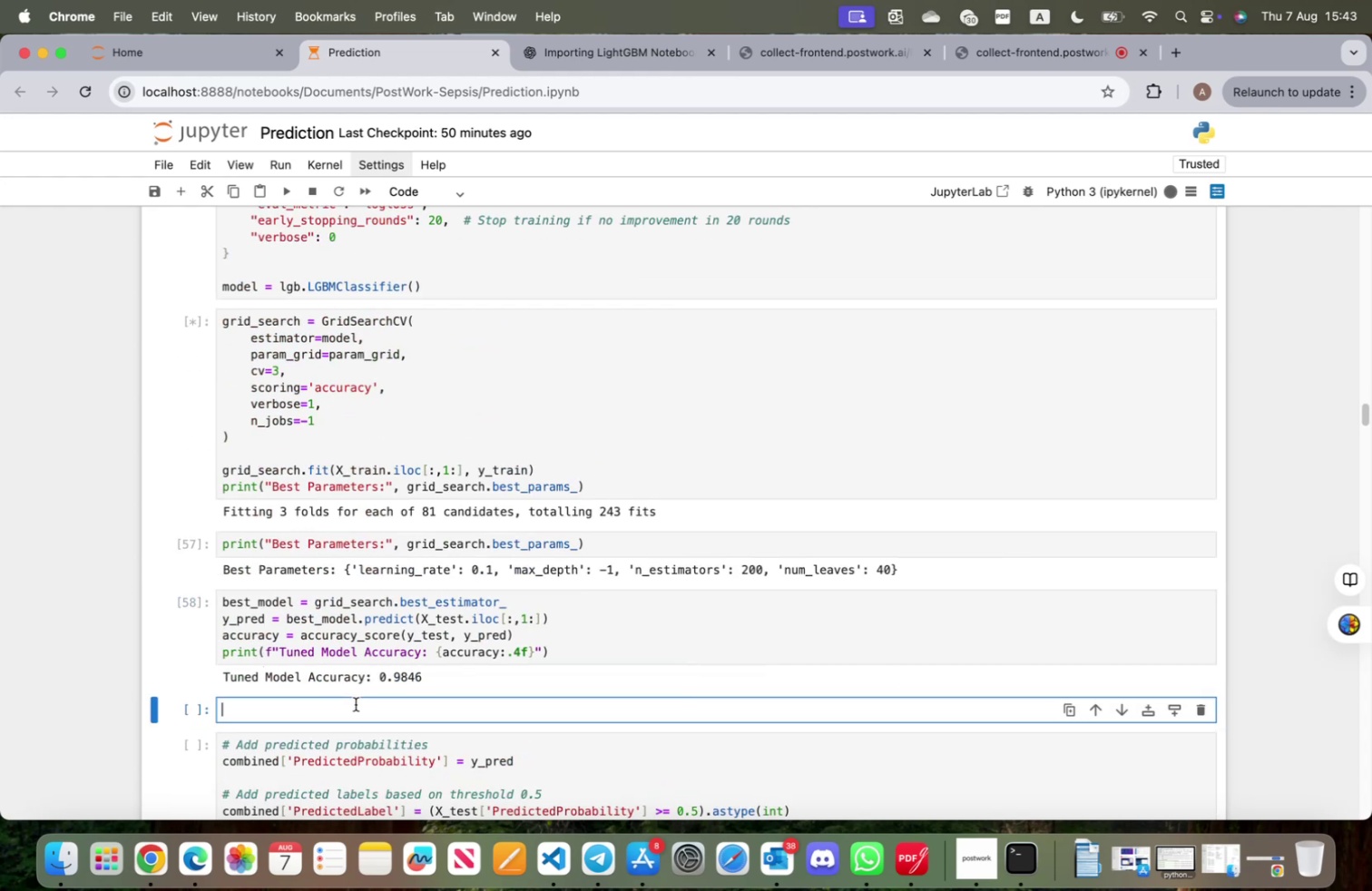 
key(Meta+V)
 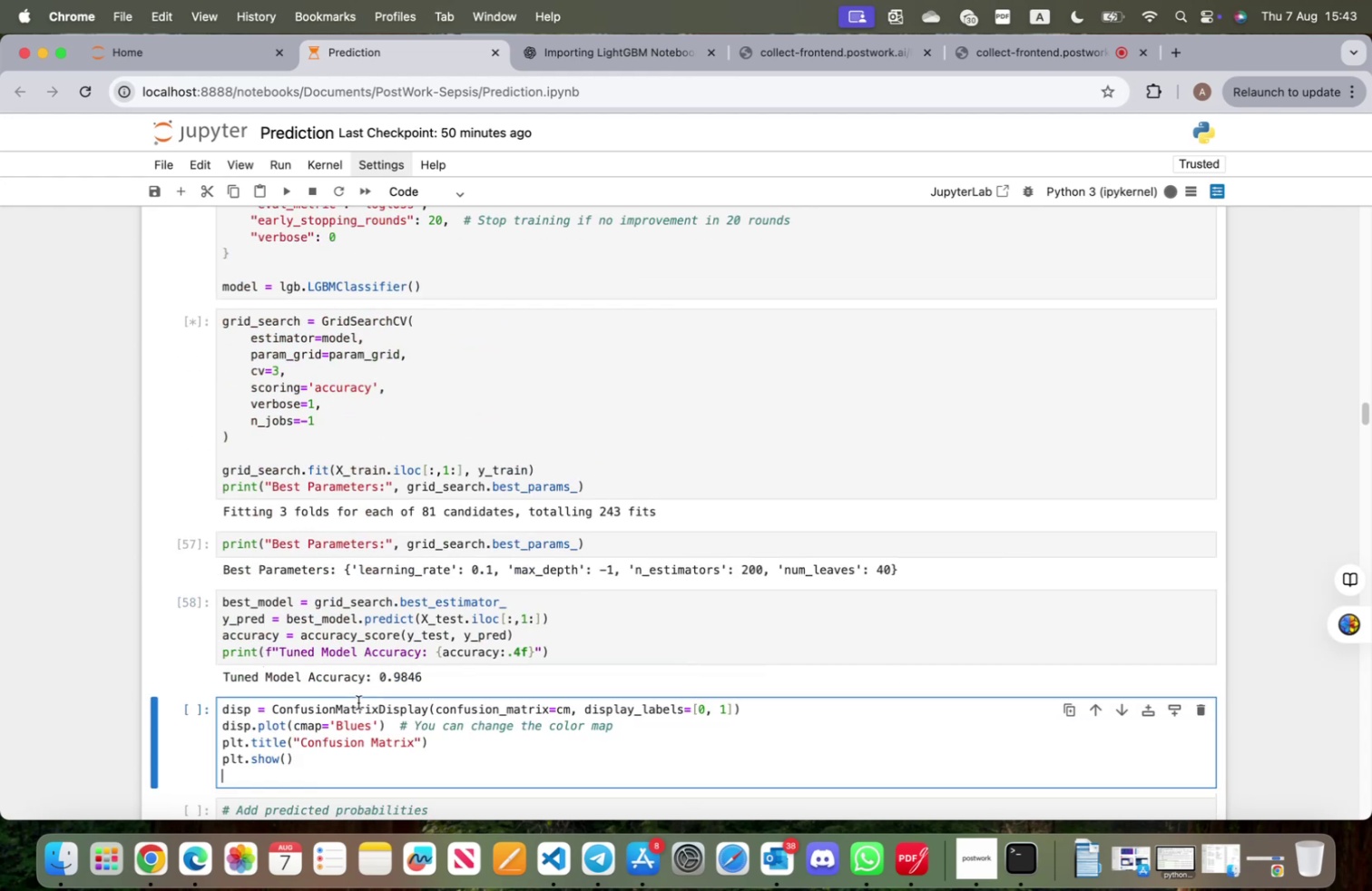 
scroll: coordinate [361, 703], scroll_direction: down, amount: 3.0
 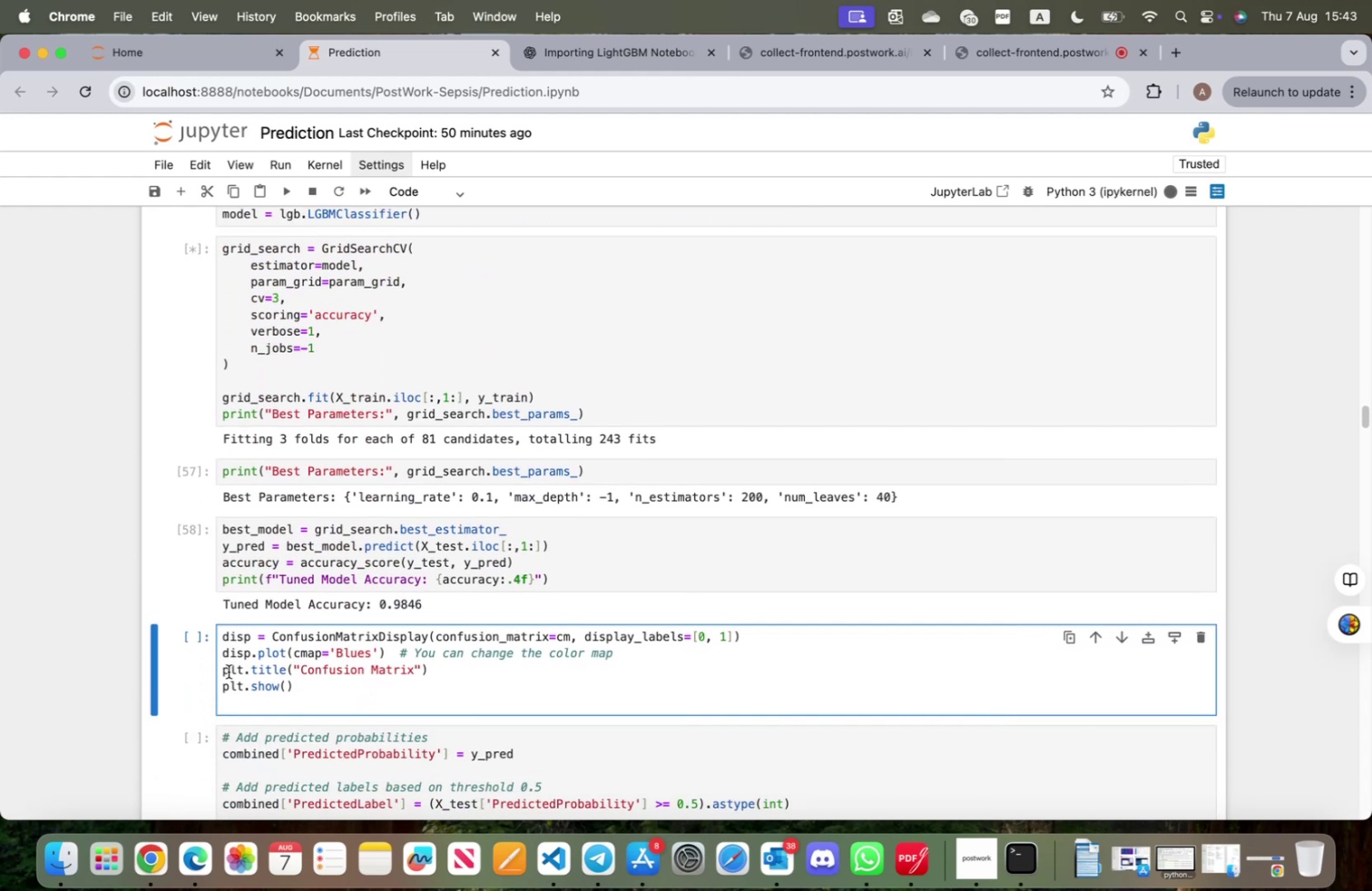 
left_click([180, 671])
 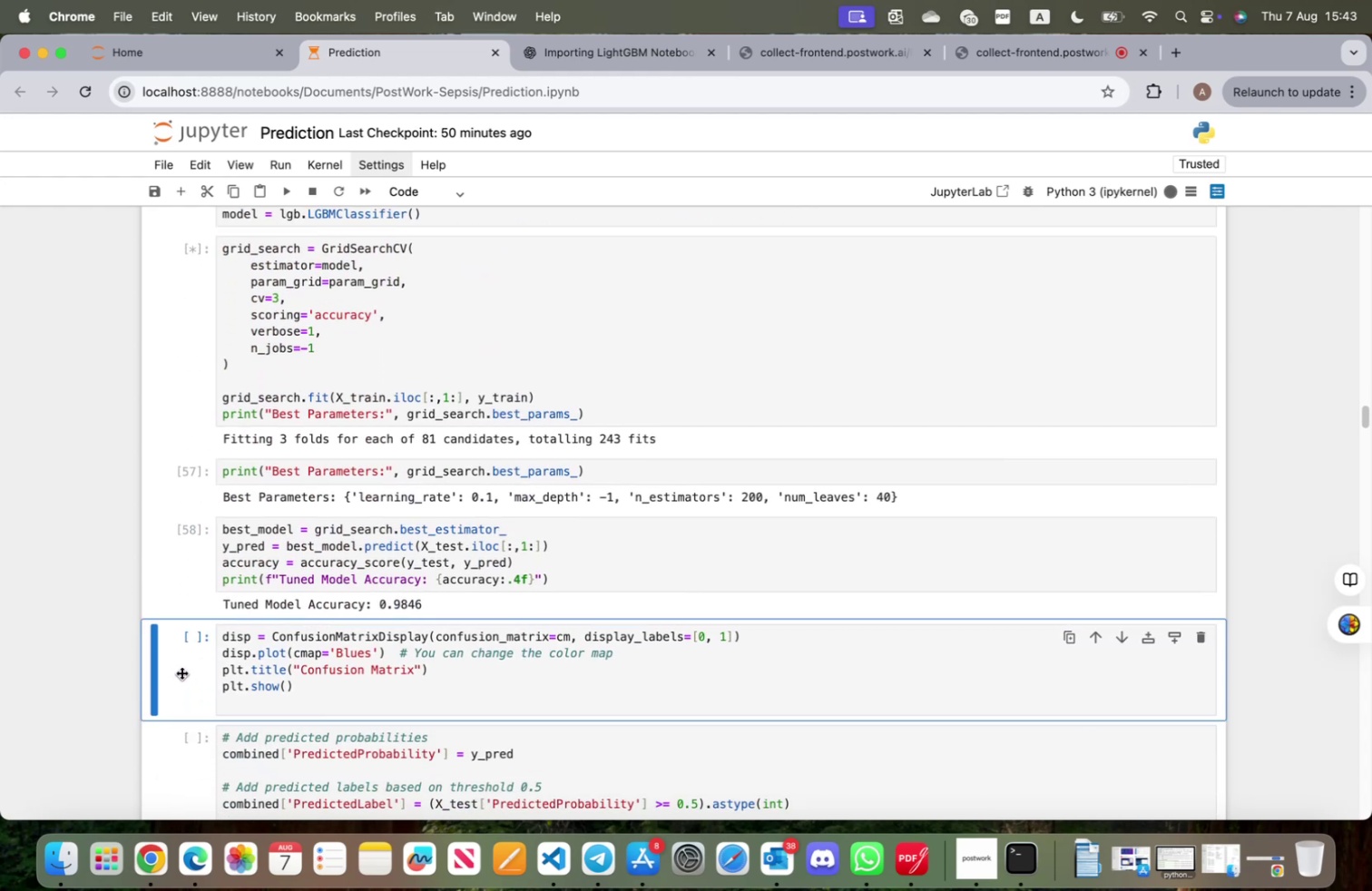 
key(A)
 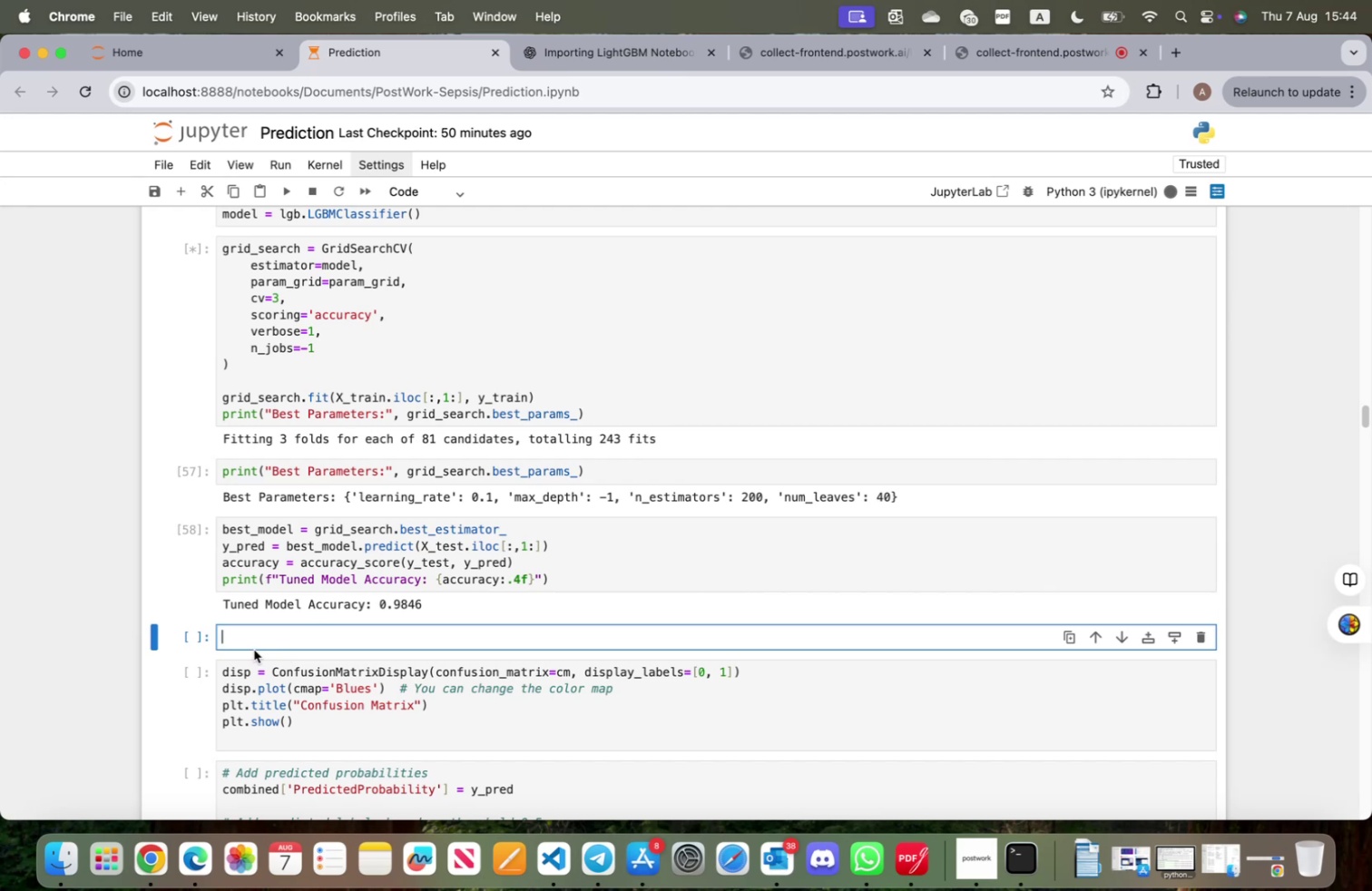 
type(confusion_nartri)
key(Backspace)
key(Backspace)
key(Backspace)
key(Backspace)
key(Backspace)
type(m)
key(Backspace)
key(Backspace)
type(mar)
key(Backspace)
type(trix(y_test, y_pred)
 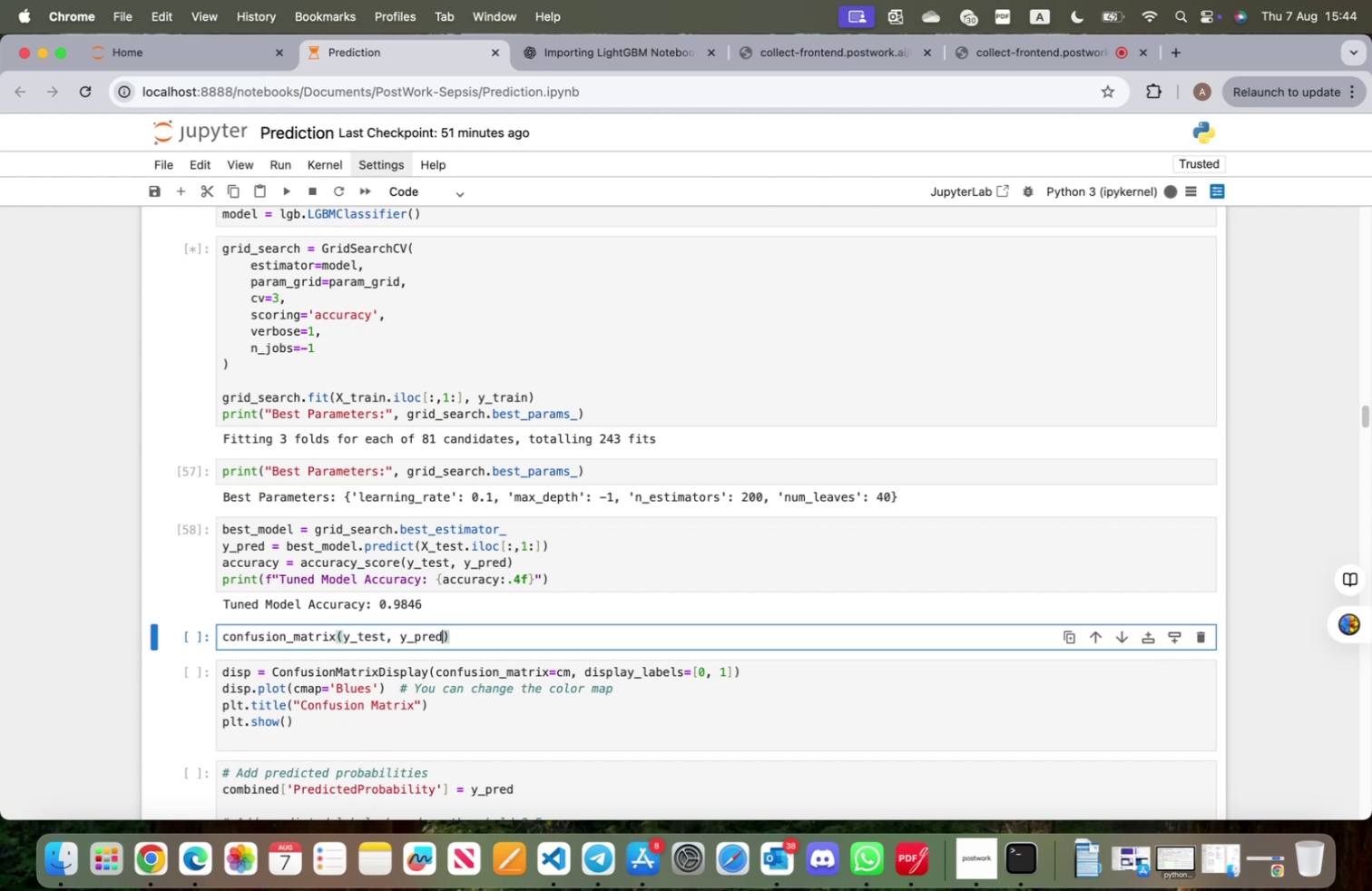 
wait(24.65)
 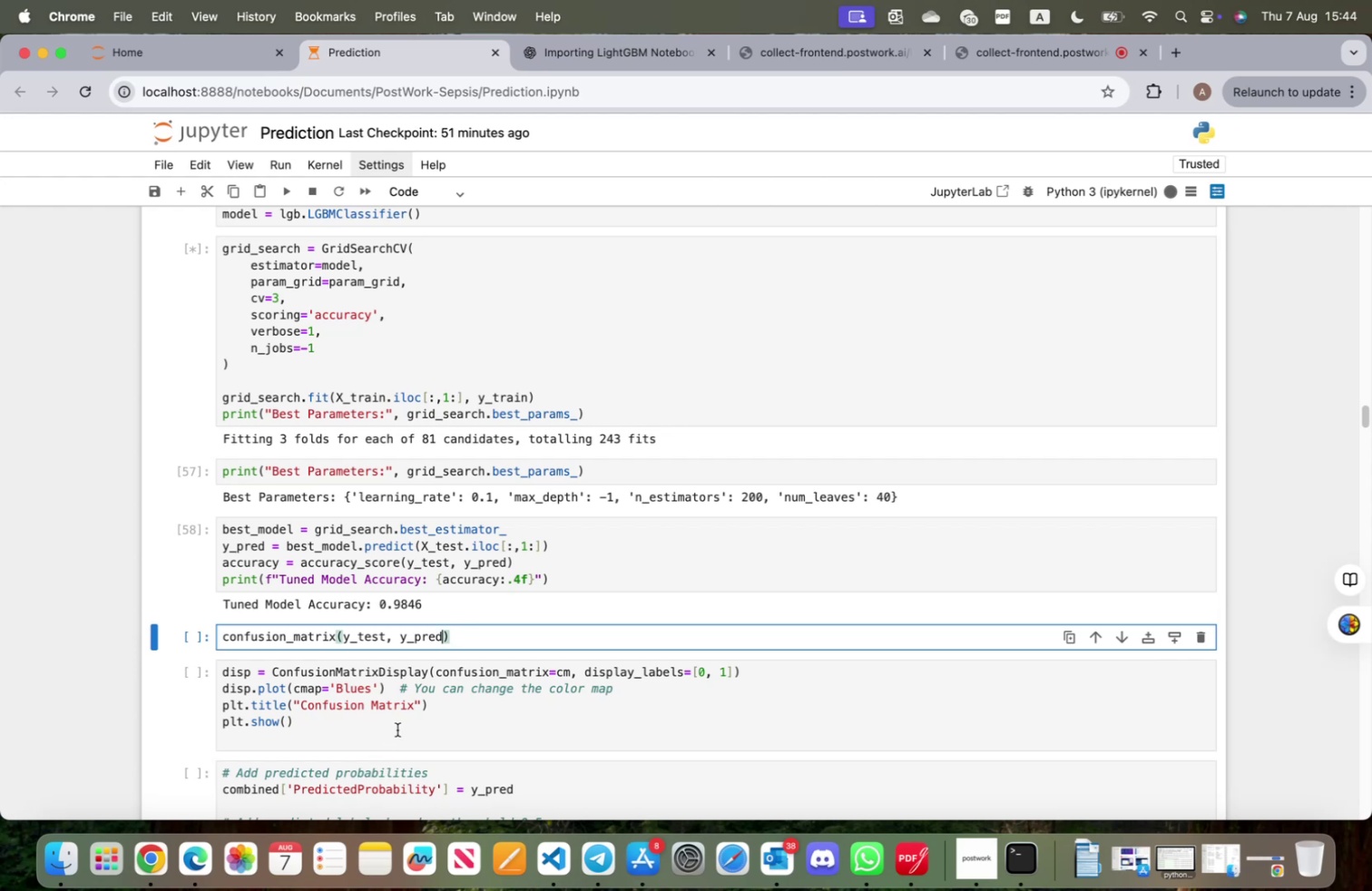 
scroll: coordinate [455, 591], scroll_direction: down, amount: 19.0
 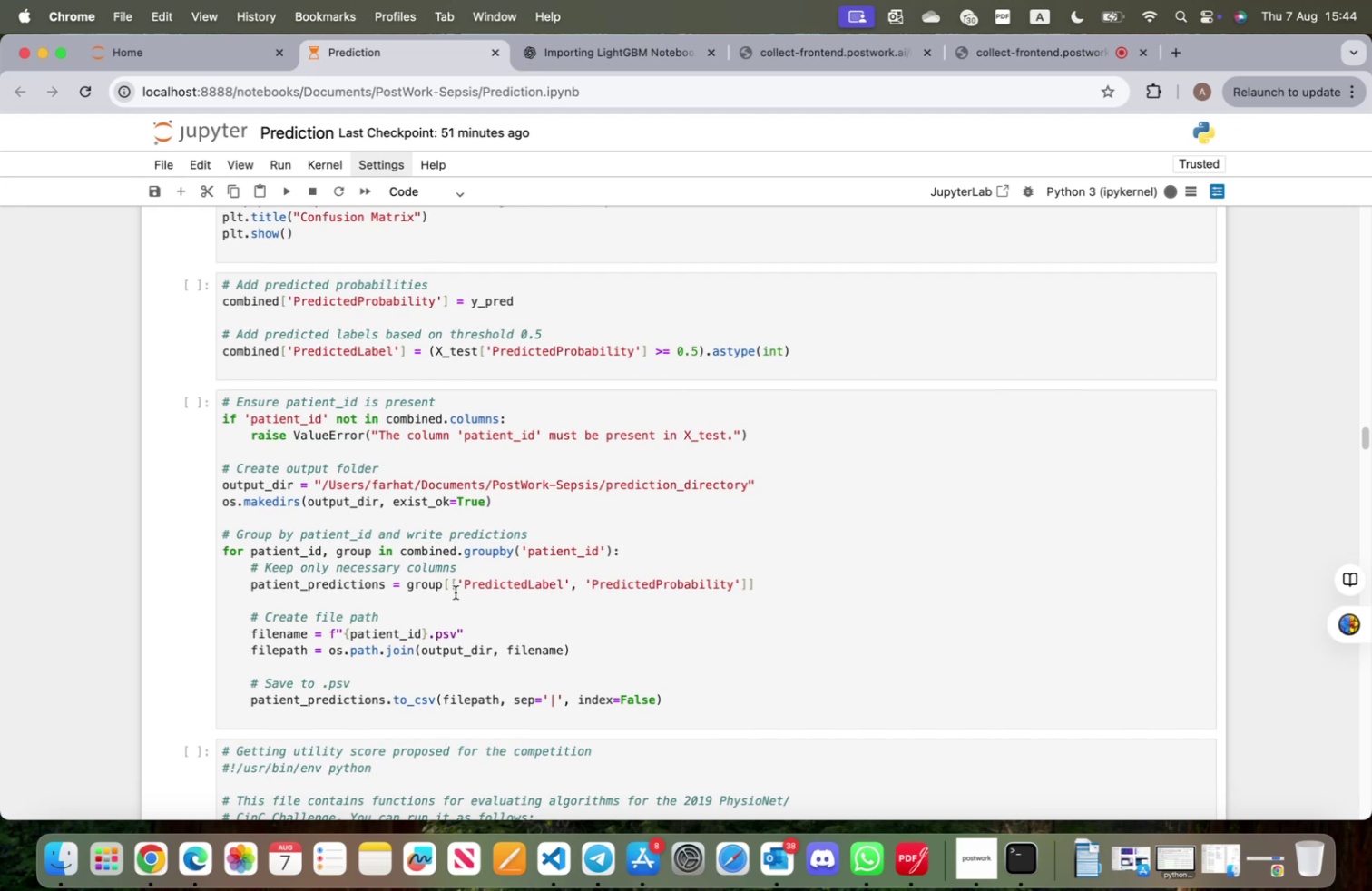 
scroll: coordinate [456, 592], scroll_direction: up, amount: 41.0
 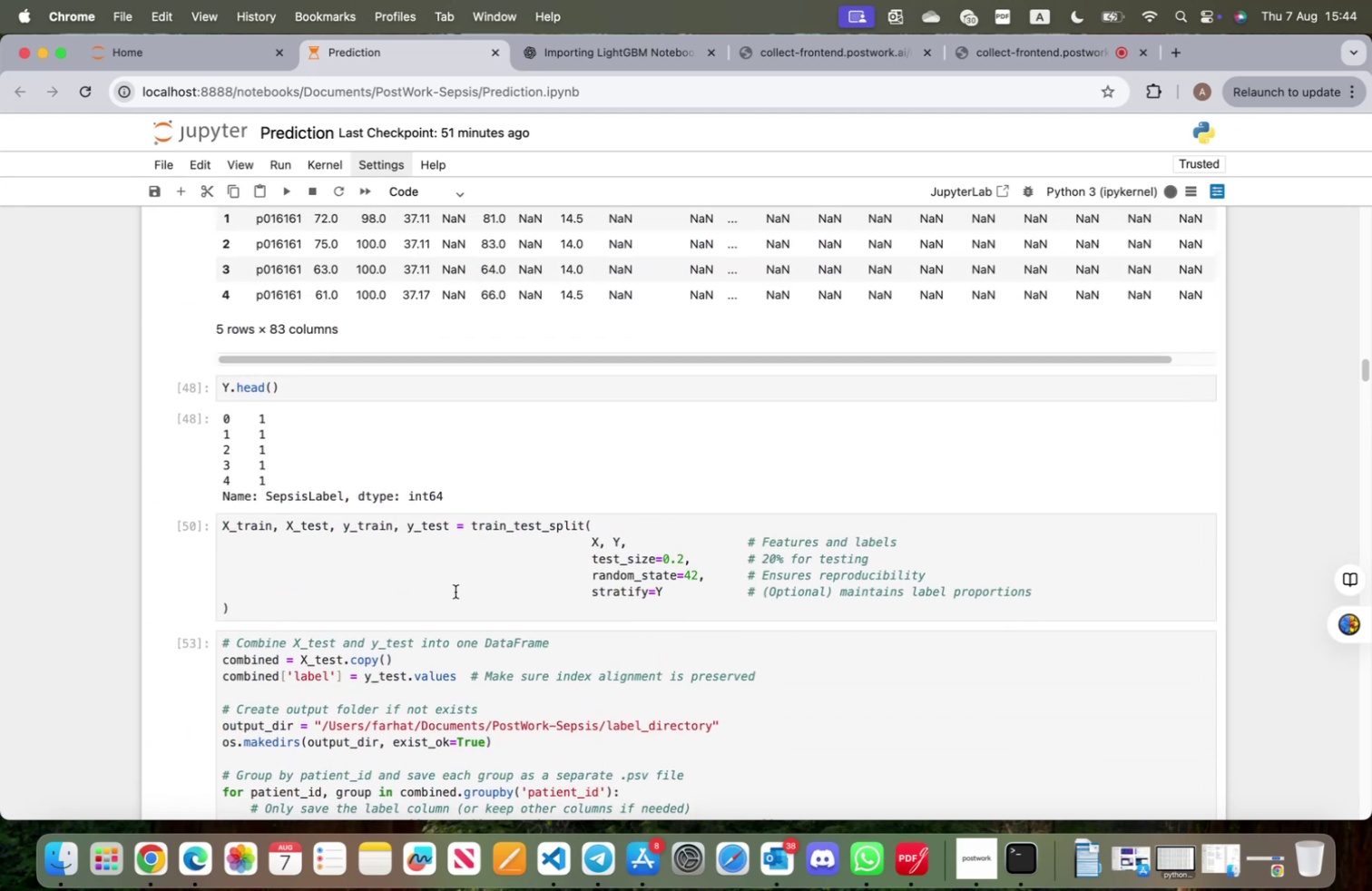 
scroll: coordinate [455, 592], scroll_direction: down, amount: 78.0
 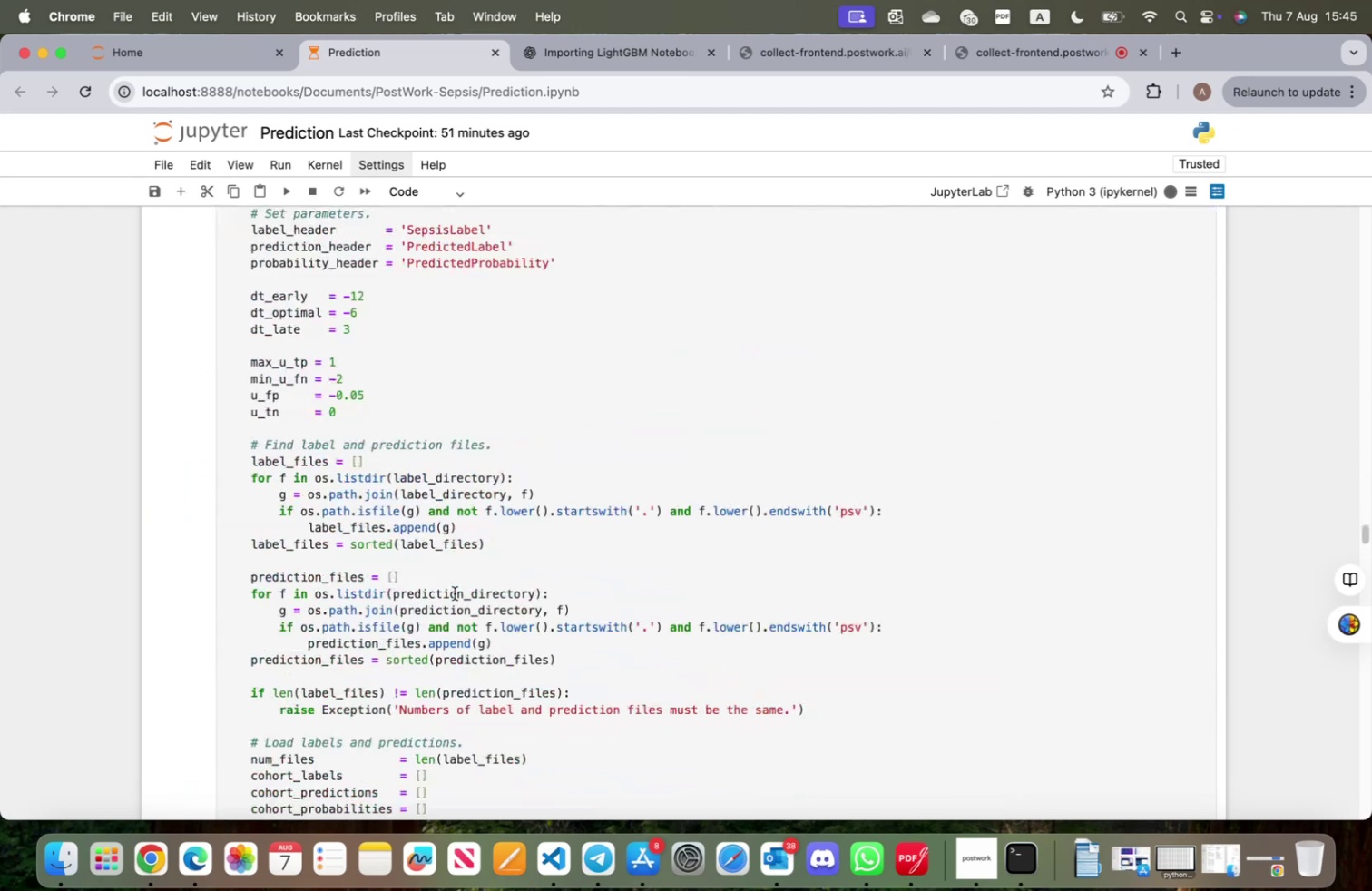 
scroll: coordinate [455, 592], scroll_direction: up, amount: 100.0
 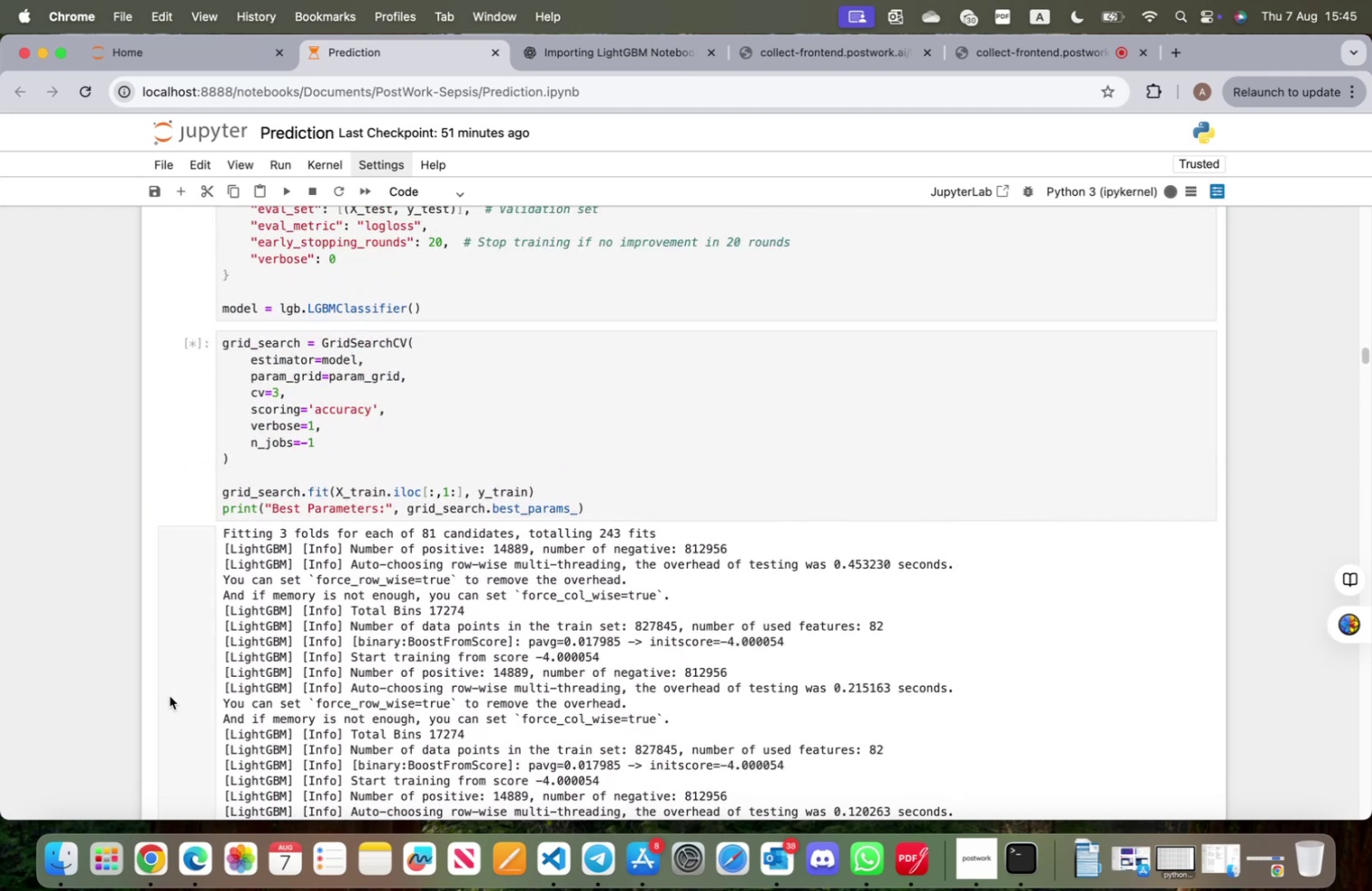 
scroll: coordinate [887, 645], scroll_direction: down, amount: 172.0
 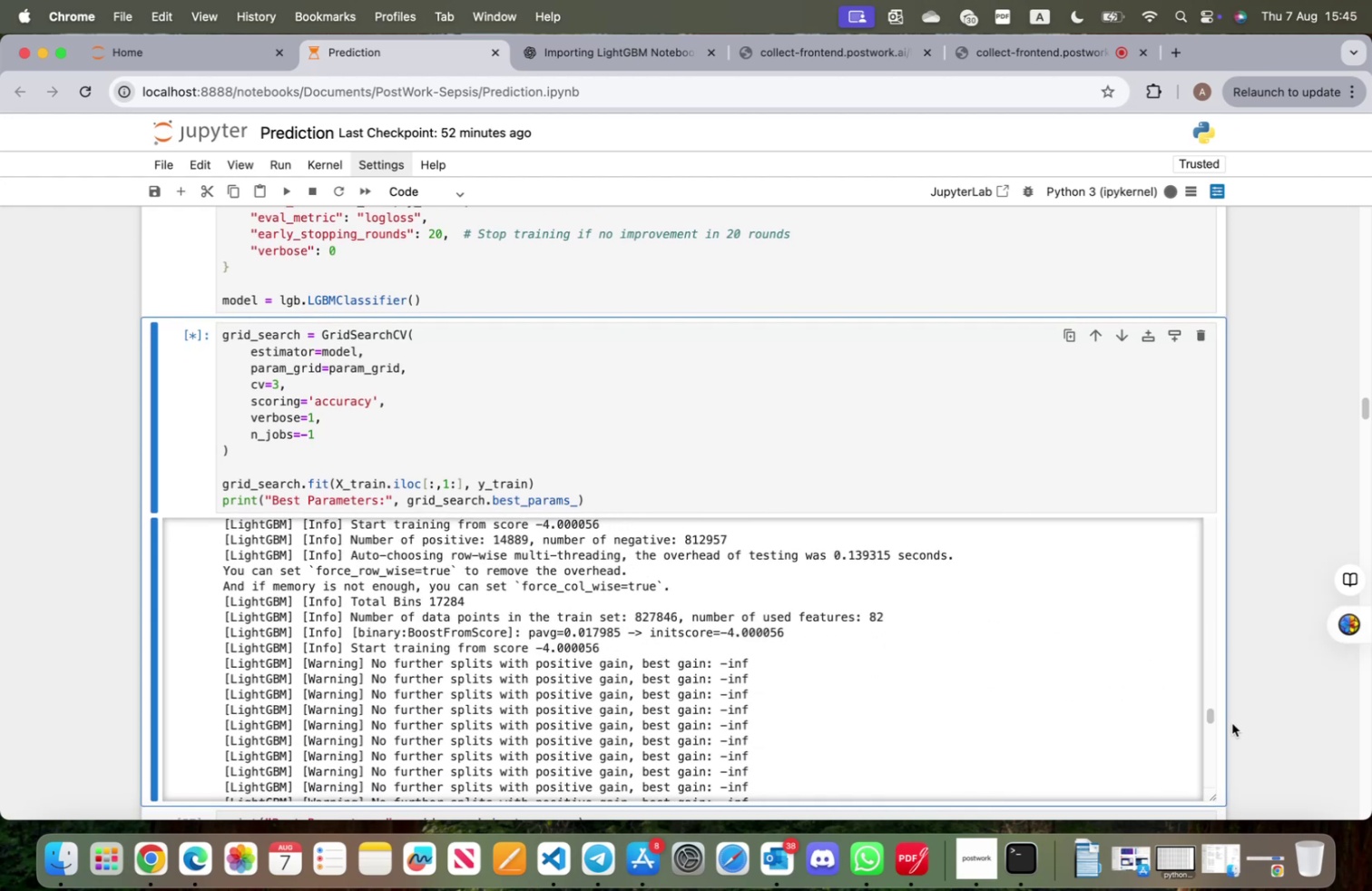 
left_click_drag(start_coordinate=[1210, 717], to_coordinate=[1200, 513])
 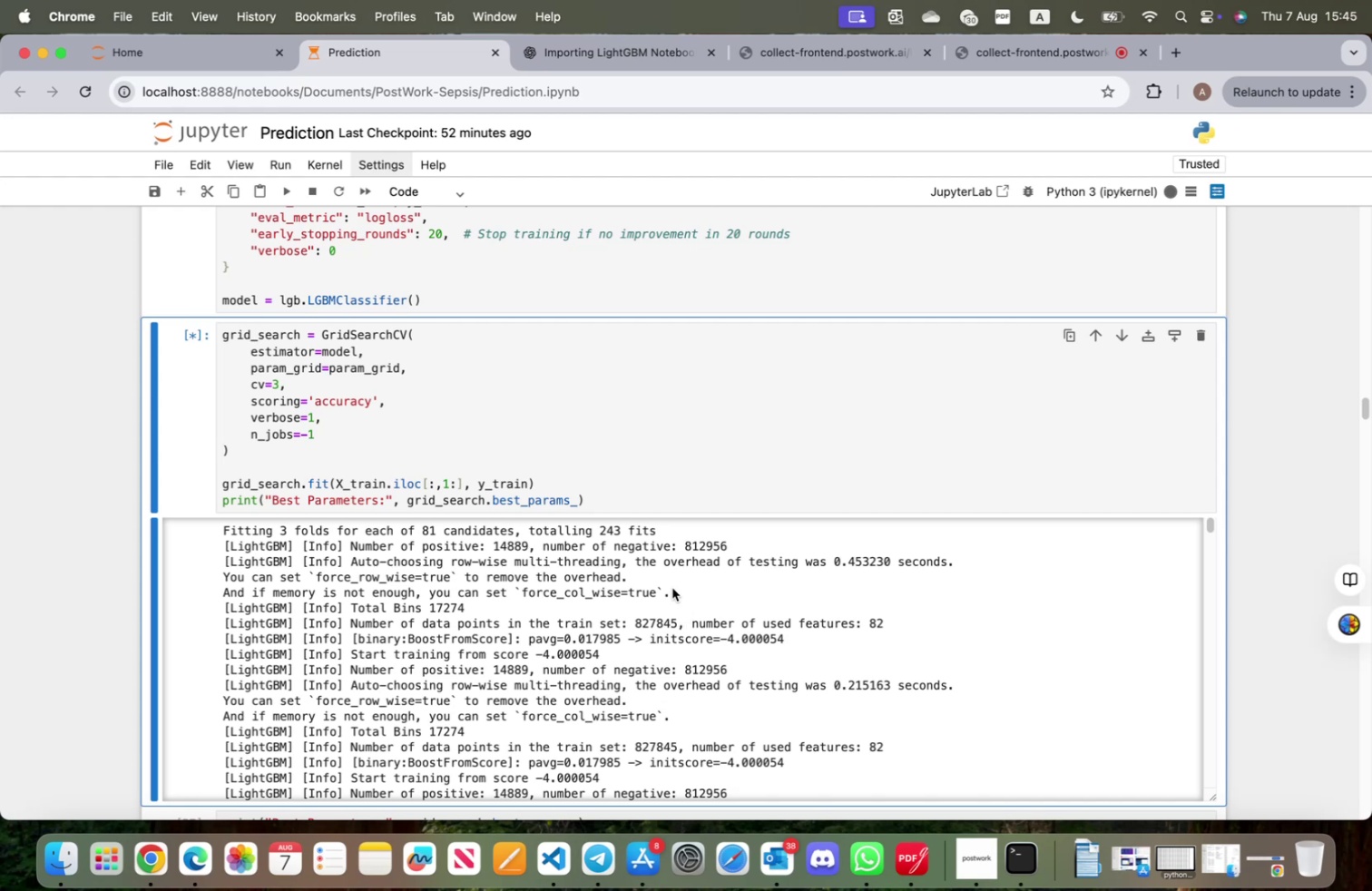 
wait(12.37)
 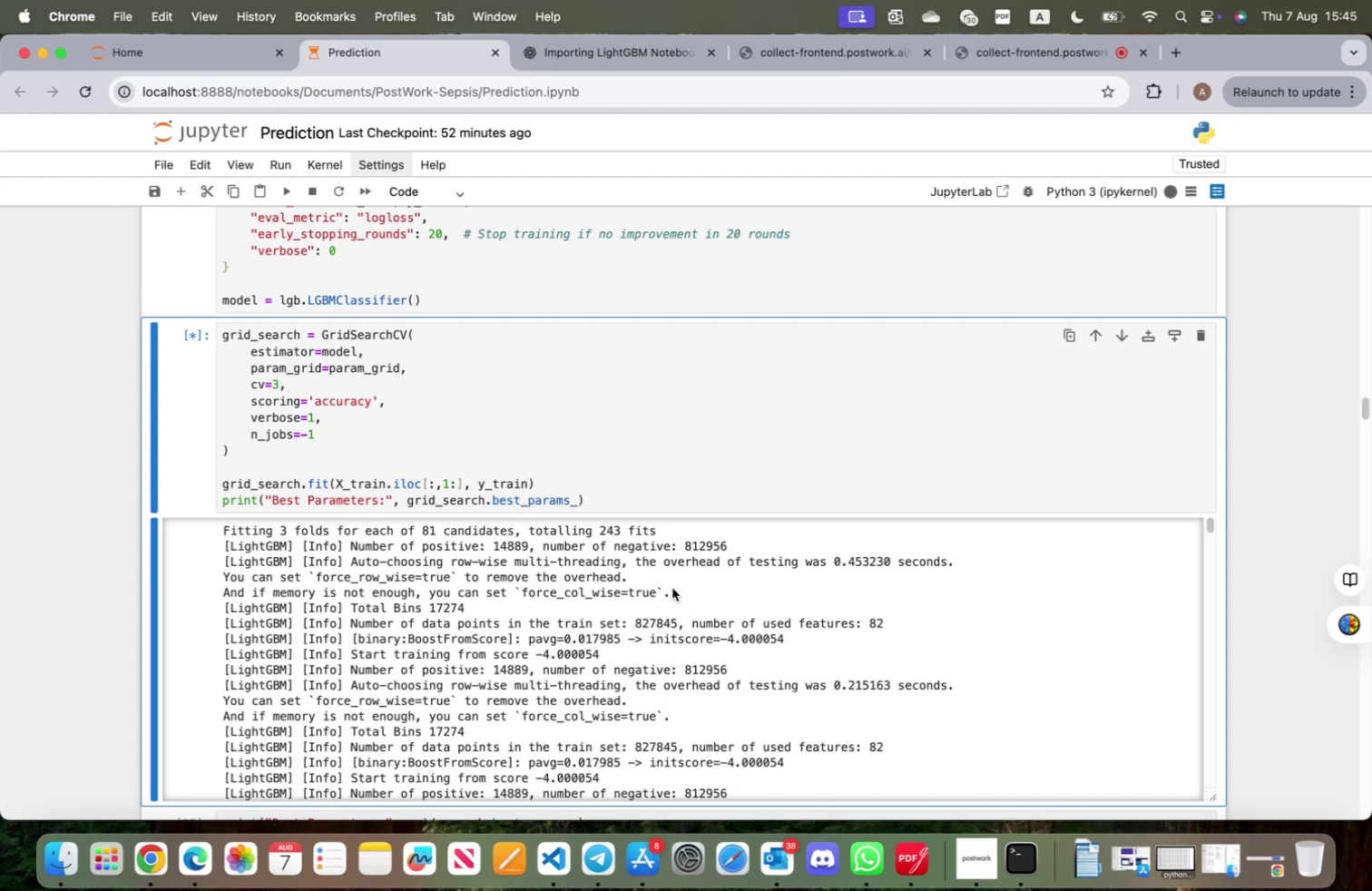 
scroll: coordinate [562, 440], scroll_direction: up, amount: 8.0
 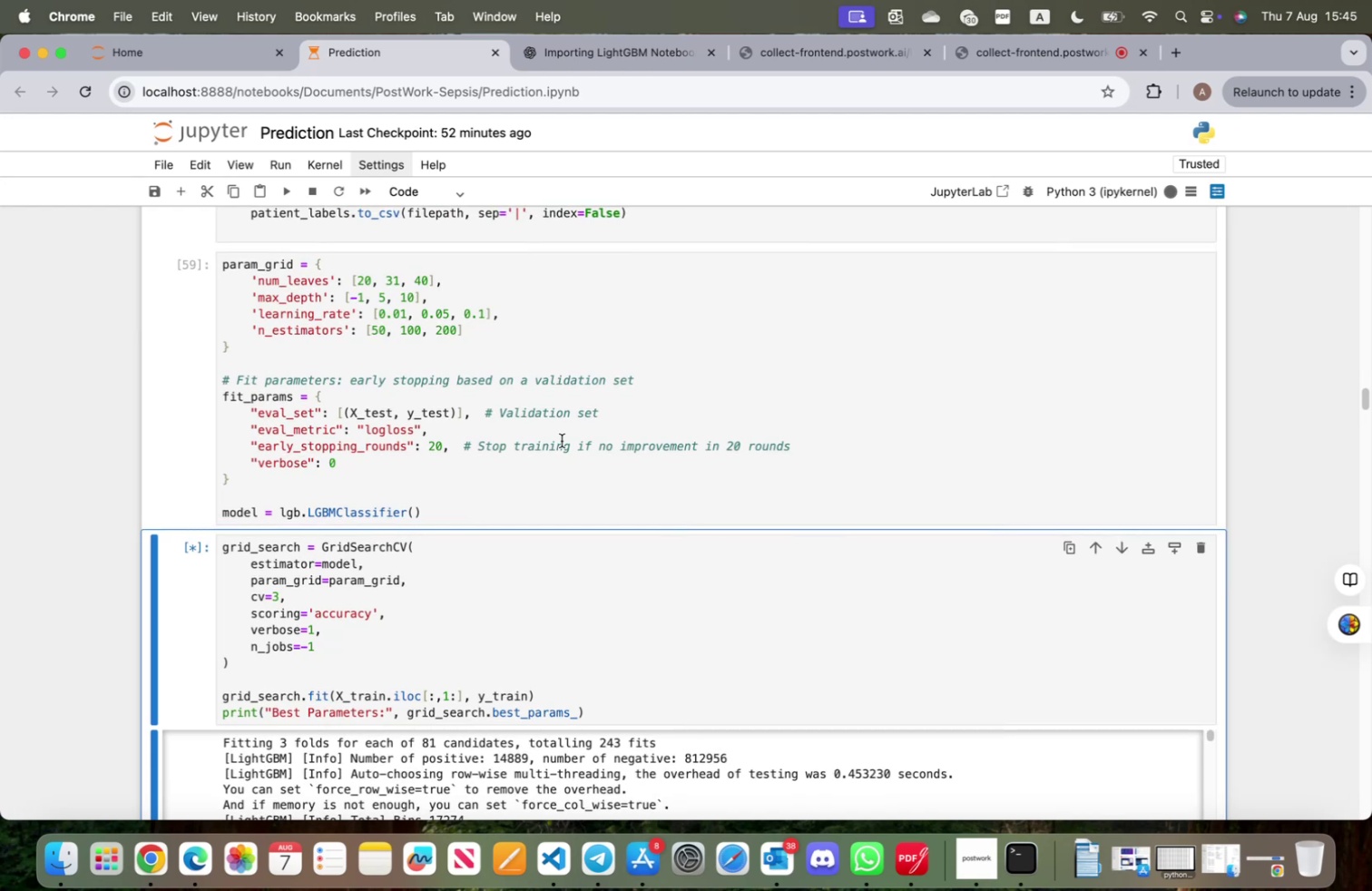 
wait(5.16)
 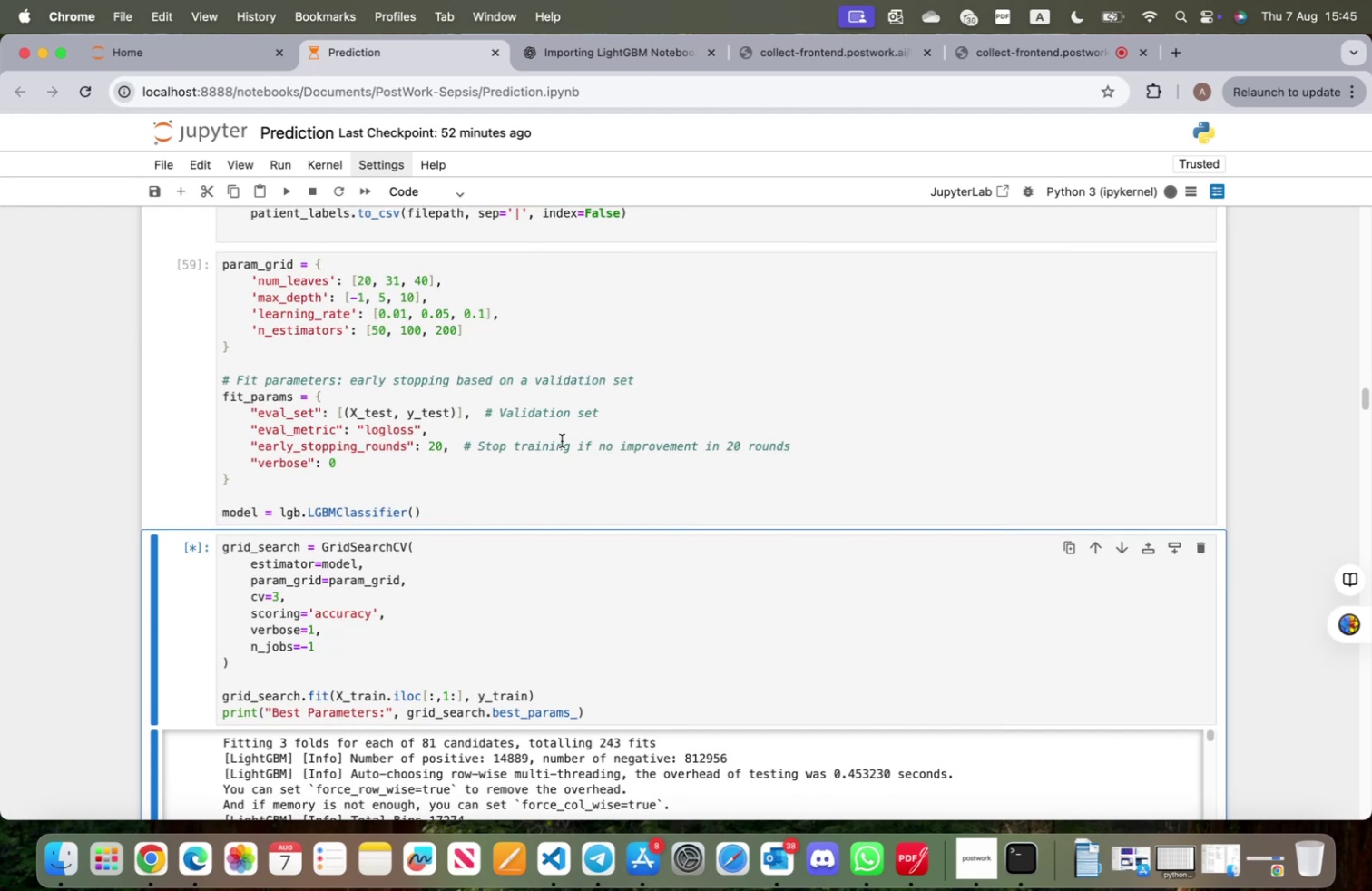 
scroll: coordinate [562, 440], scroll_direction: down, amount: 5.0
 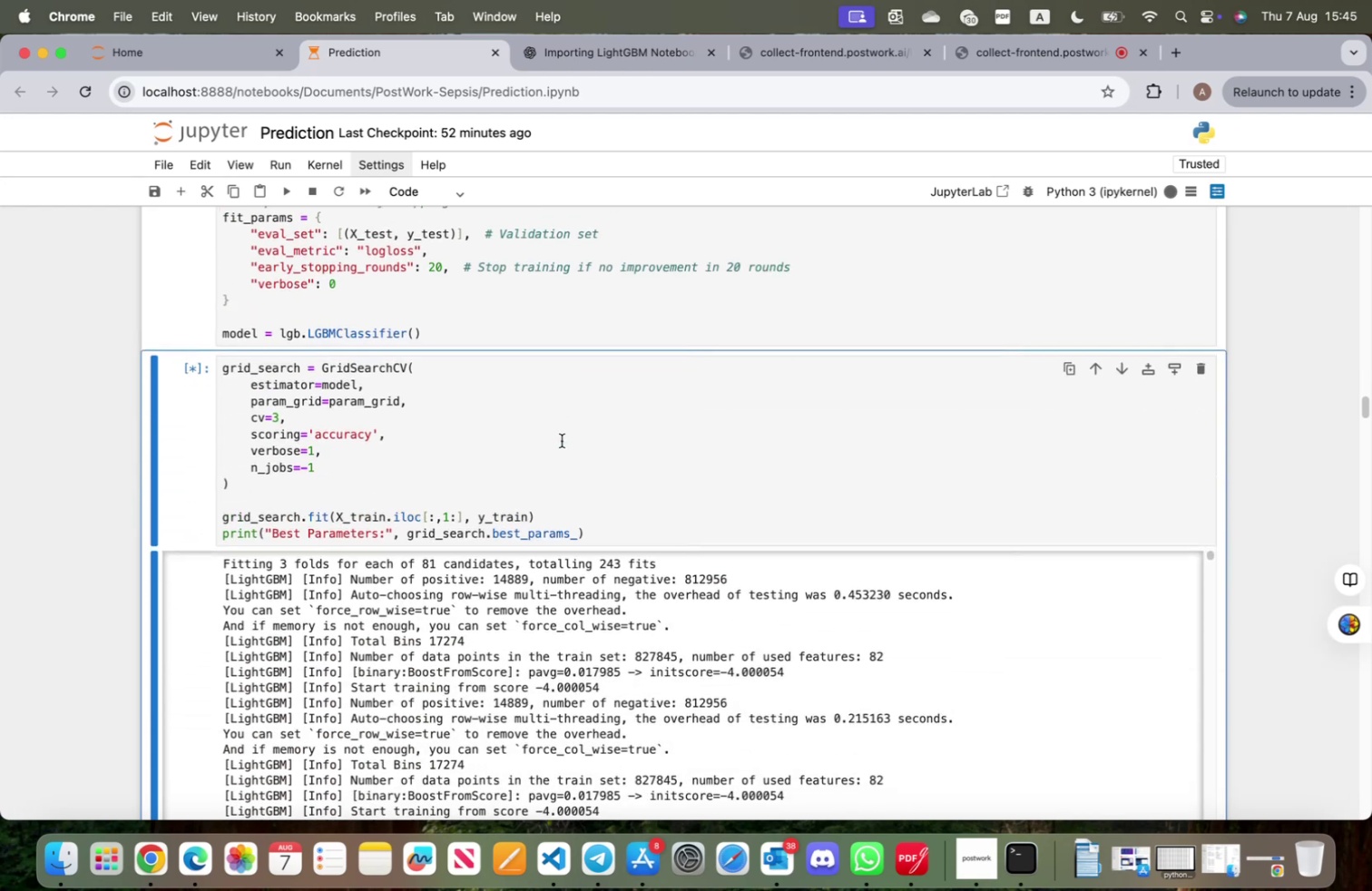 
scroll: coordinate [563, 437], scroll_direction: up, amount: 9.0
 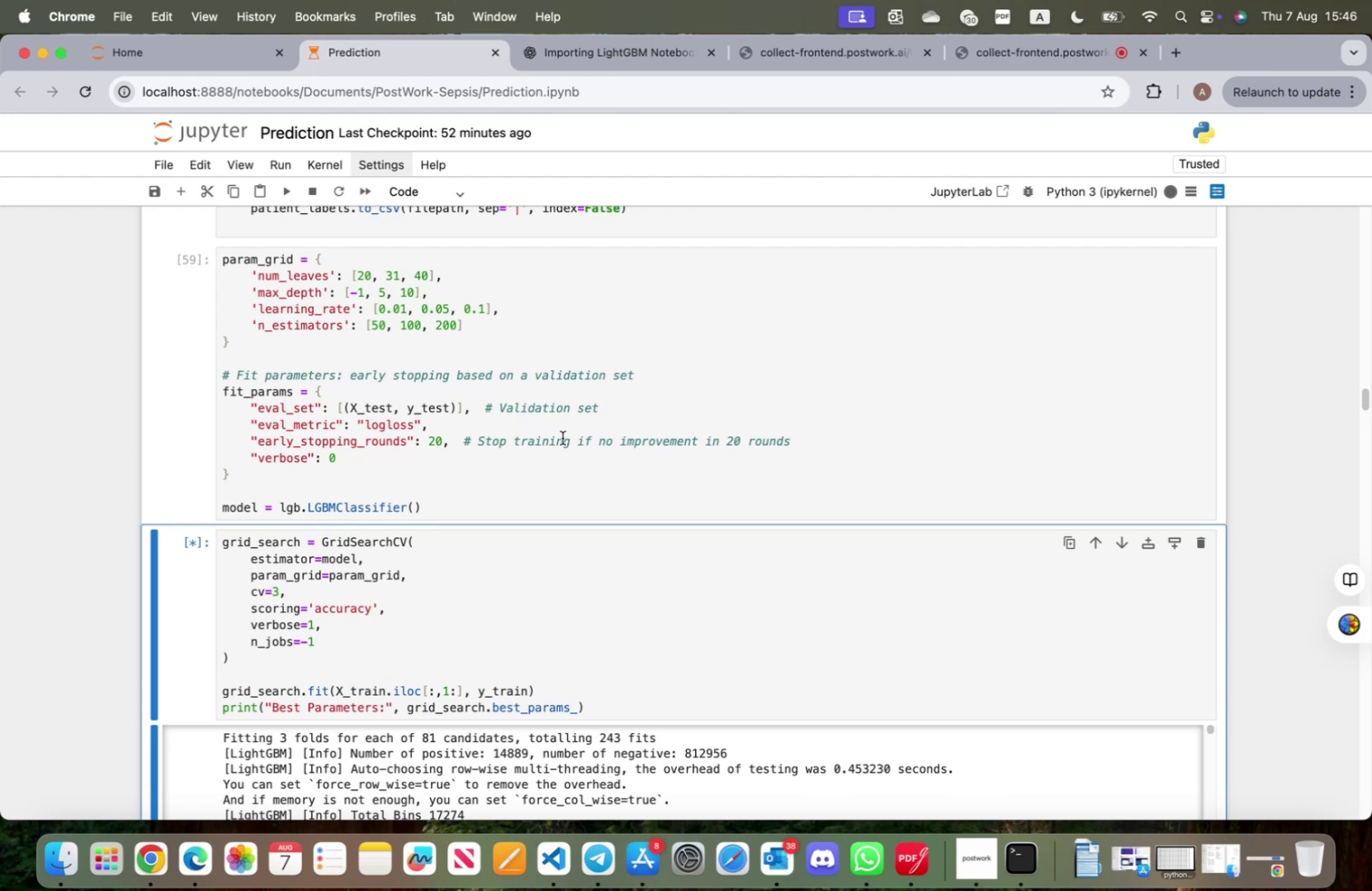 
wait(36.52)
 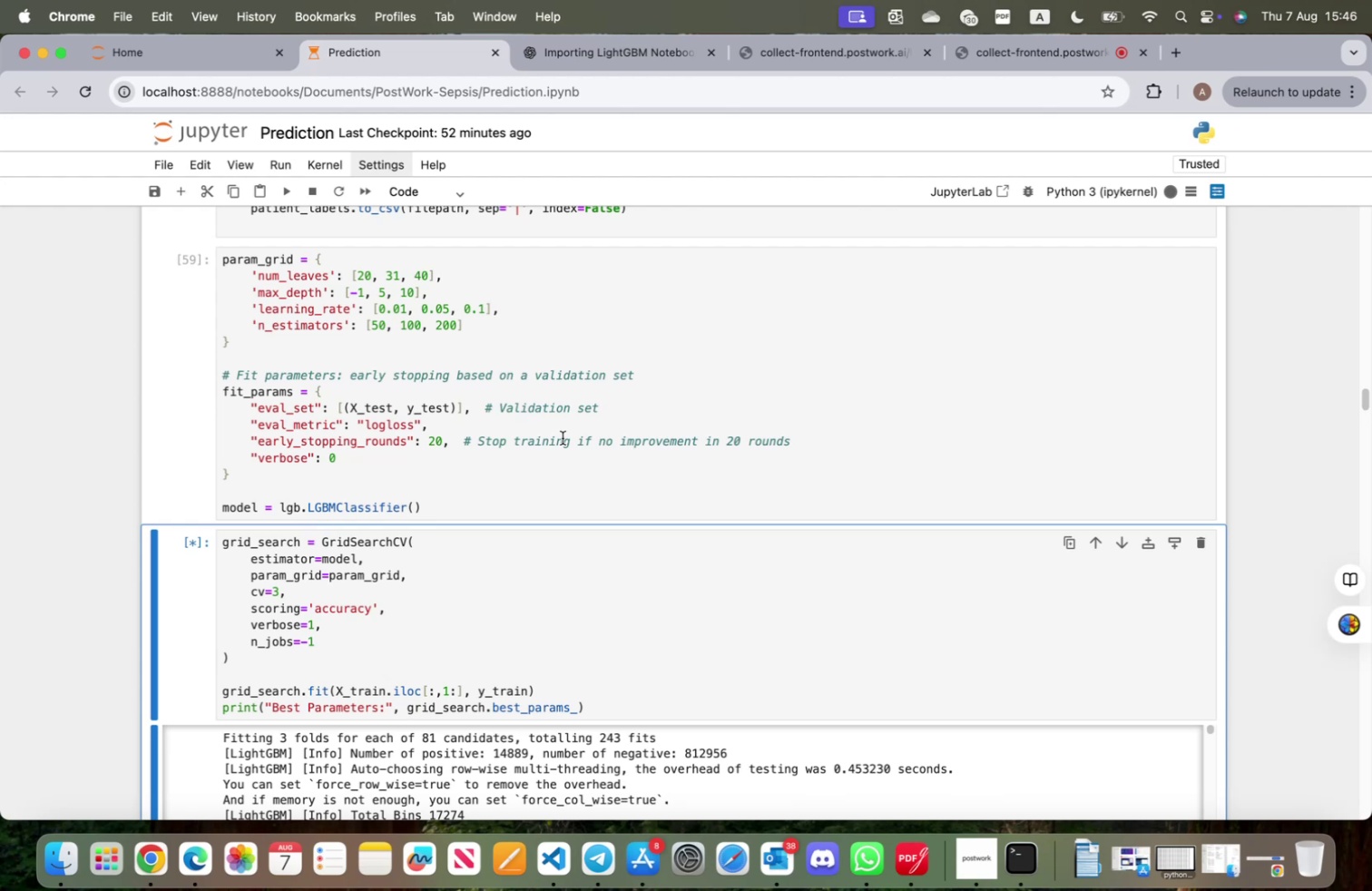 
scroll: coordinate [495, 581], scroll_direction: down, amount: 41.0
 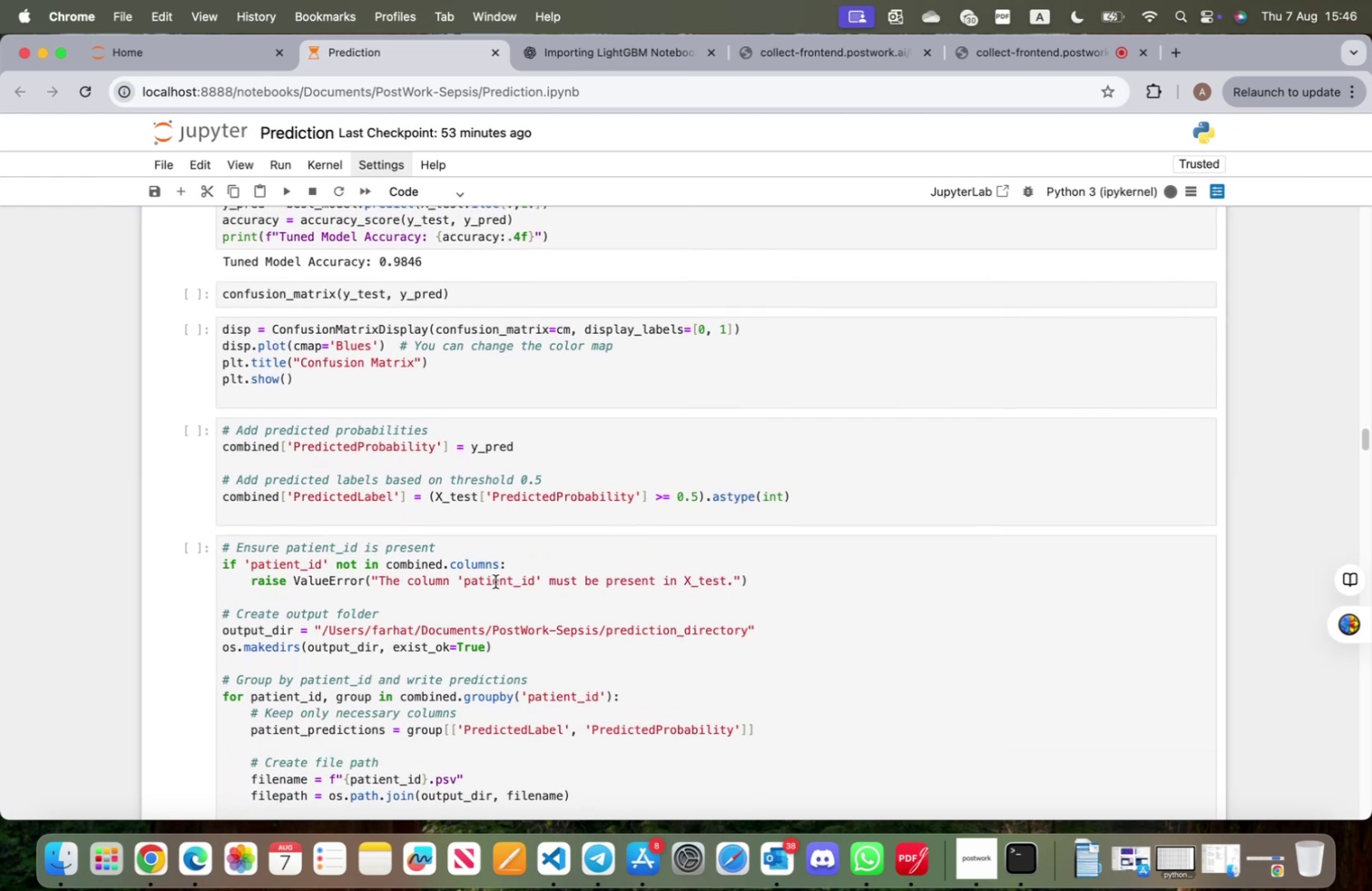 
scroll: coordinate [622, 646], scroll_direction: down, amount: 287.0
 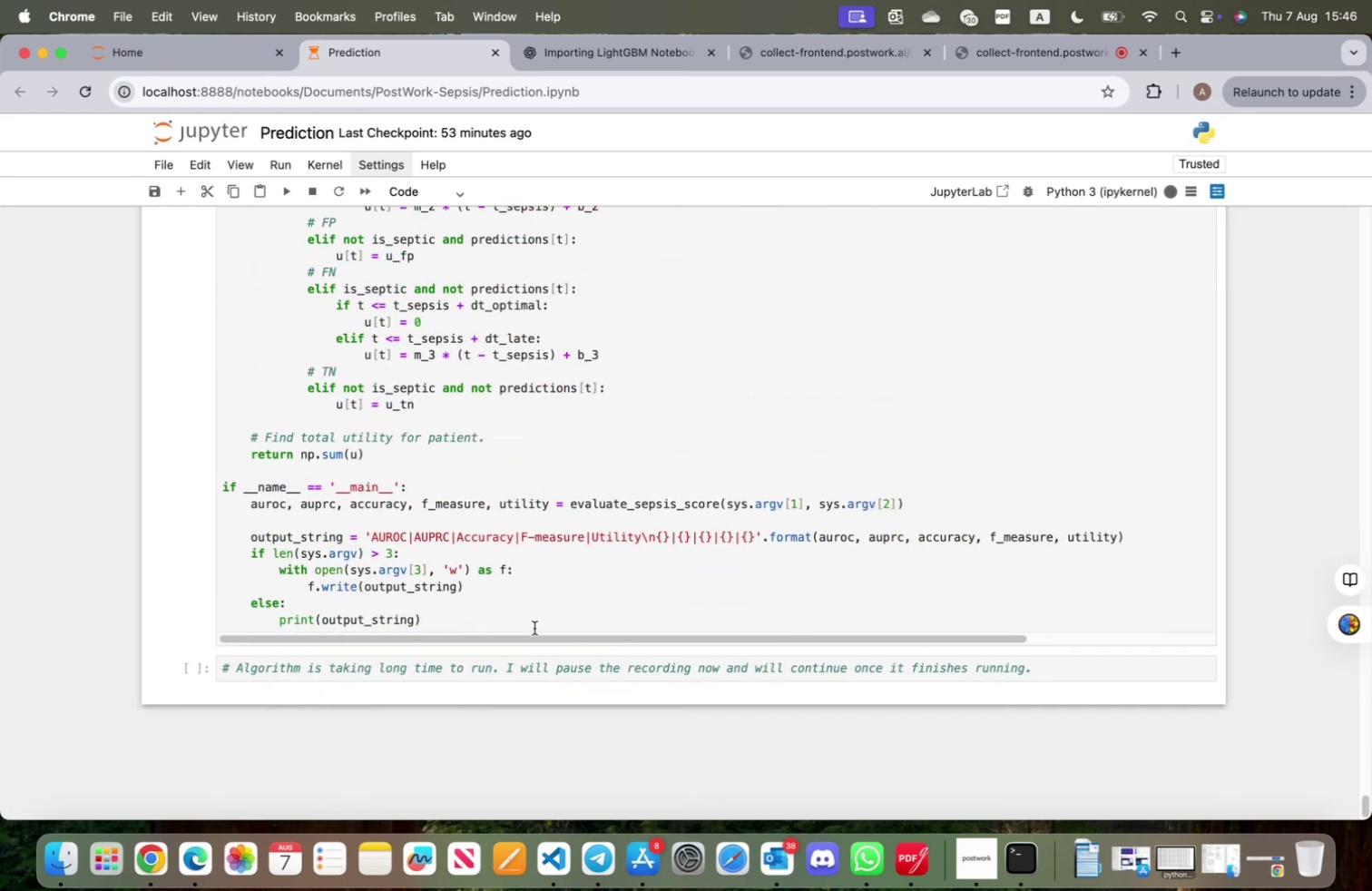 
left_click([544, 669])
 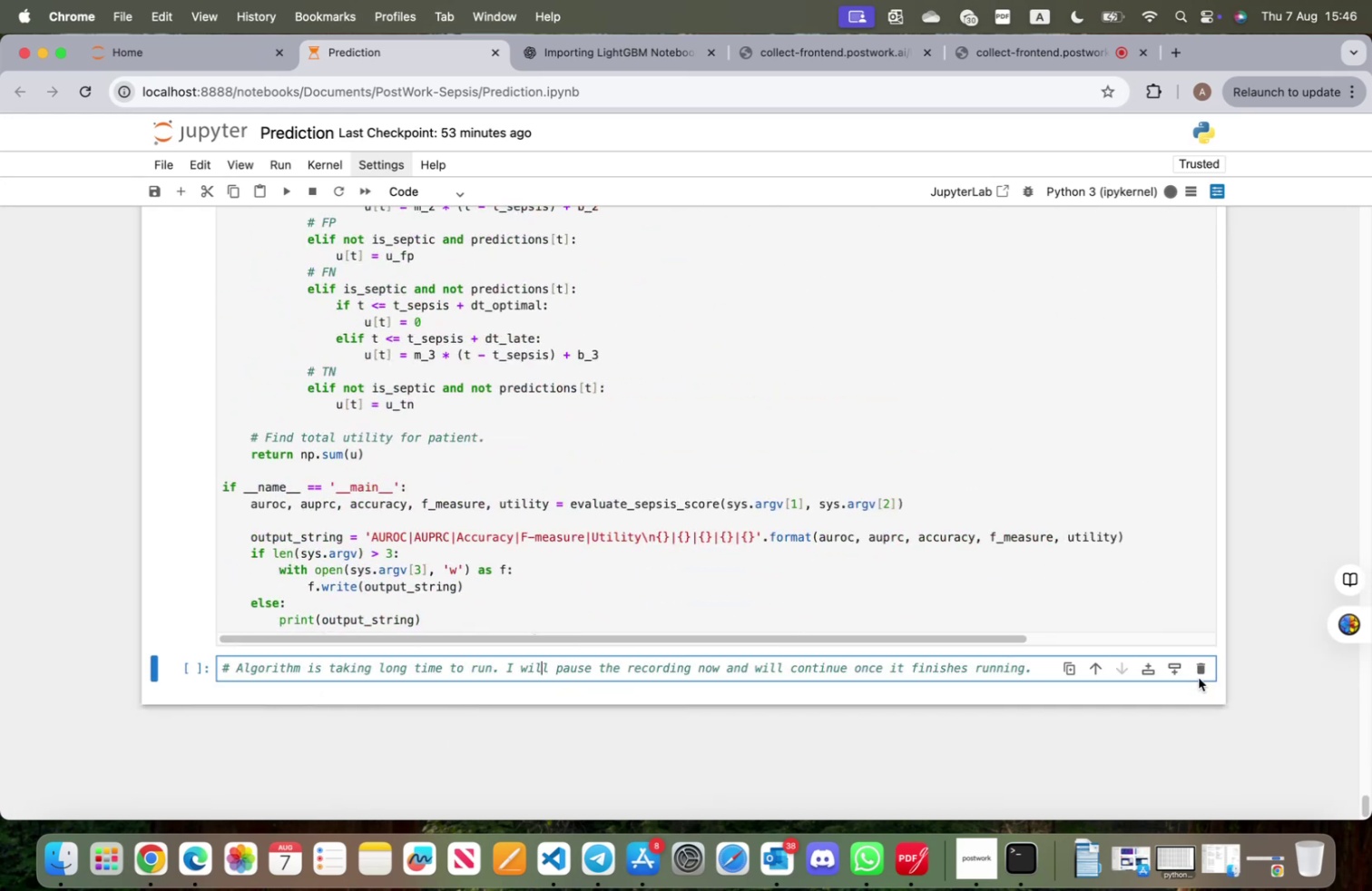 
left_click([1199, 677])
 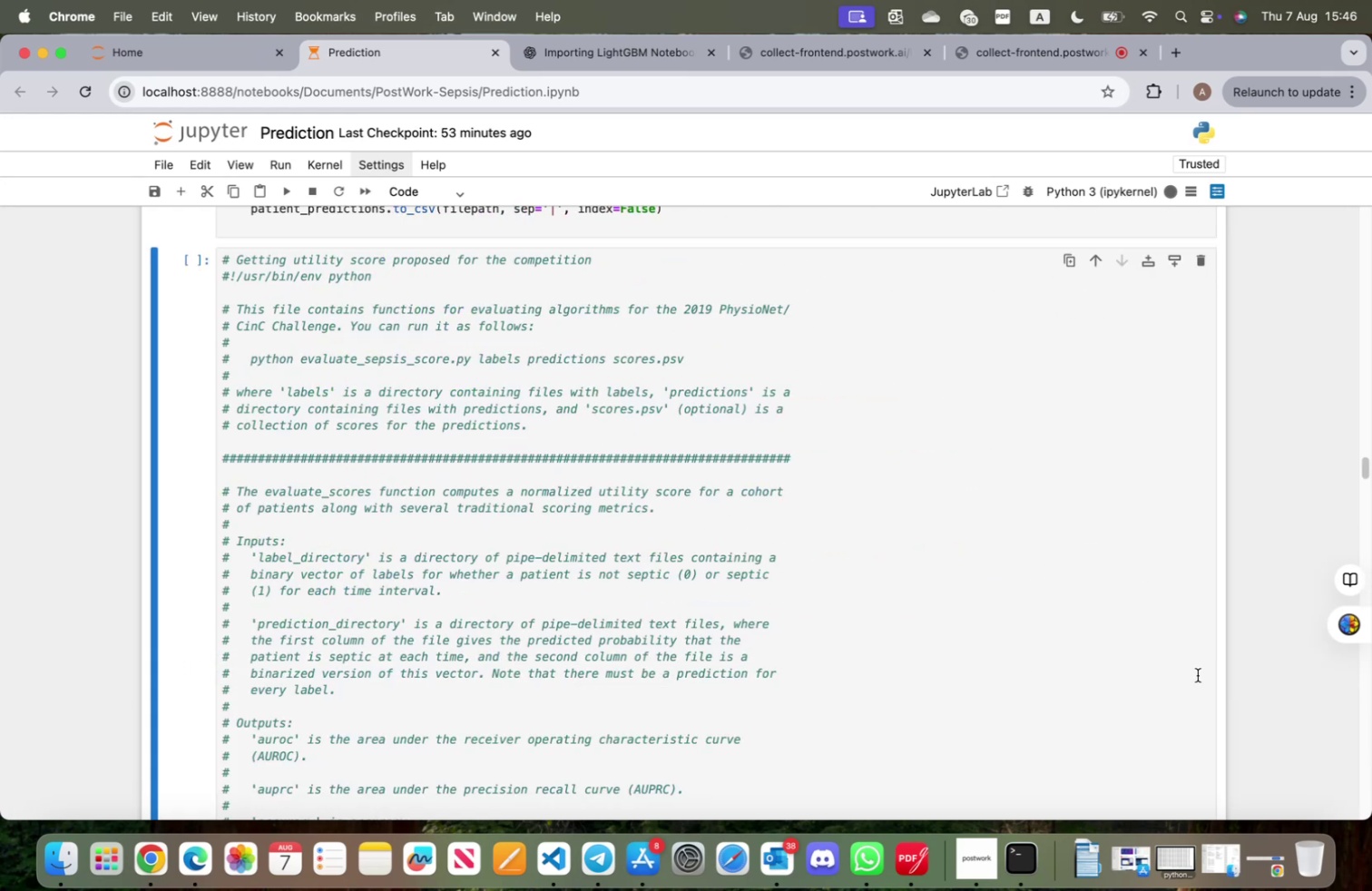 
scroll: coordinate [465, 541], scroll_direction: up, amount: 132.0
 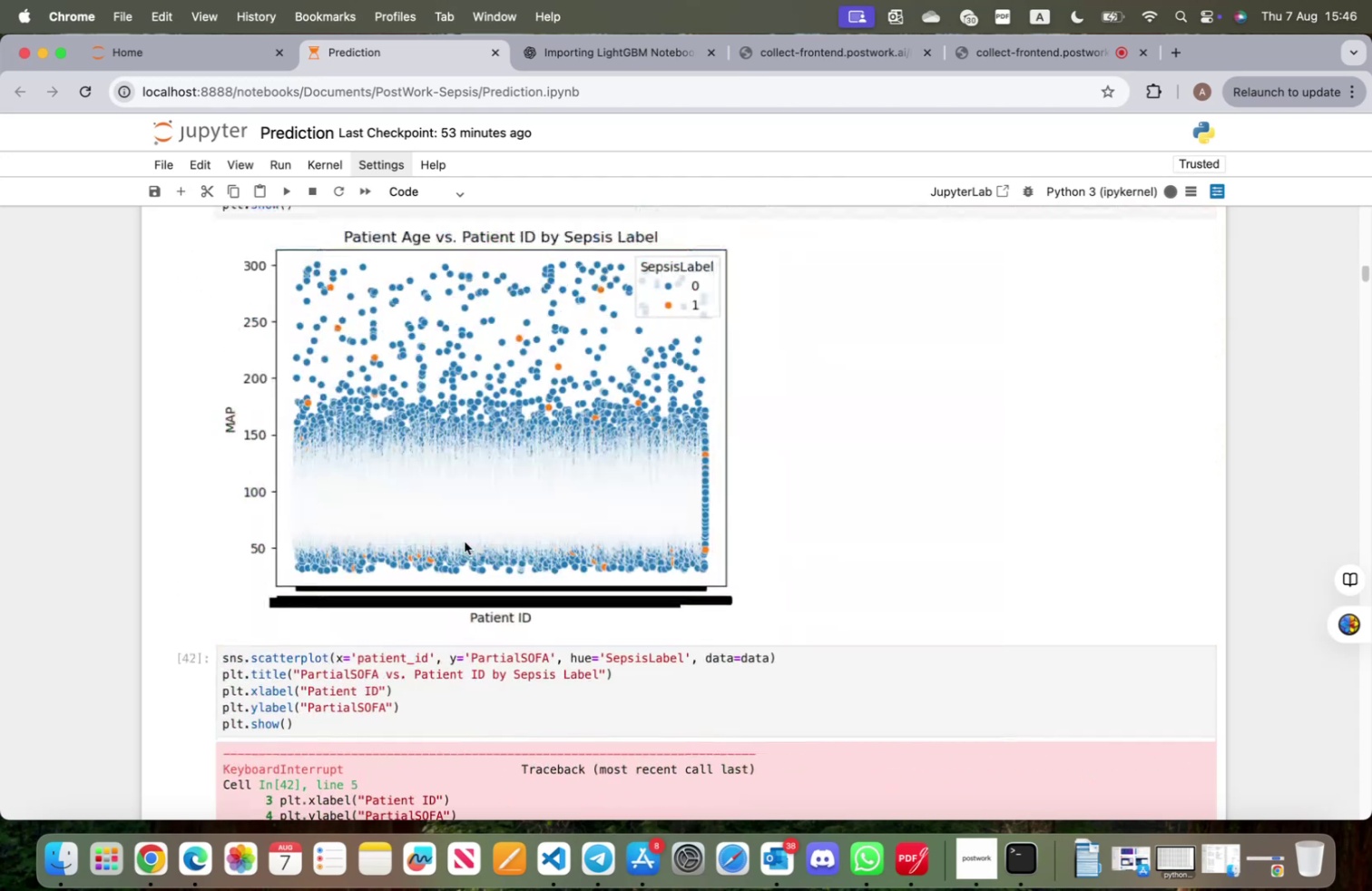 
scroll: coordinate [510, 455], scroll_direction: down, amount: 187.0
 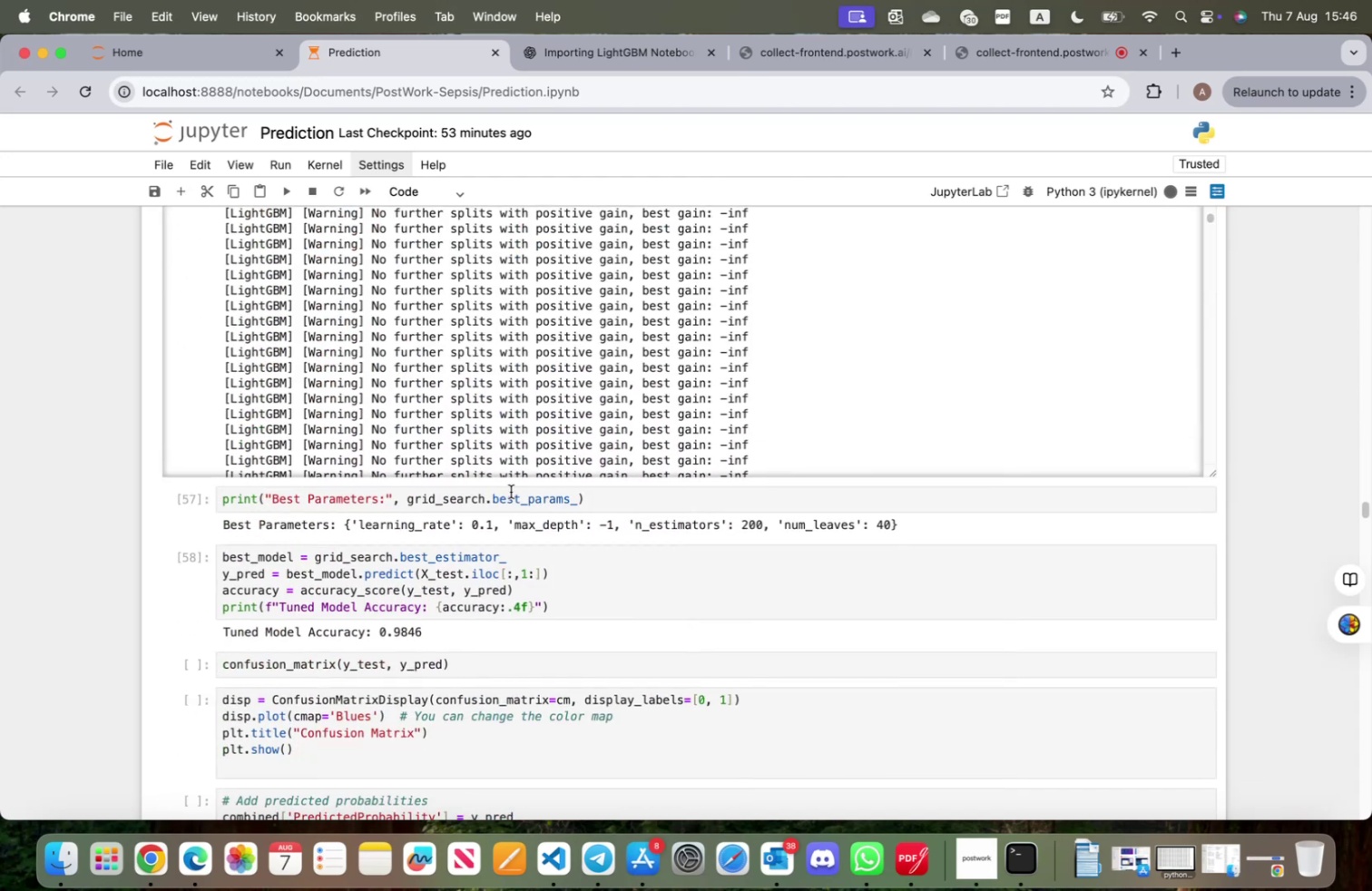 
scroll: coordinate [590, 587], scroll_direction: up, amount: 6.0
 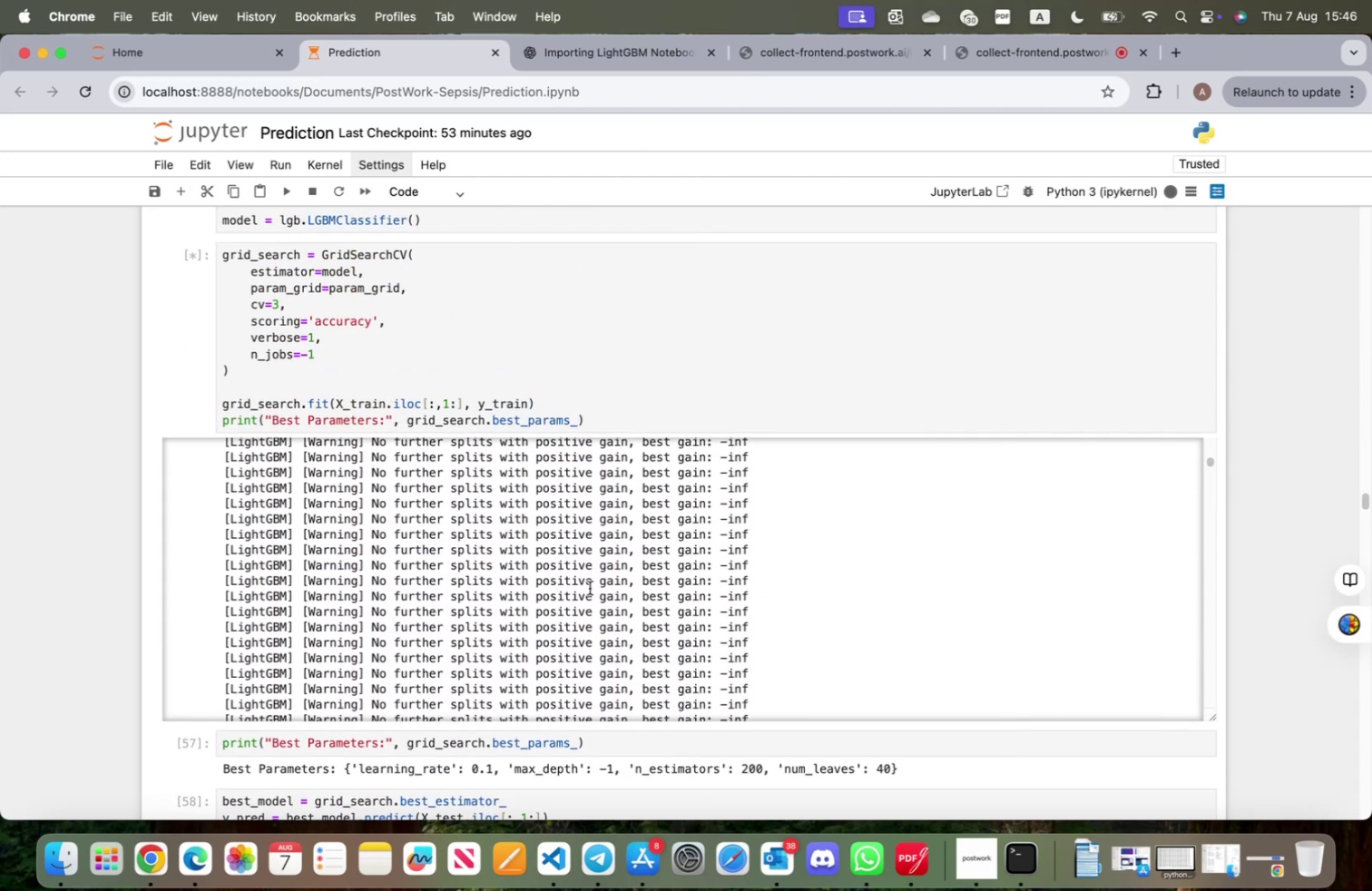 
scroll: coordinate [581, 632], scroll_direction: down, amount: 294.0
 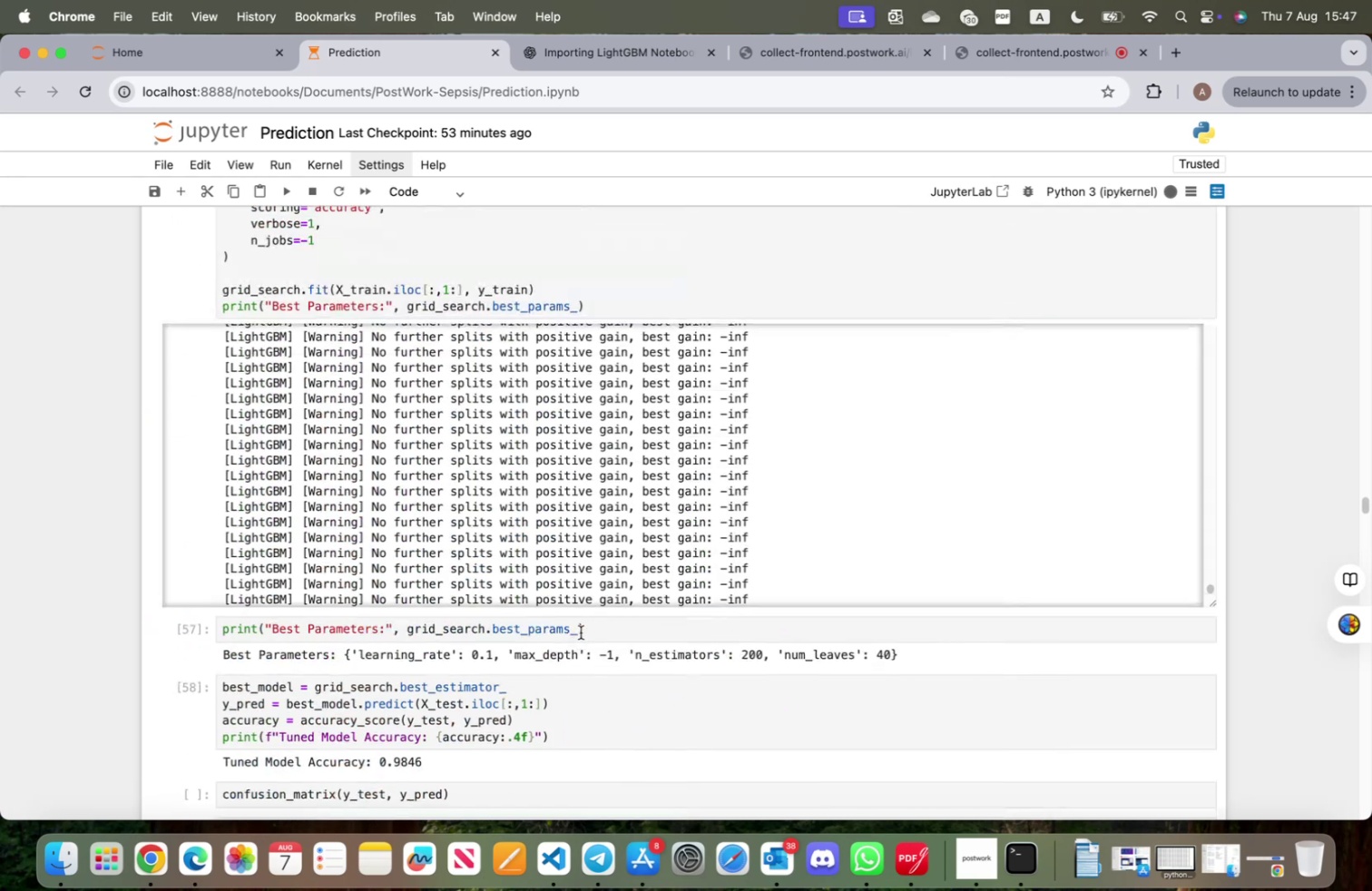 
scroll: coordinate [579, 634], scroll_direction: up, amount: 7.0
 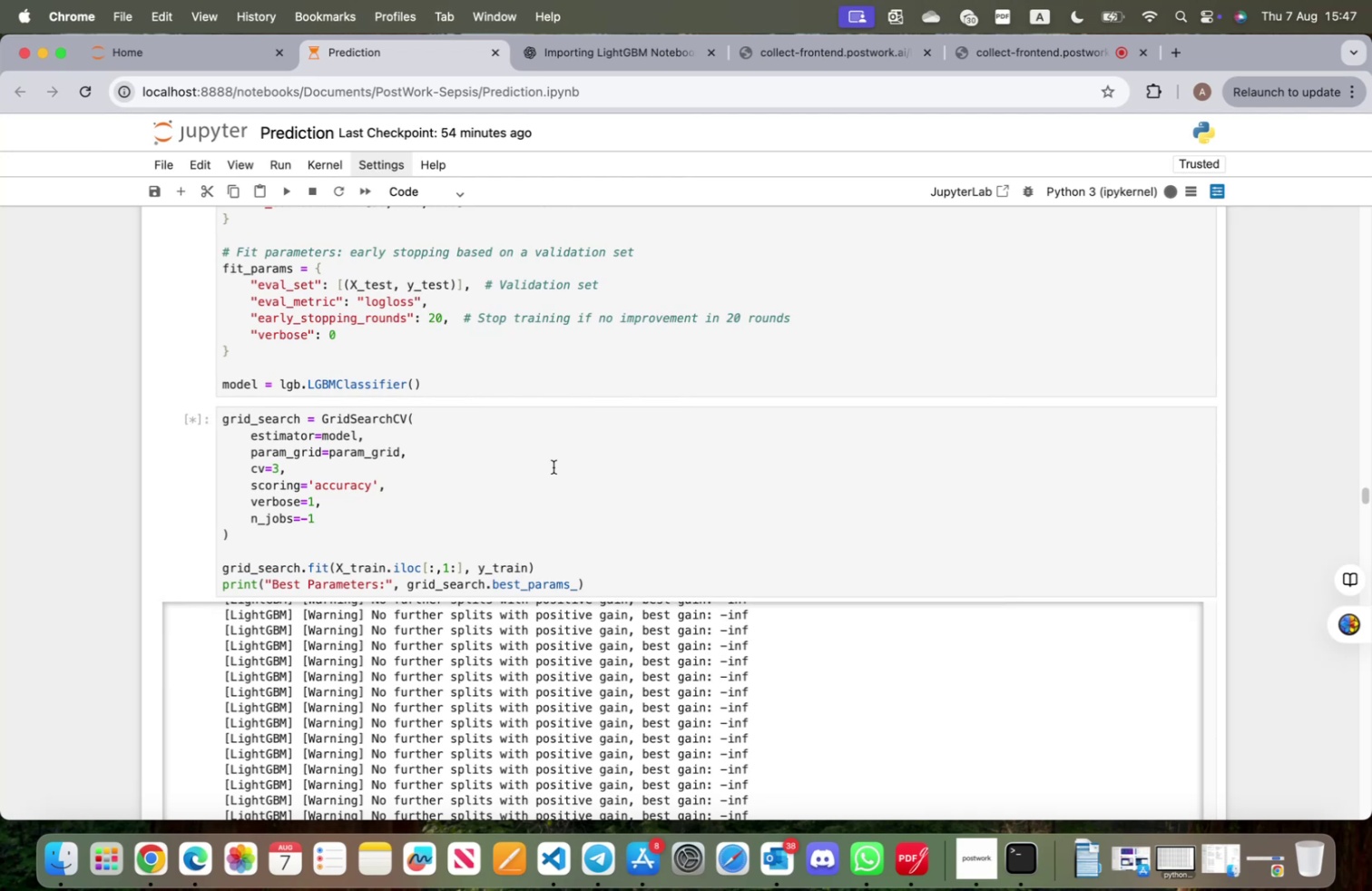 
wait(22.17)
 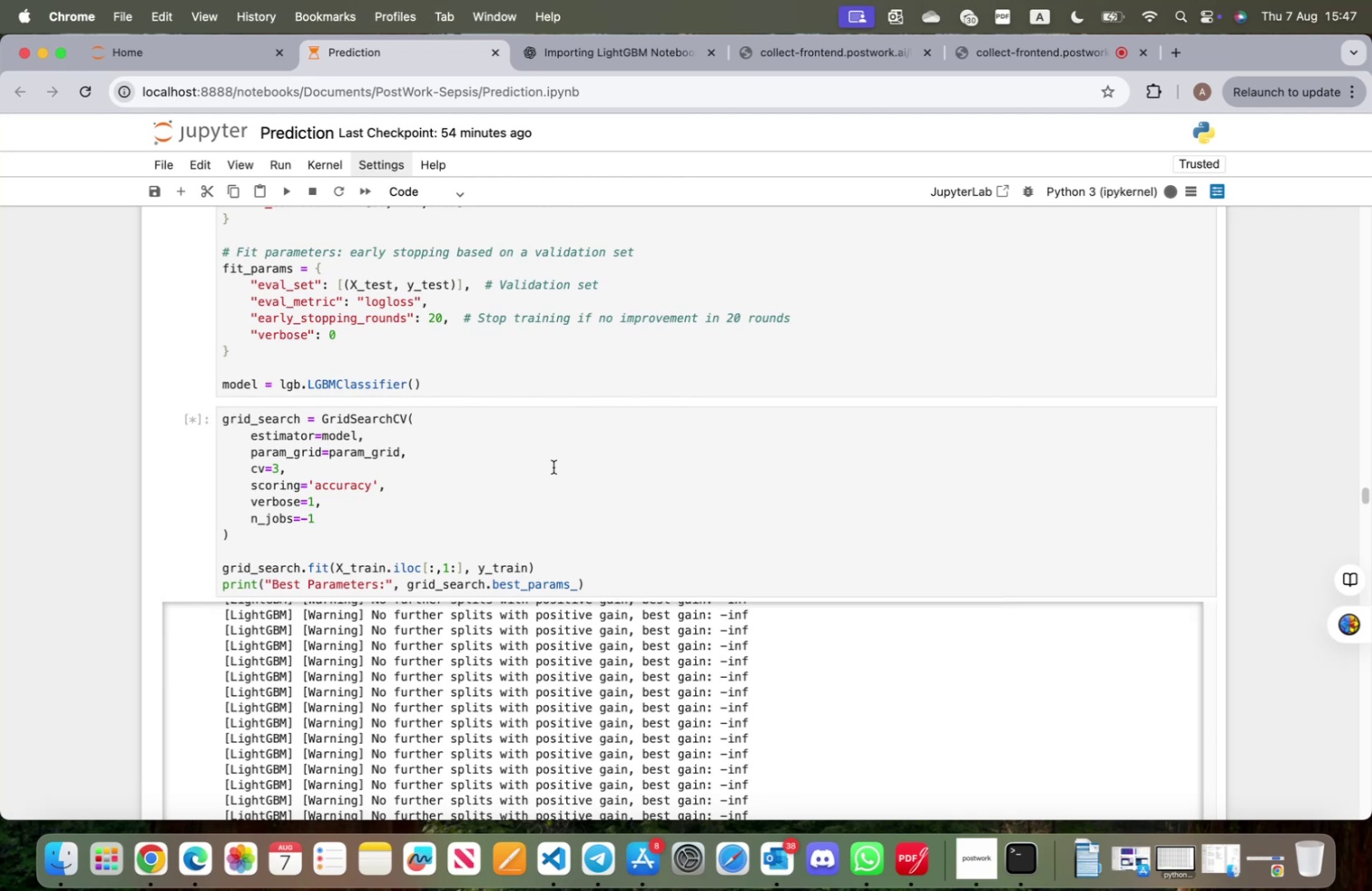 
scroll: coordinate [567, 543], scroll_direction: down, amount: 105.0
 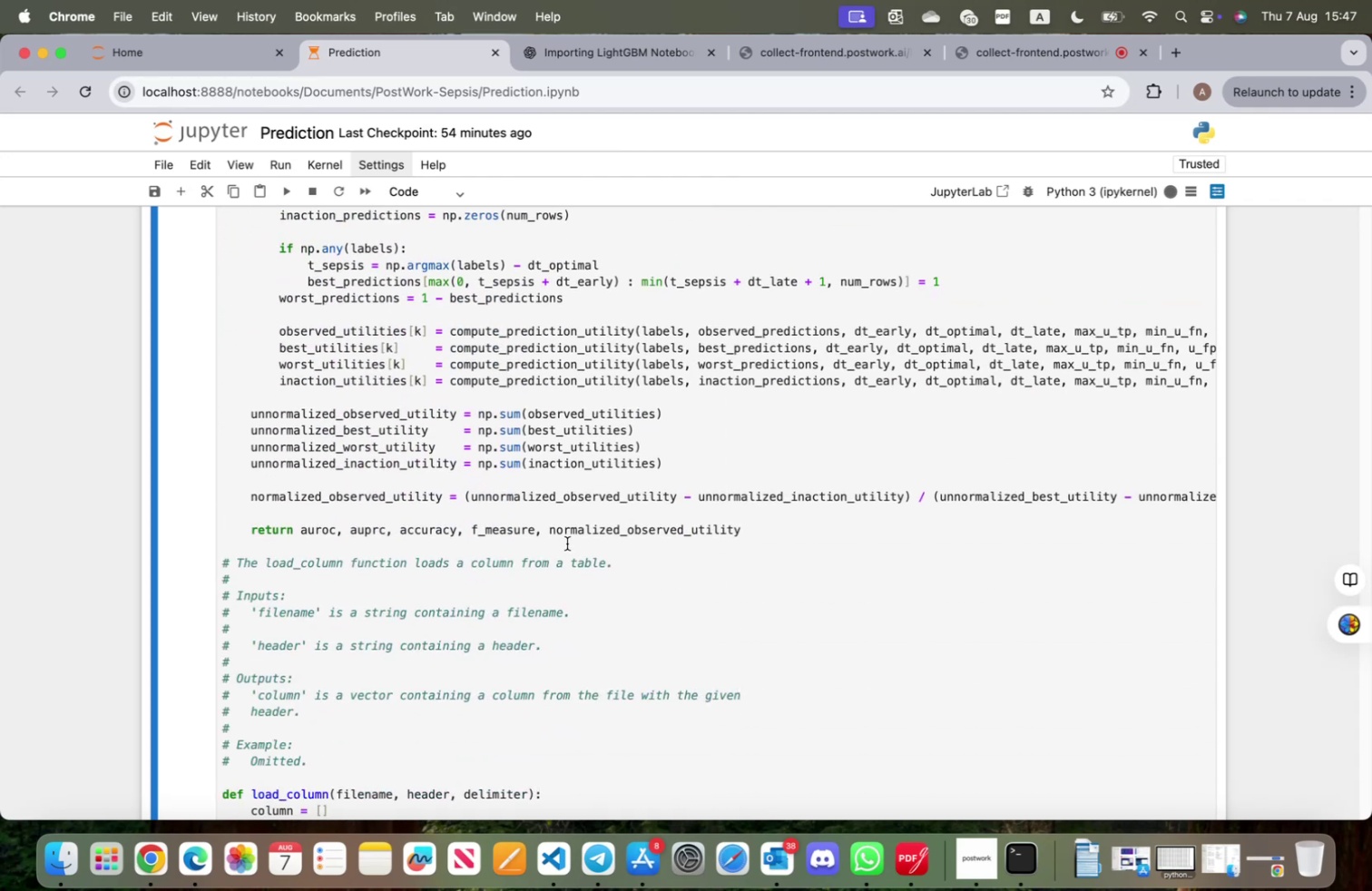 
scroll: coordinate [566, 543], scroll_direction: up, amount: 21.0
 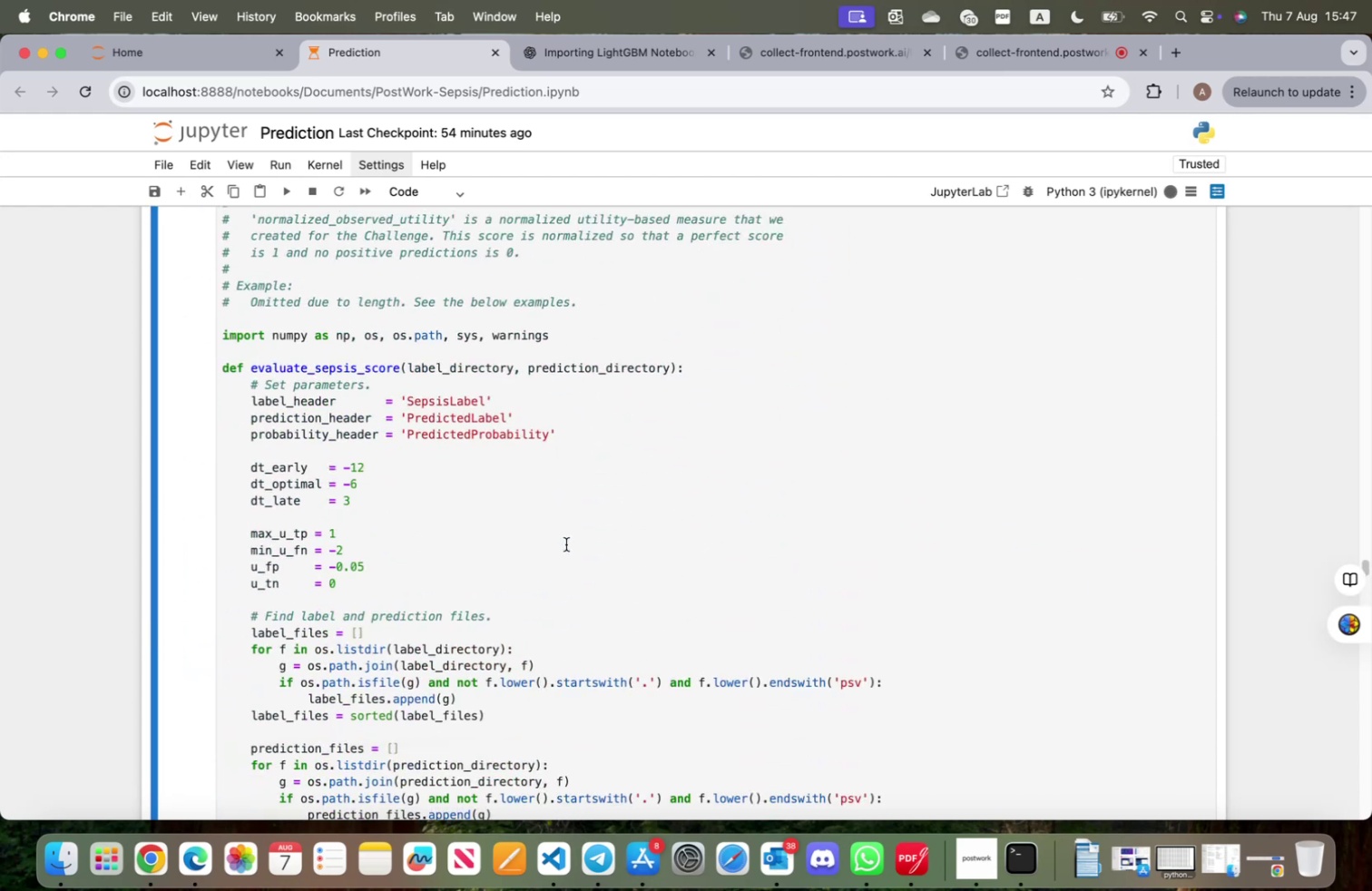 
scroll: coordinate [566, 543], scroll_direction: down, amount: 3.0
 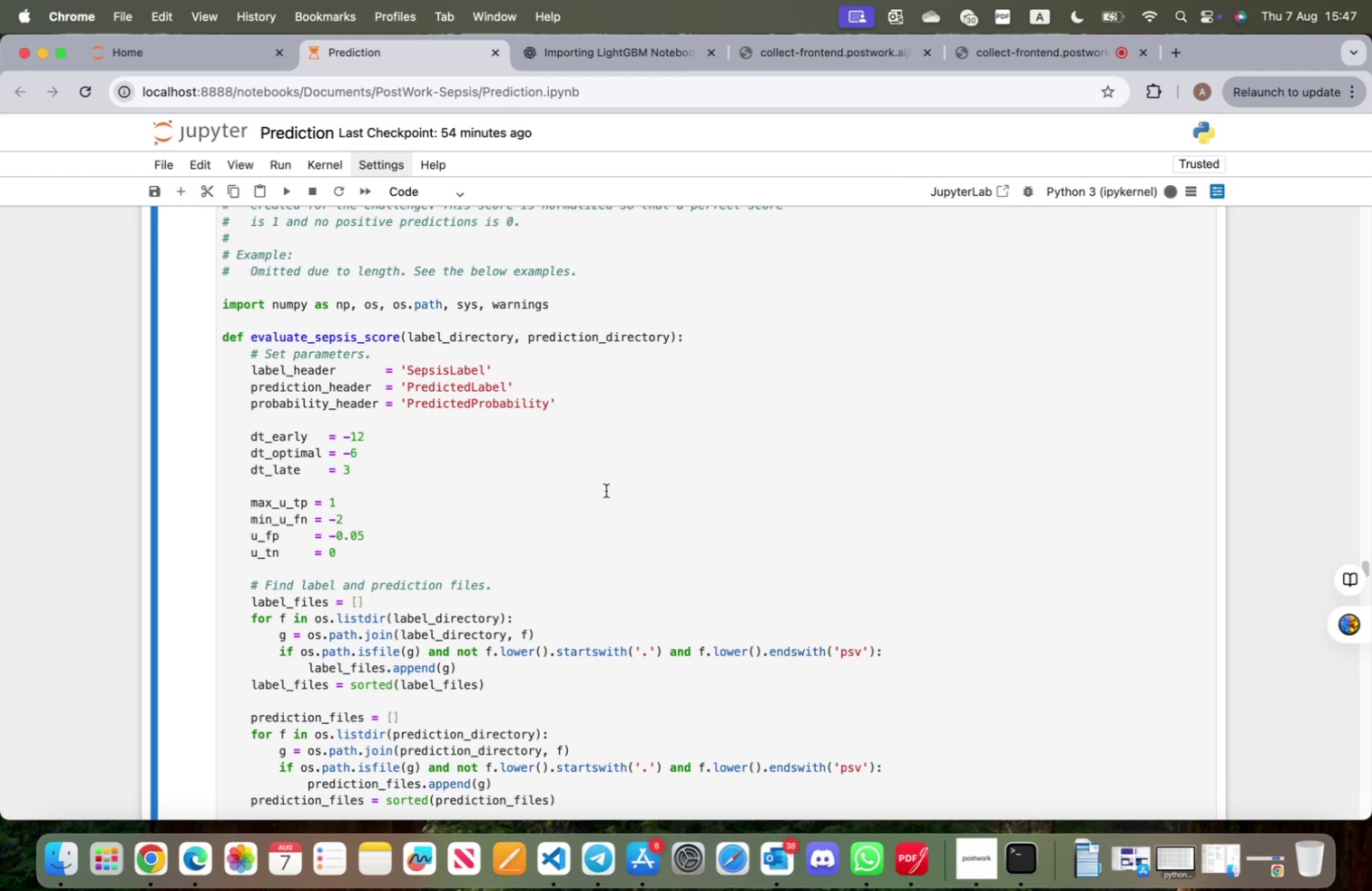 
wait(6.14)
 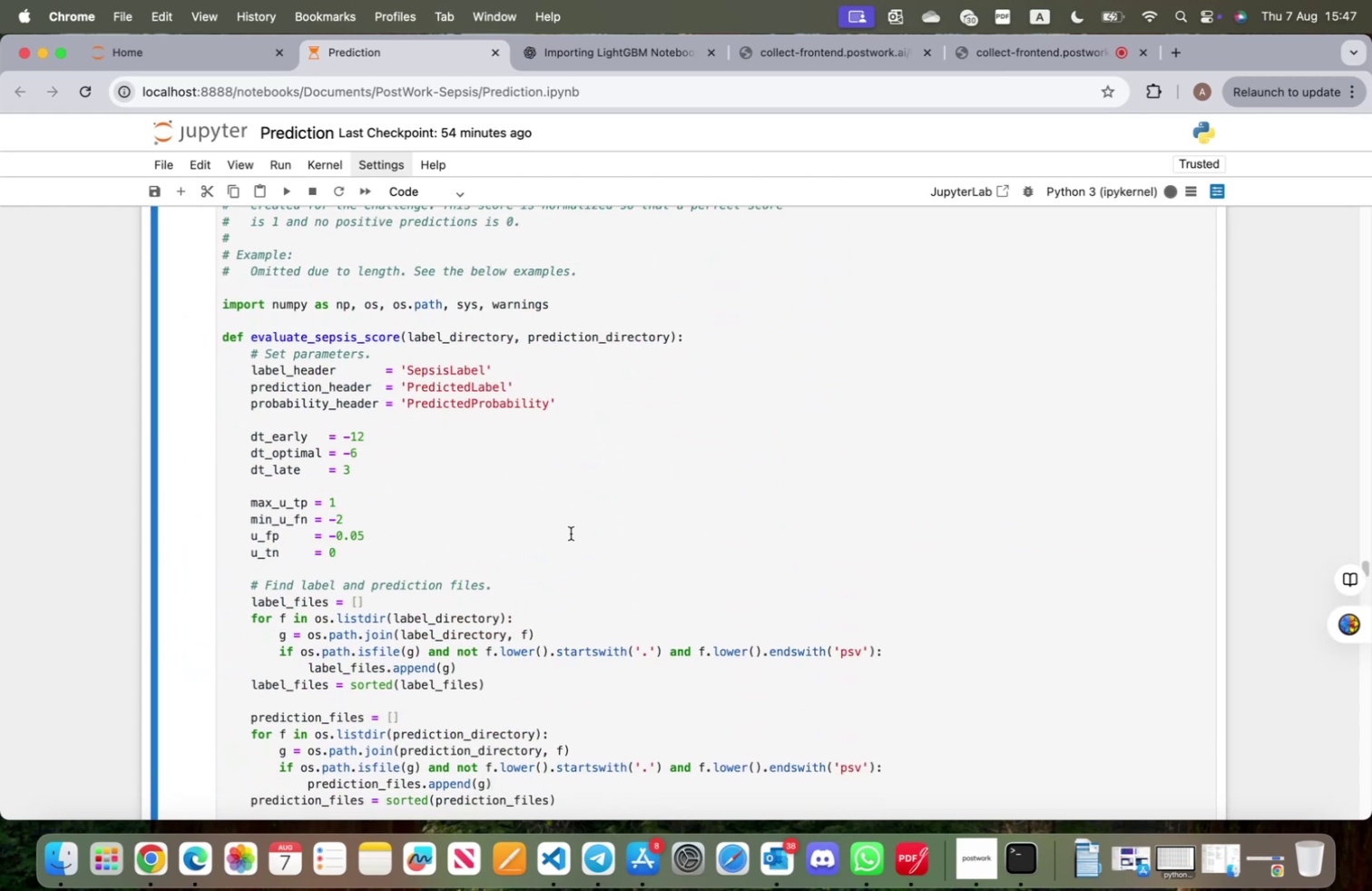 
scroll: coordinate [455, 546], scroll_direction: down, amount: 49.0
 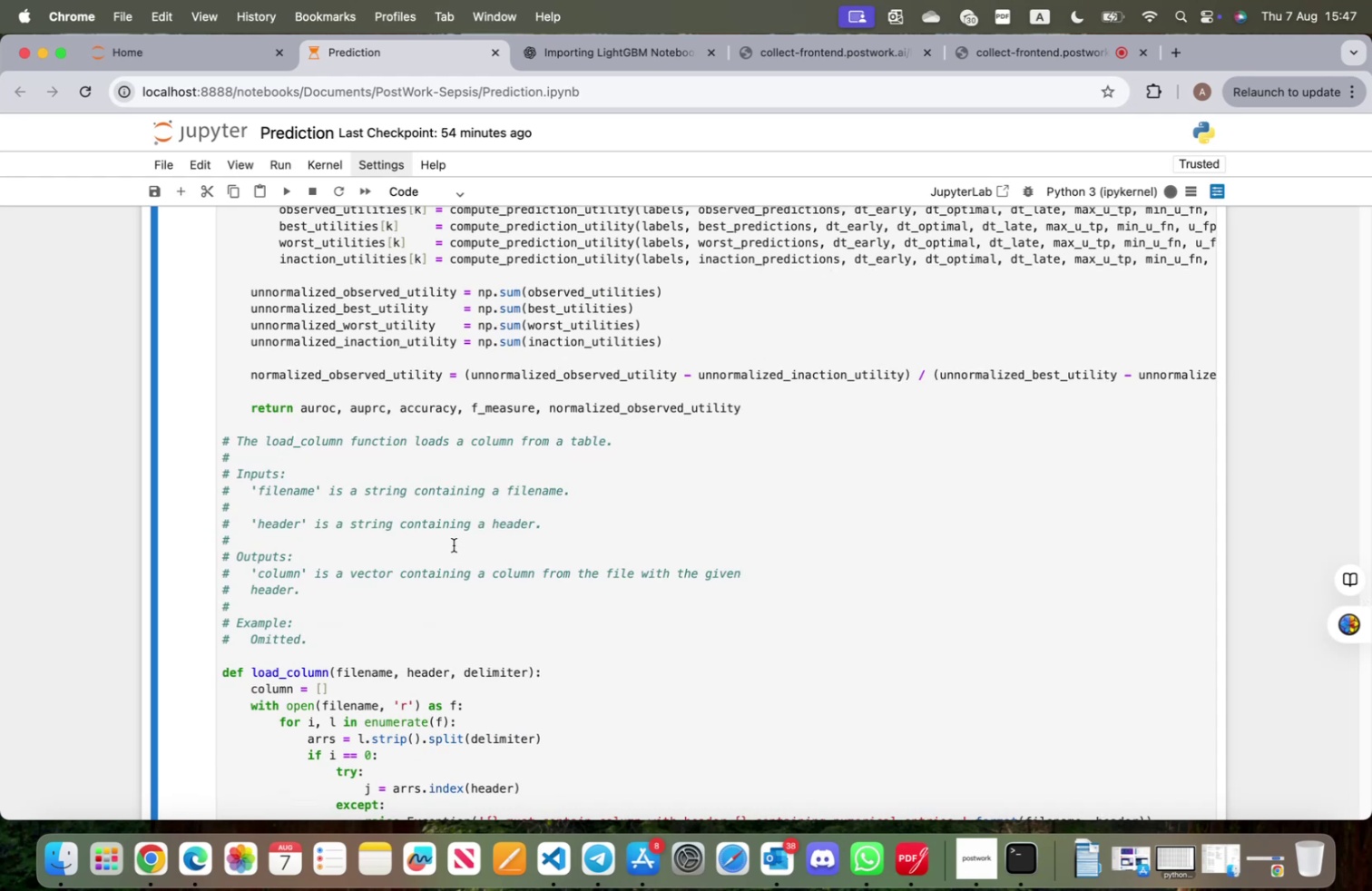 
scroll: coordinate [479, 563], scroll_direction: up, amount: 9.0
 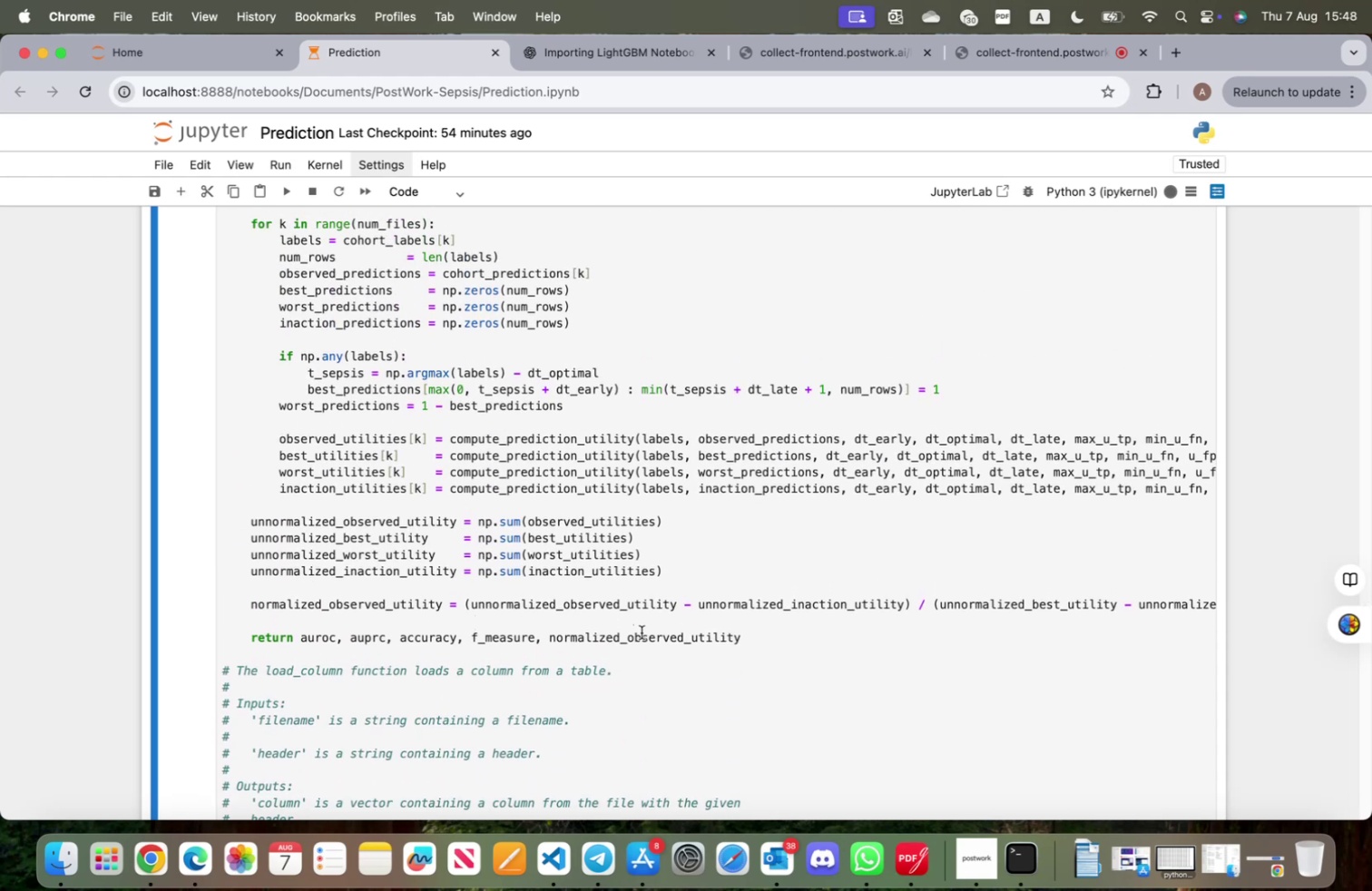 
wait(7.77)
 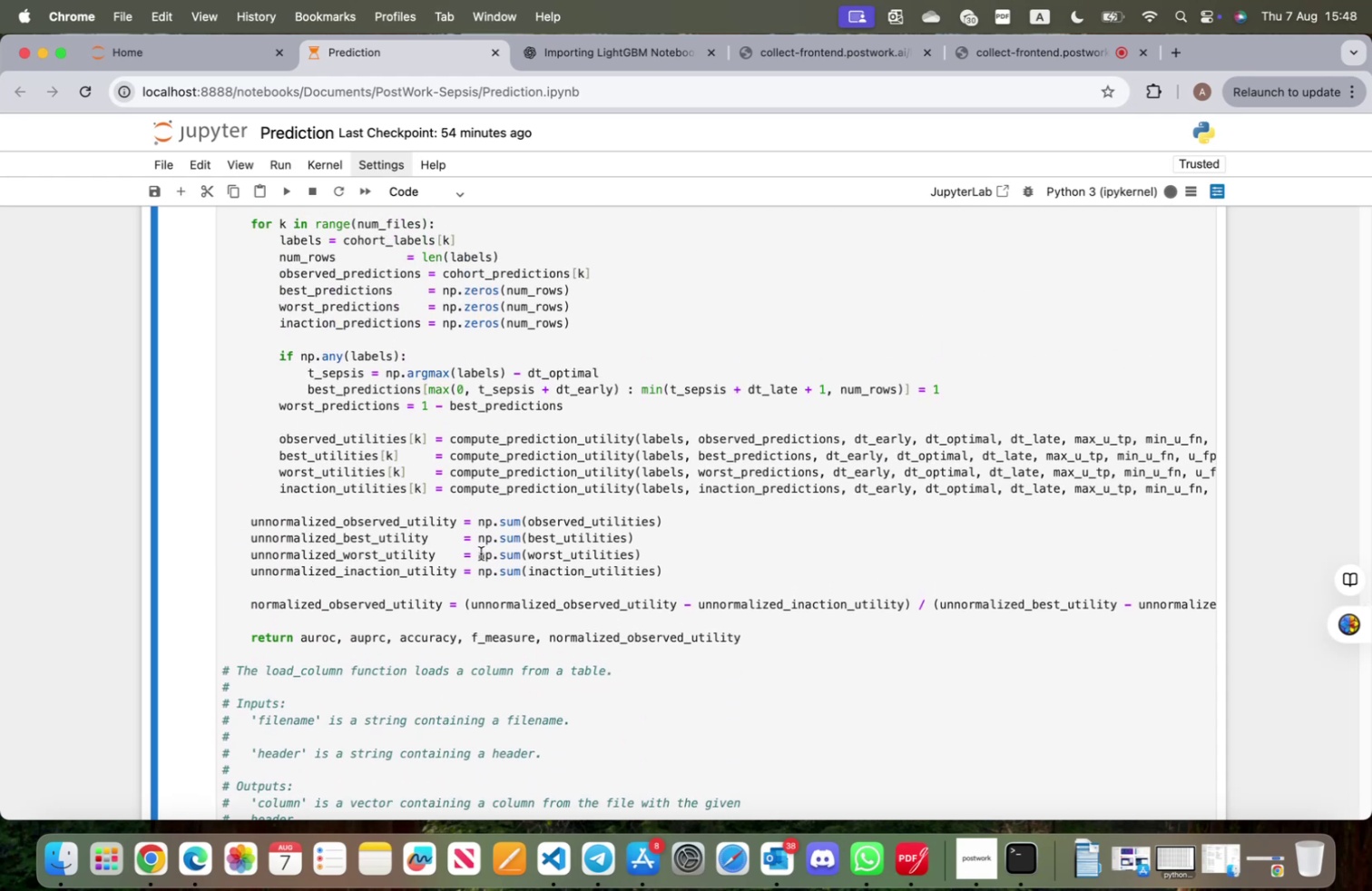 
left_click([495, 606])
 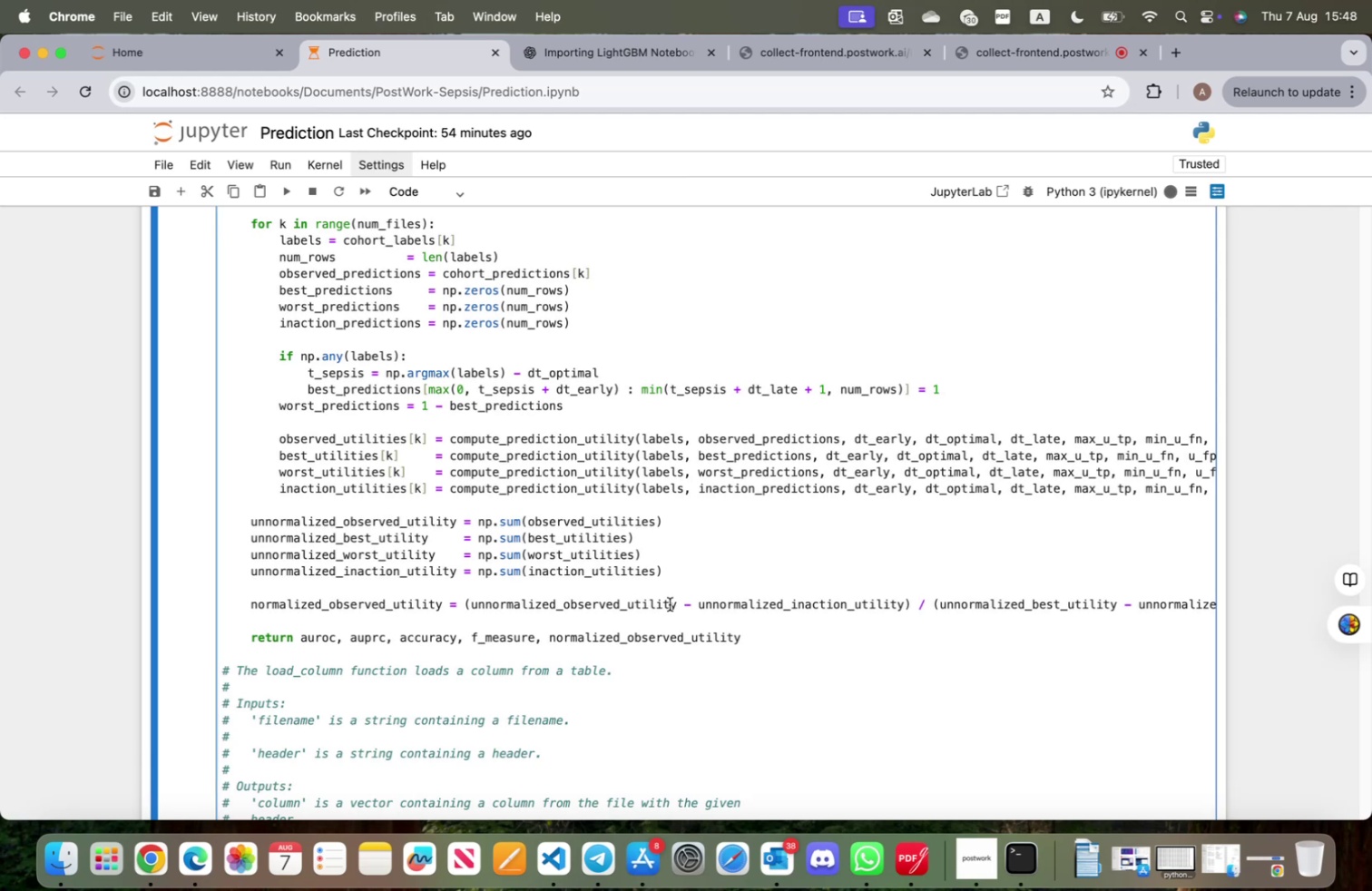 
left_click([861, 608])
 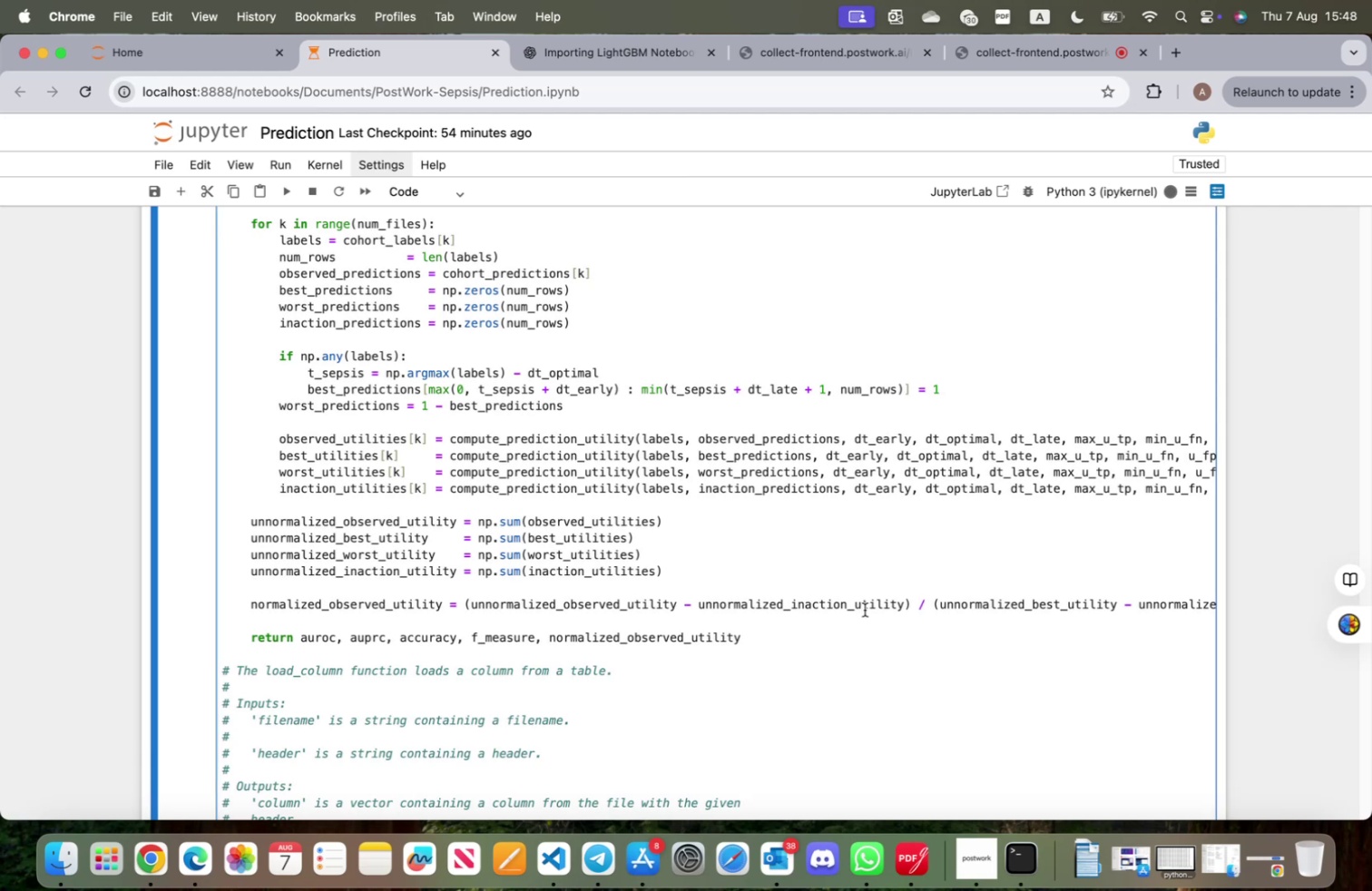 
hold_key(key=ArrowRight, duration=1.5)
 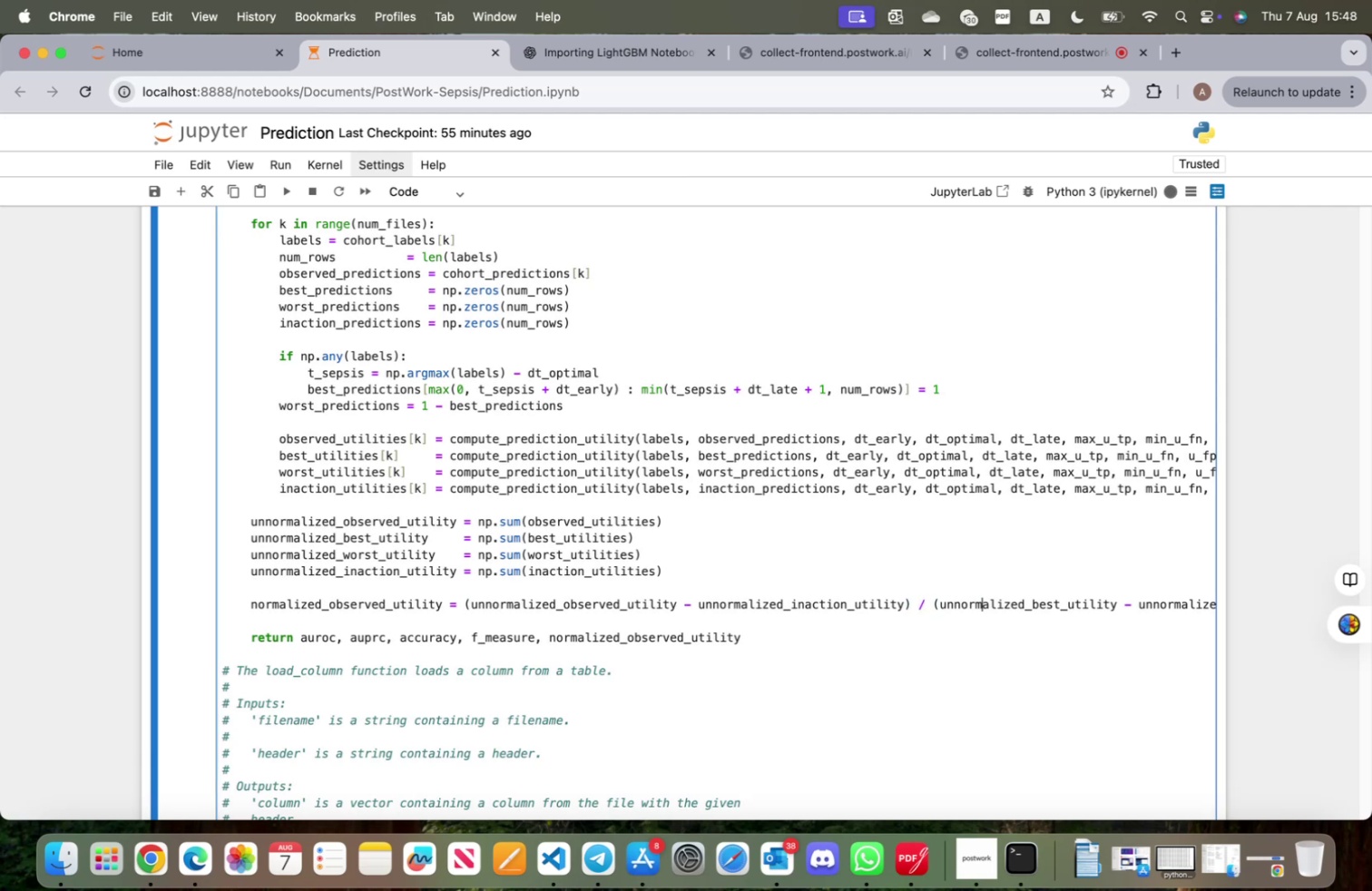 
hold_key(key=ArrowRight, duration=1.51)
 